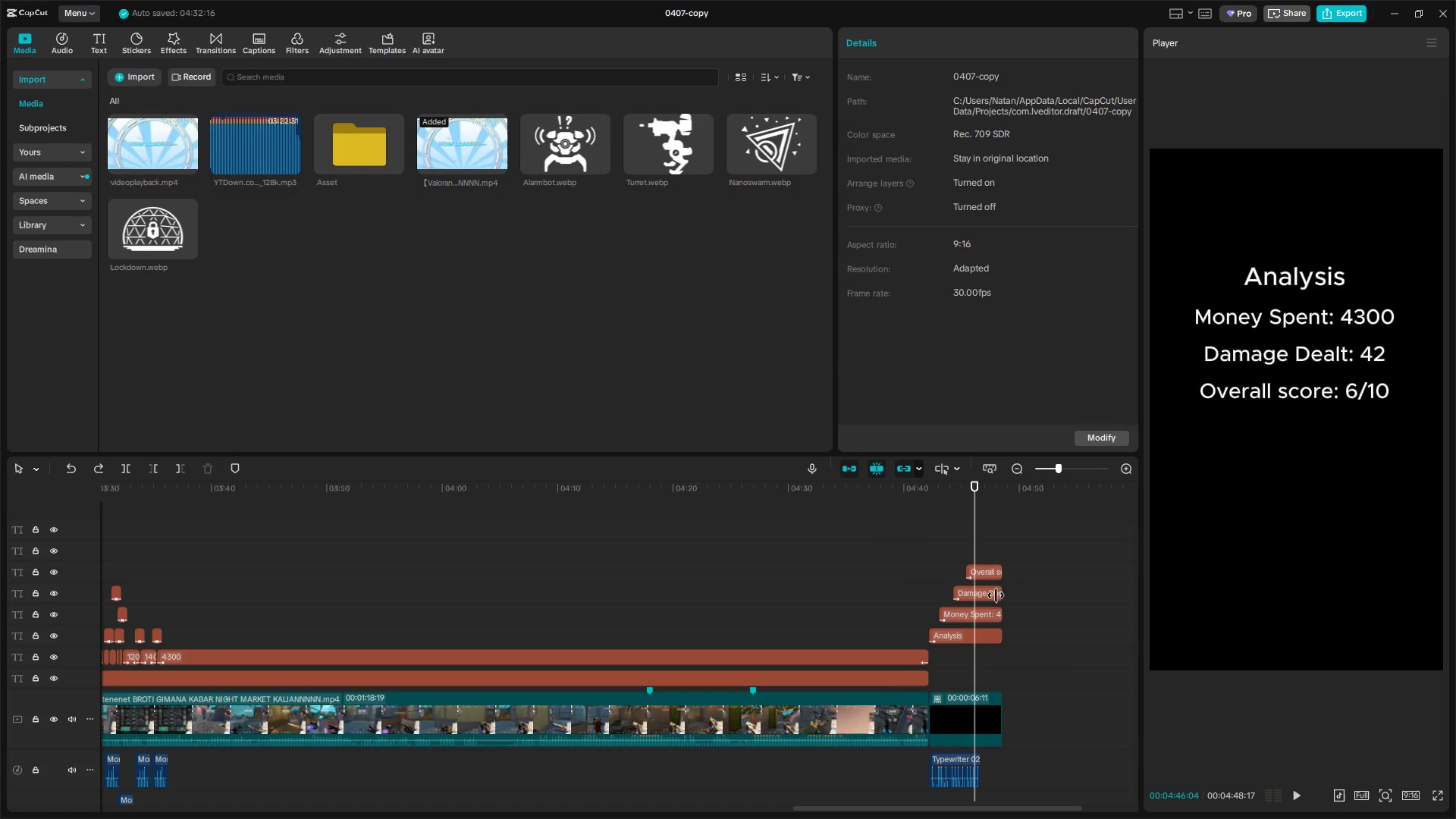 
left_click([996, 594])
 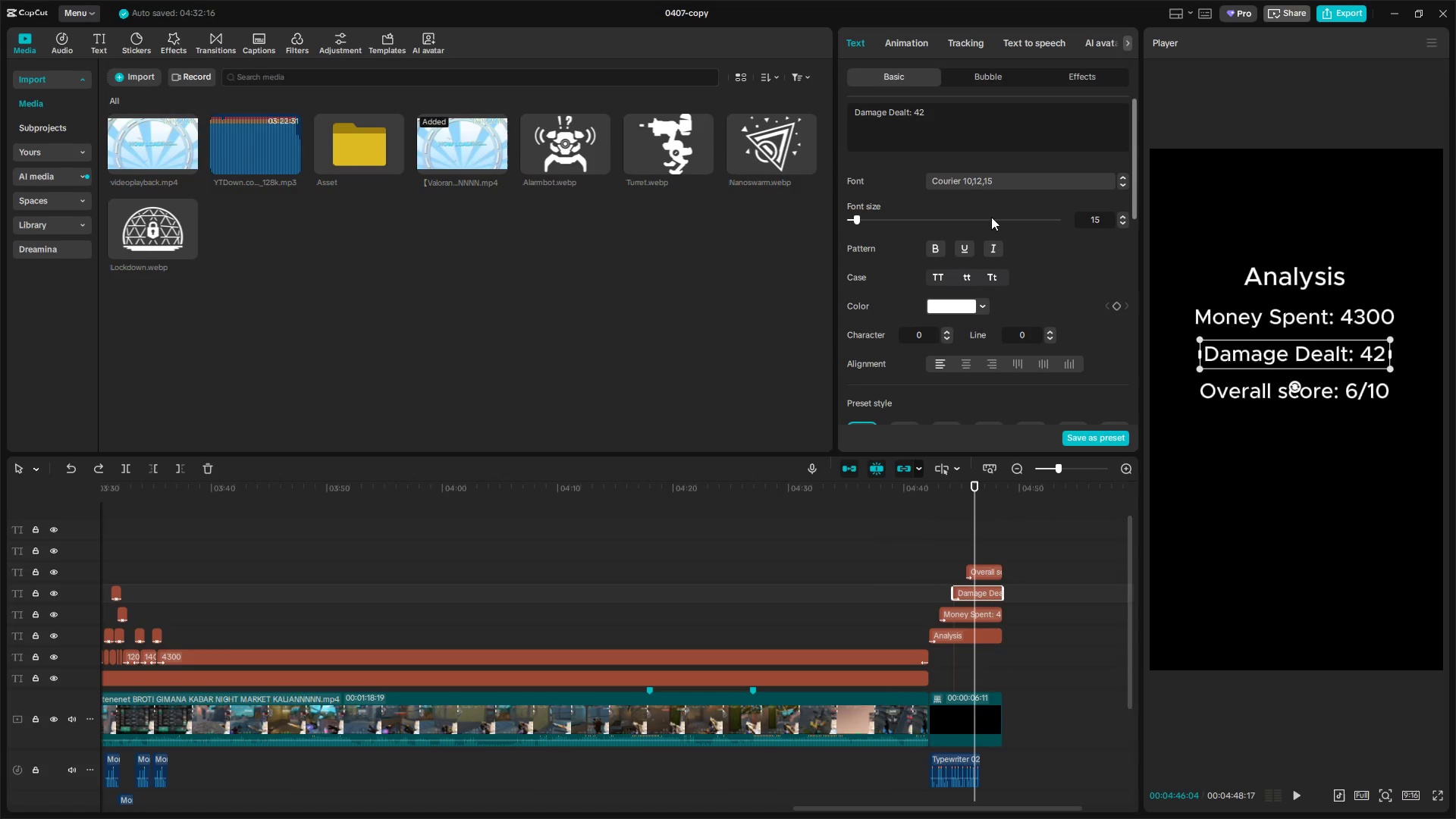 
left_click([934, 106])
 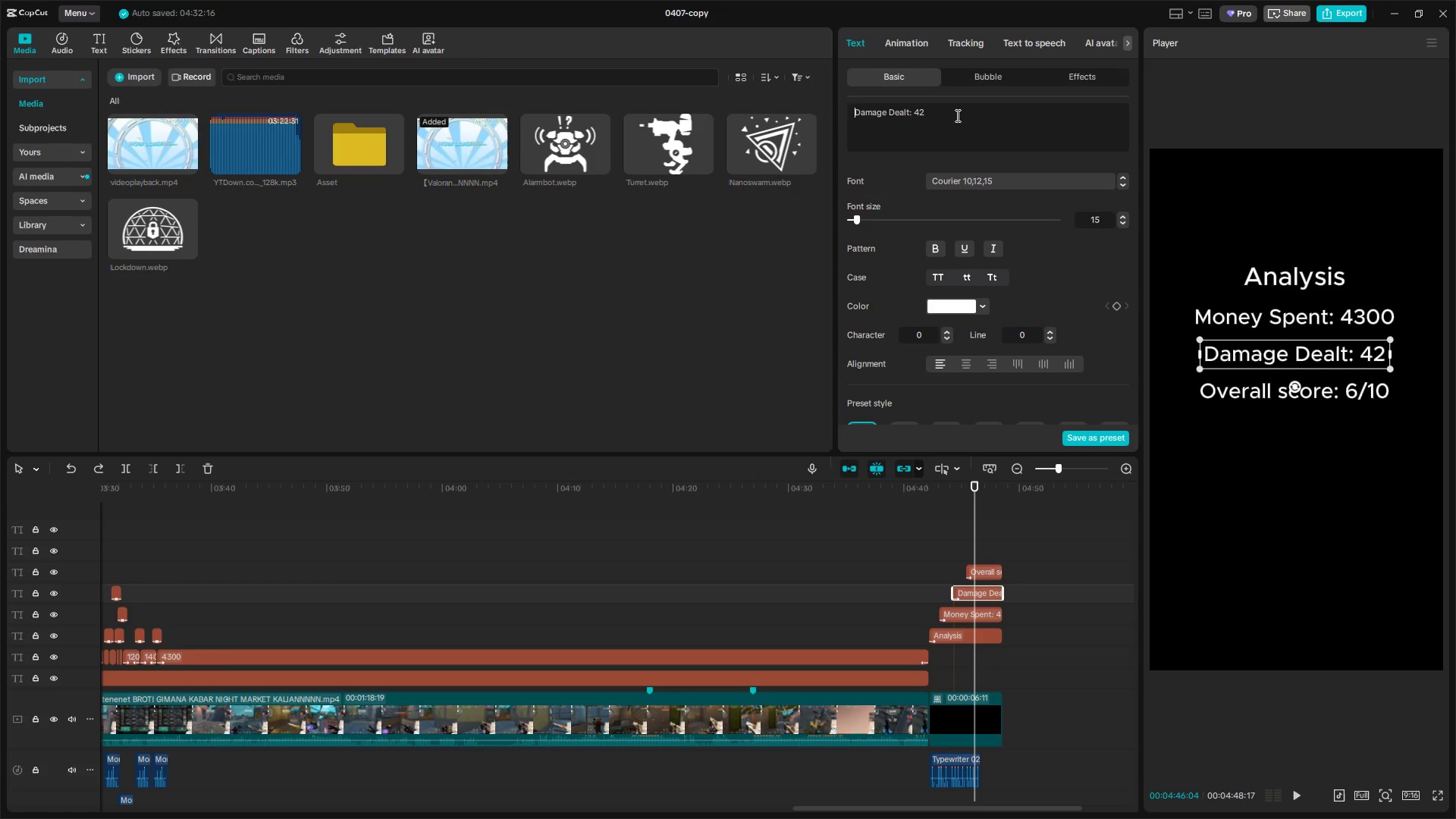 
left_click([949, 112])
 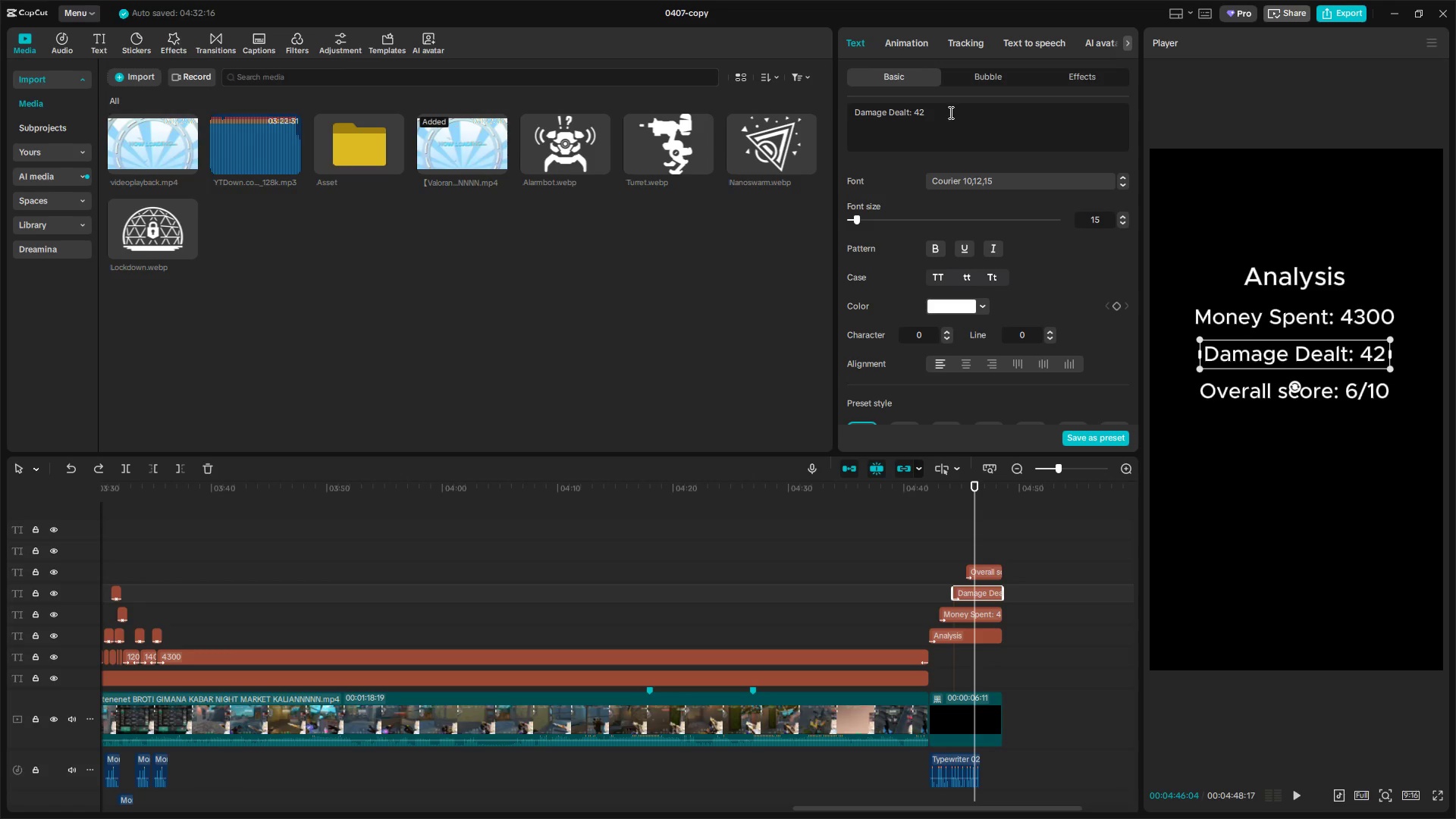 
key(Backspace)
key(Backspace)
type(314)
 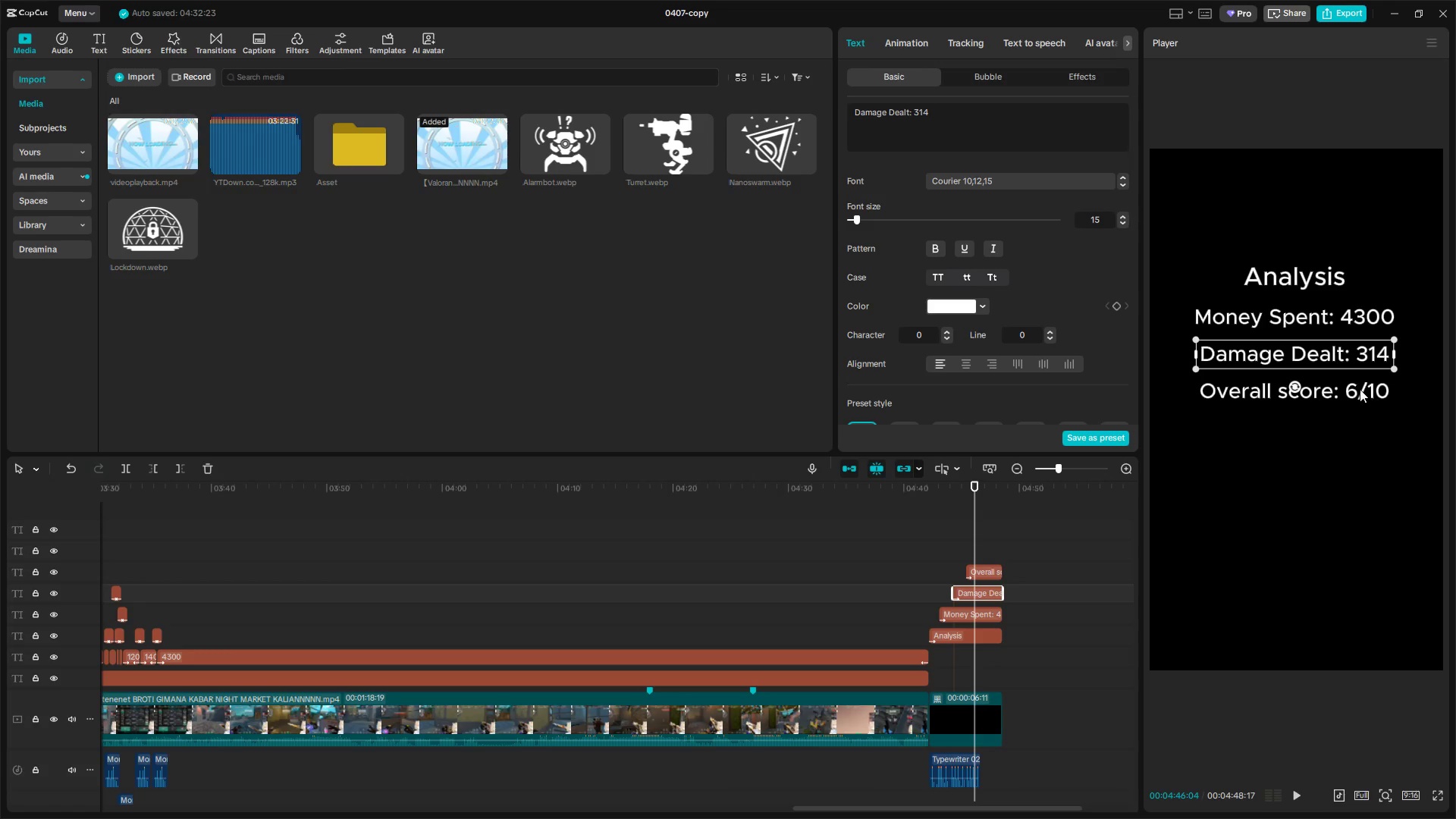 
double_click([1356, 390])
 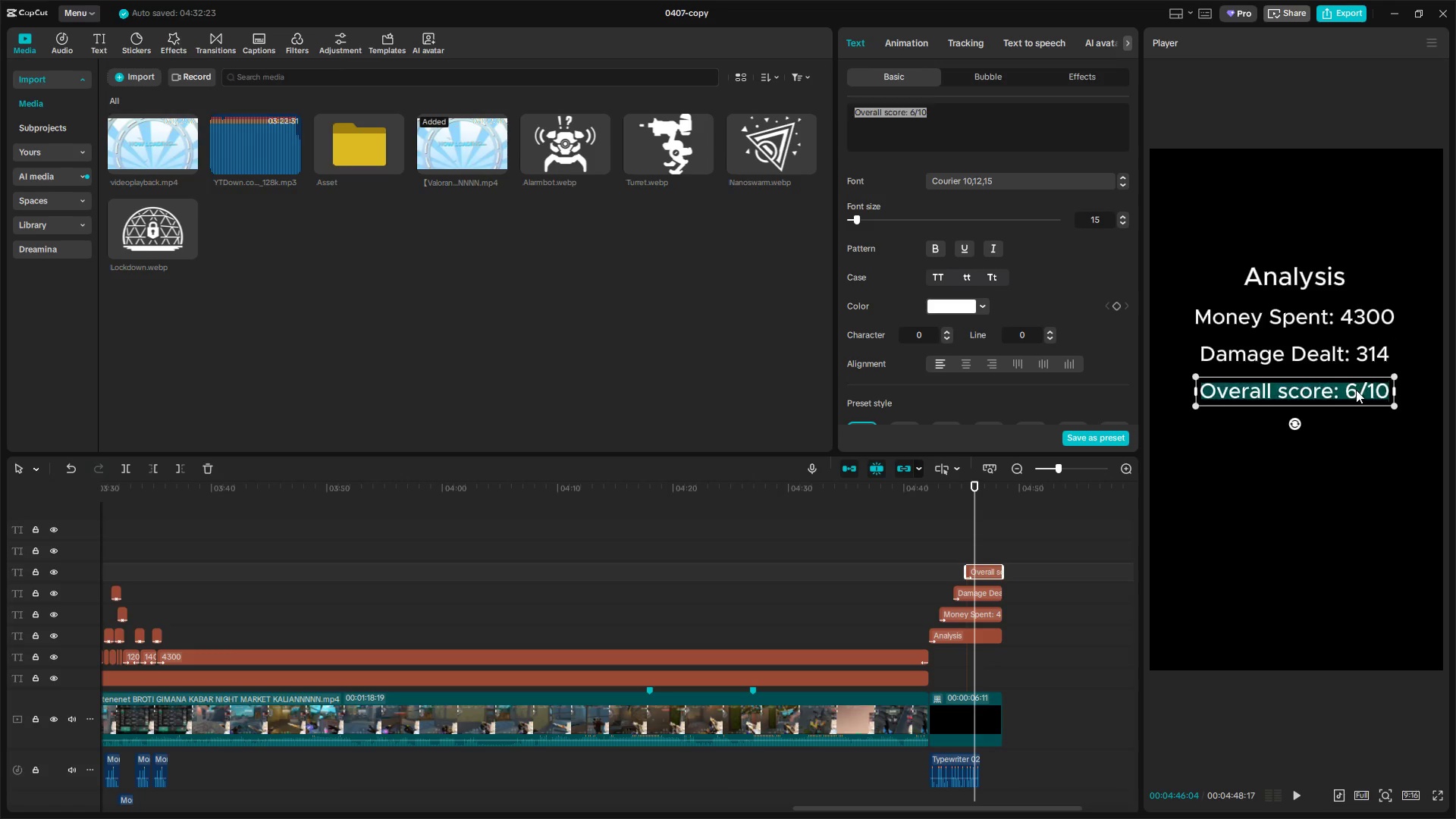 
triple_click([1356, 390])
 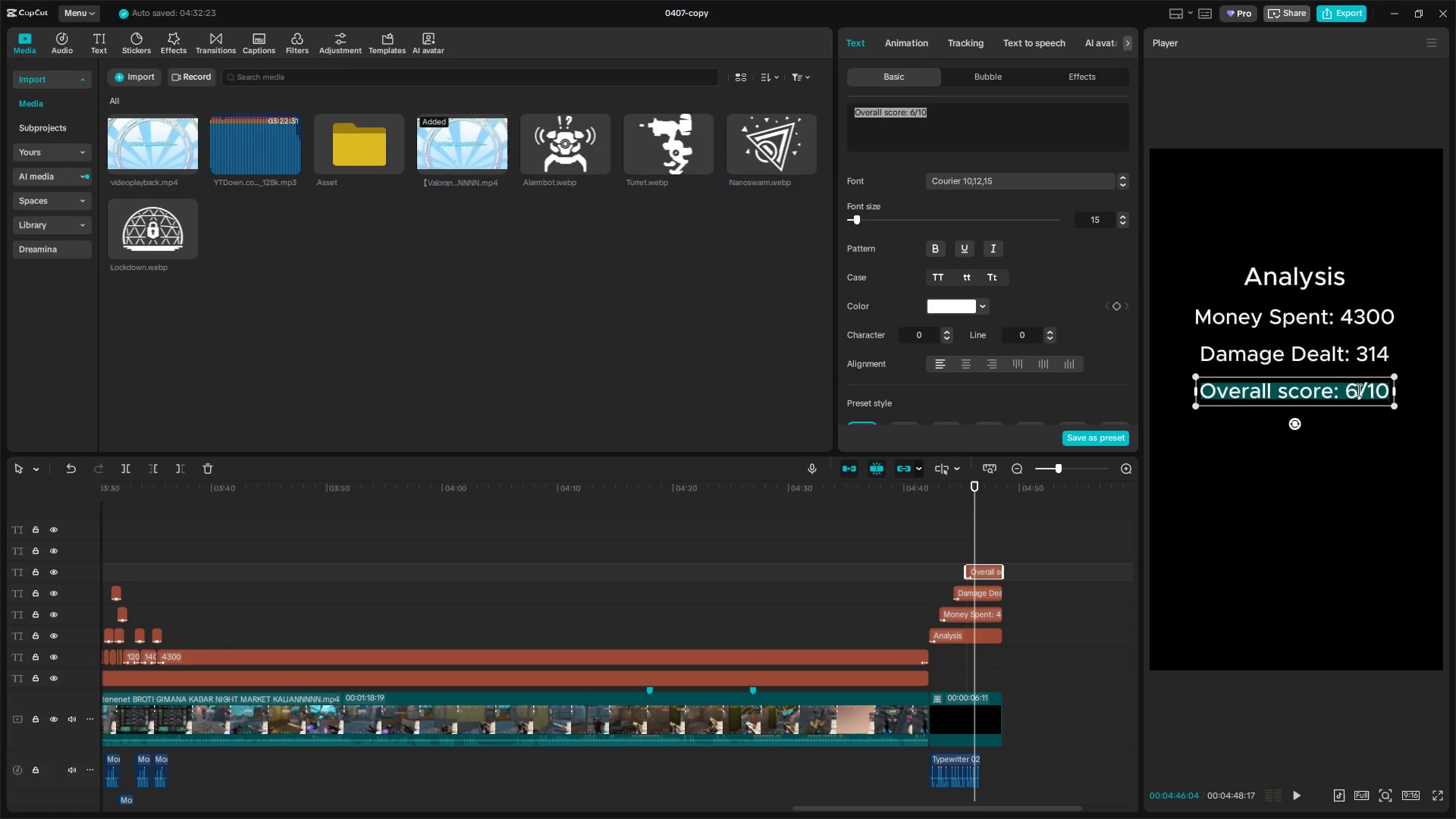 
triple_click([1357, 390])
 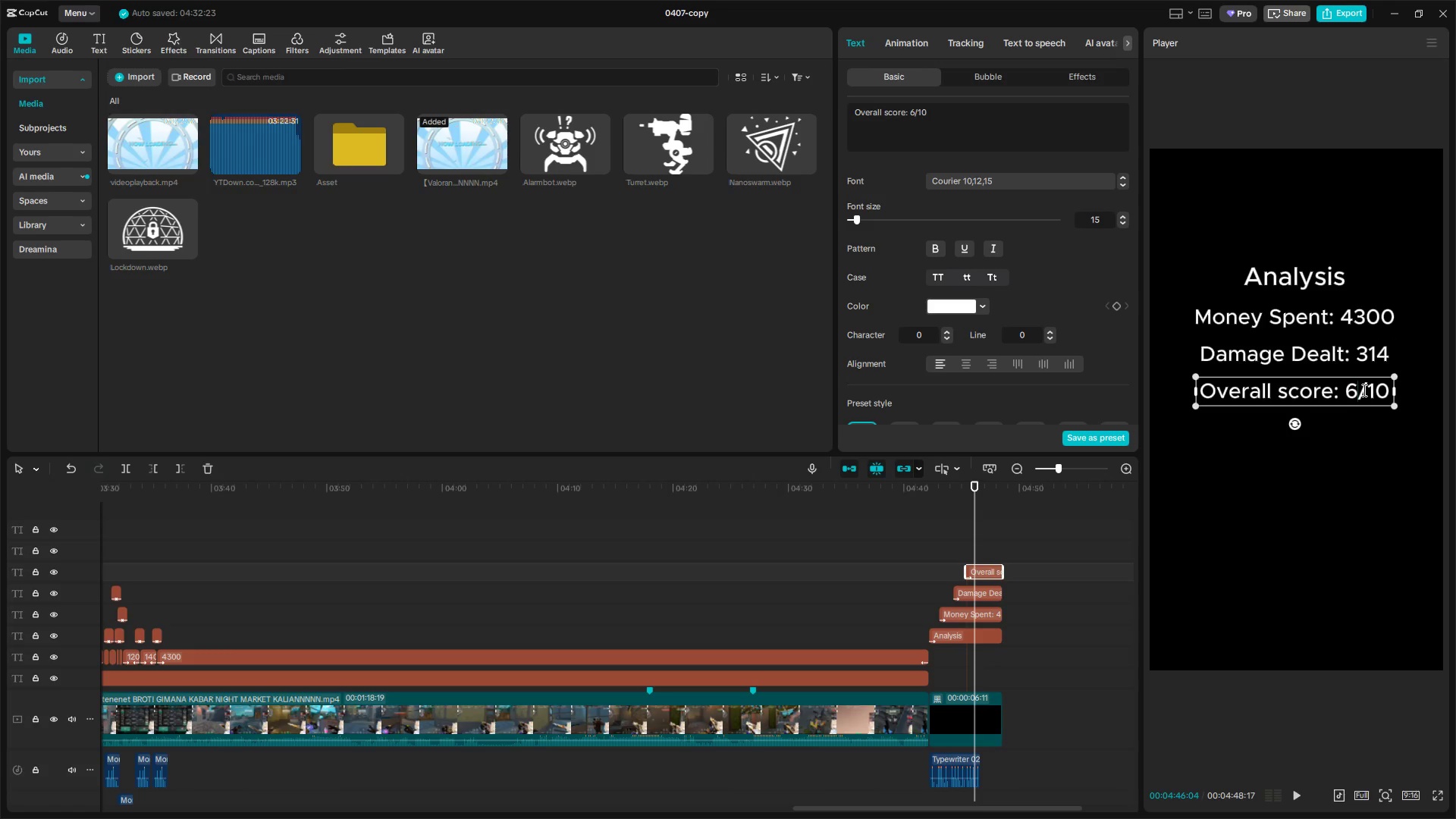 
key(Backspace)
 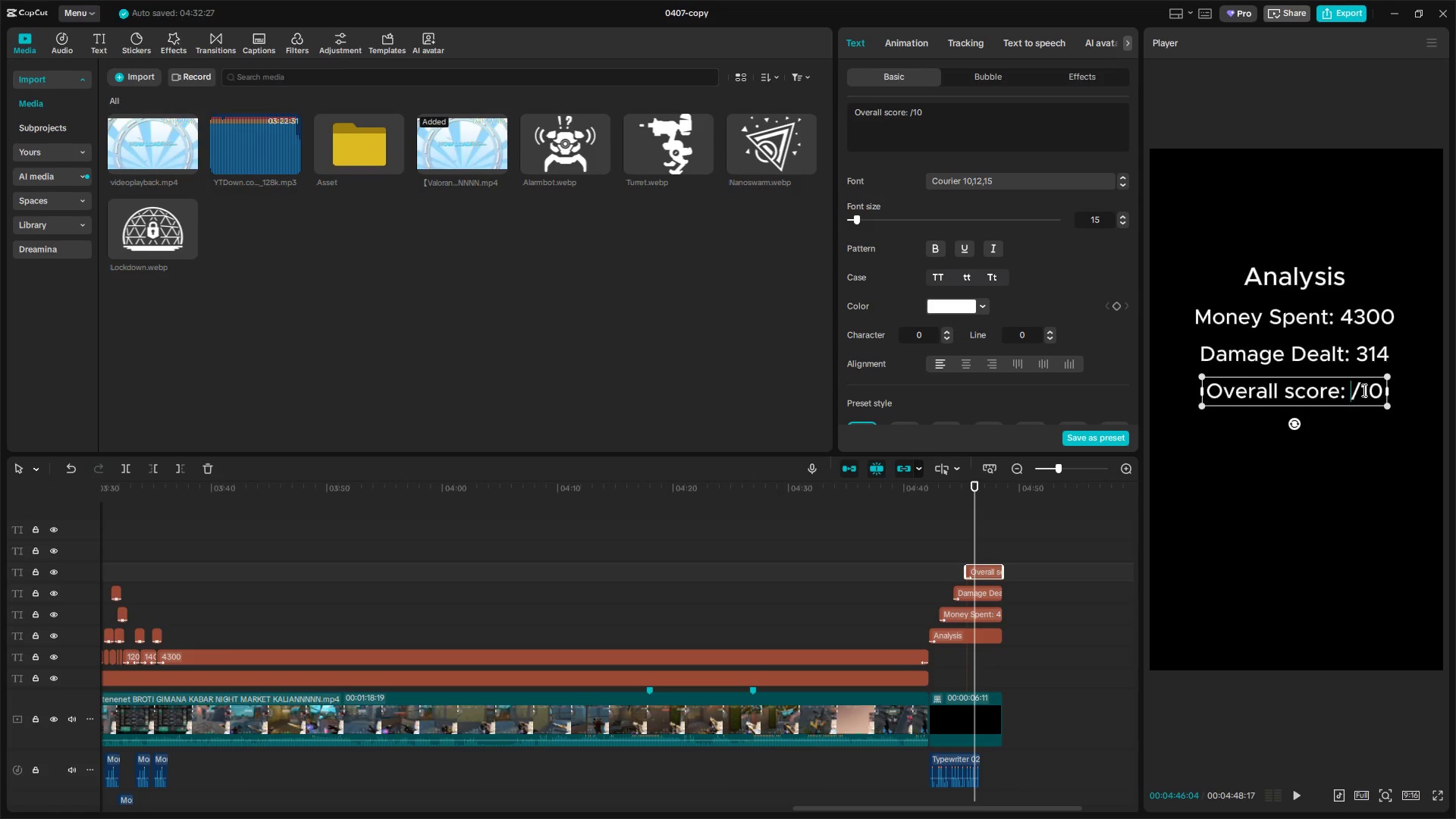 
key(9)
 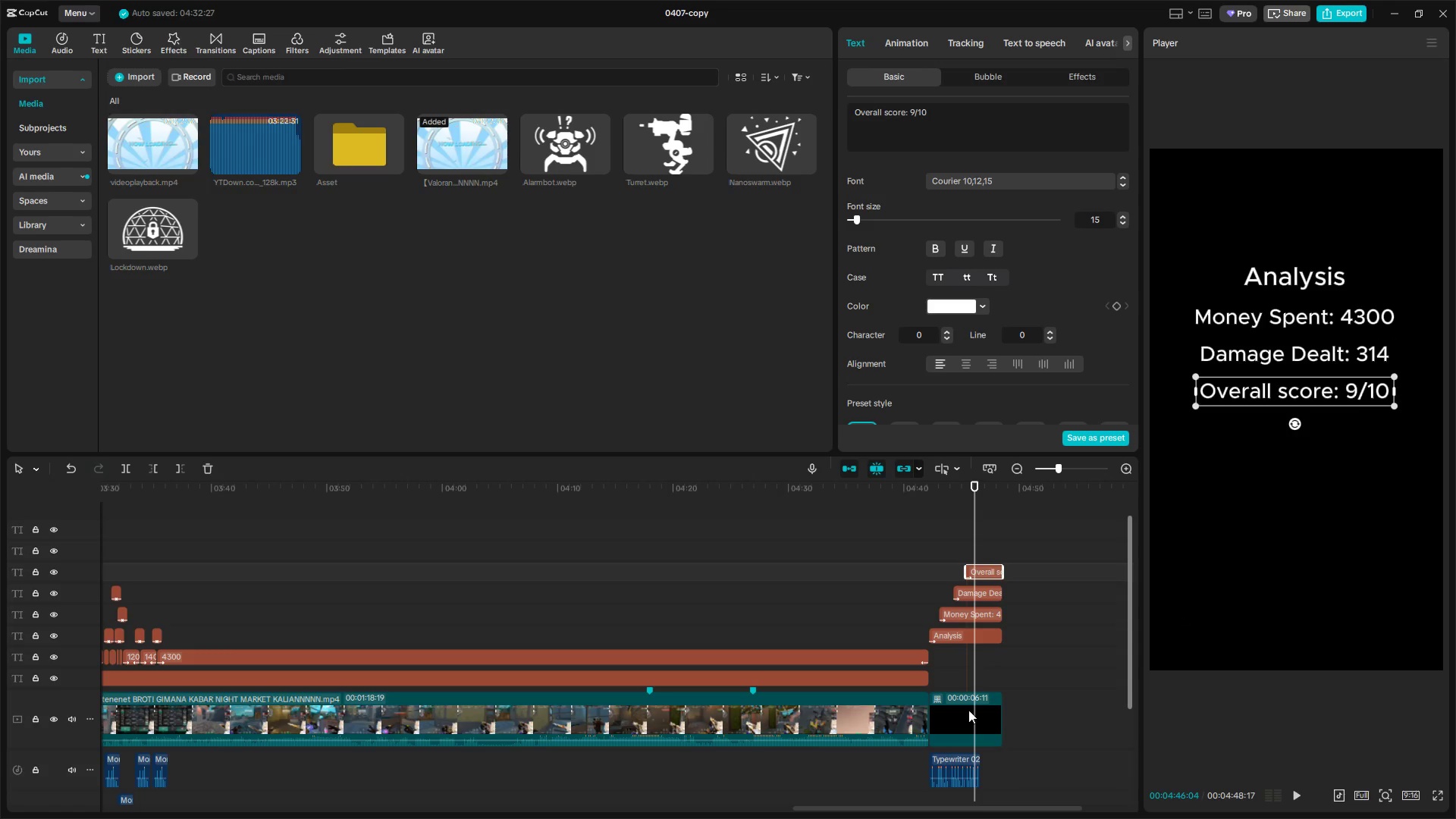 
left_click([934, 585])
 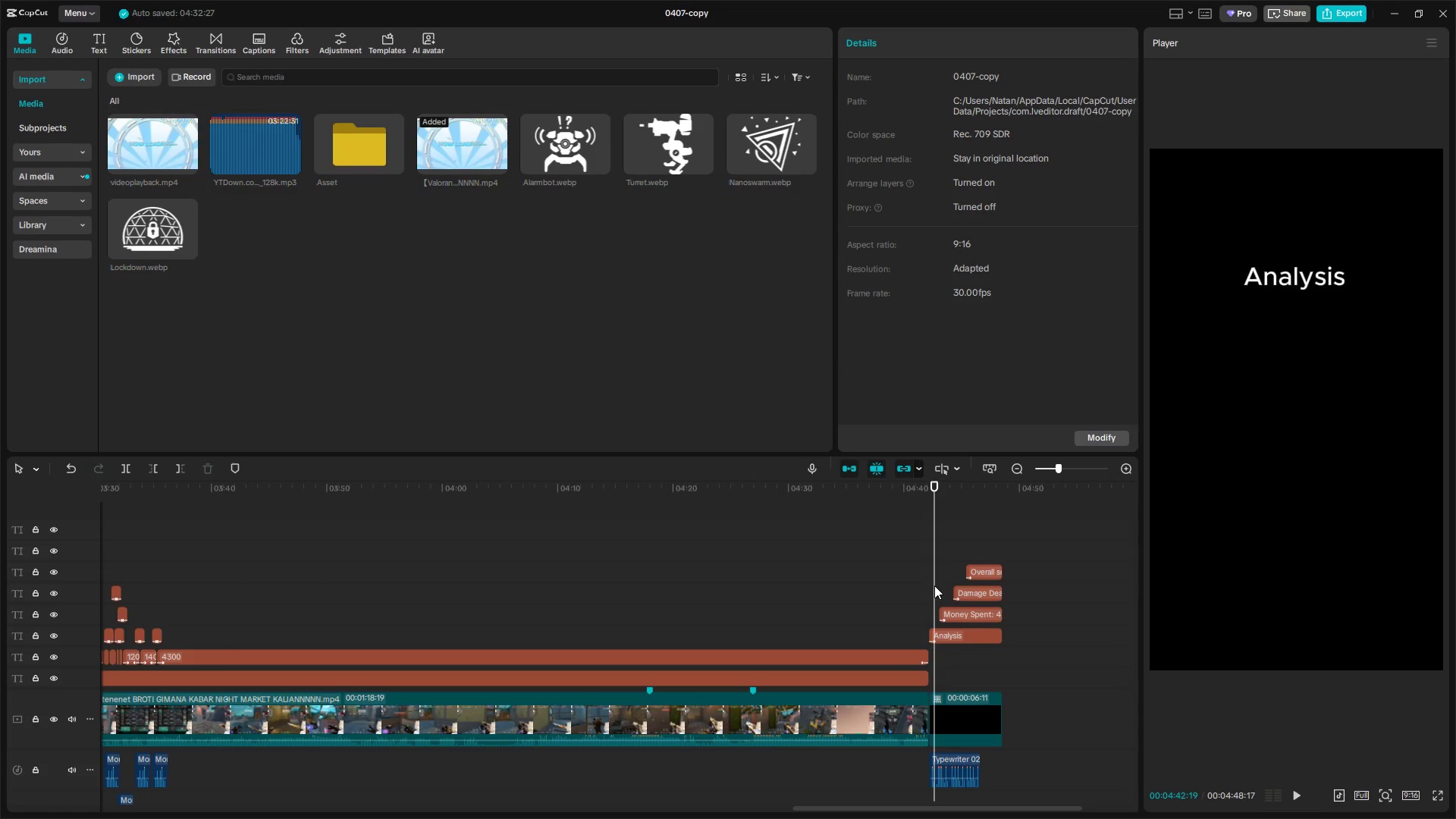 
key(Space)
 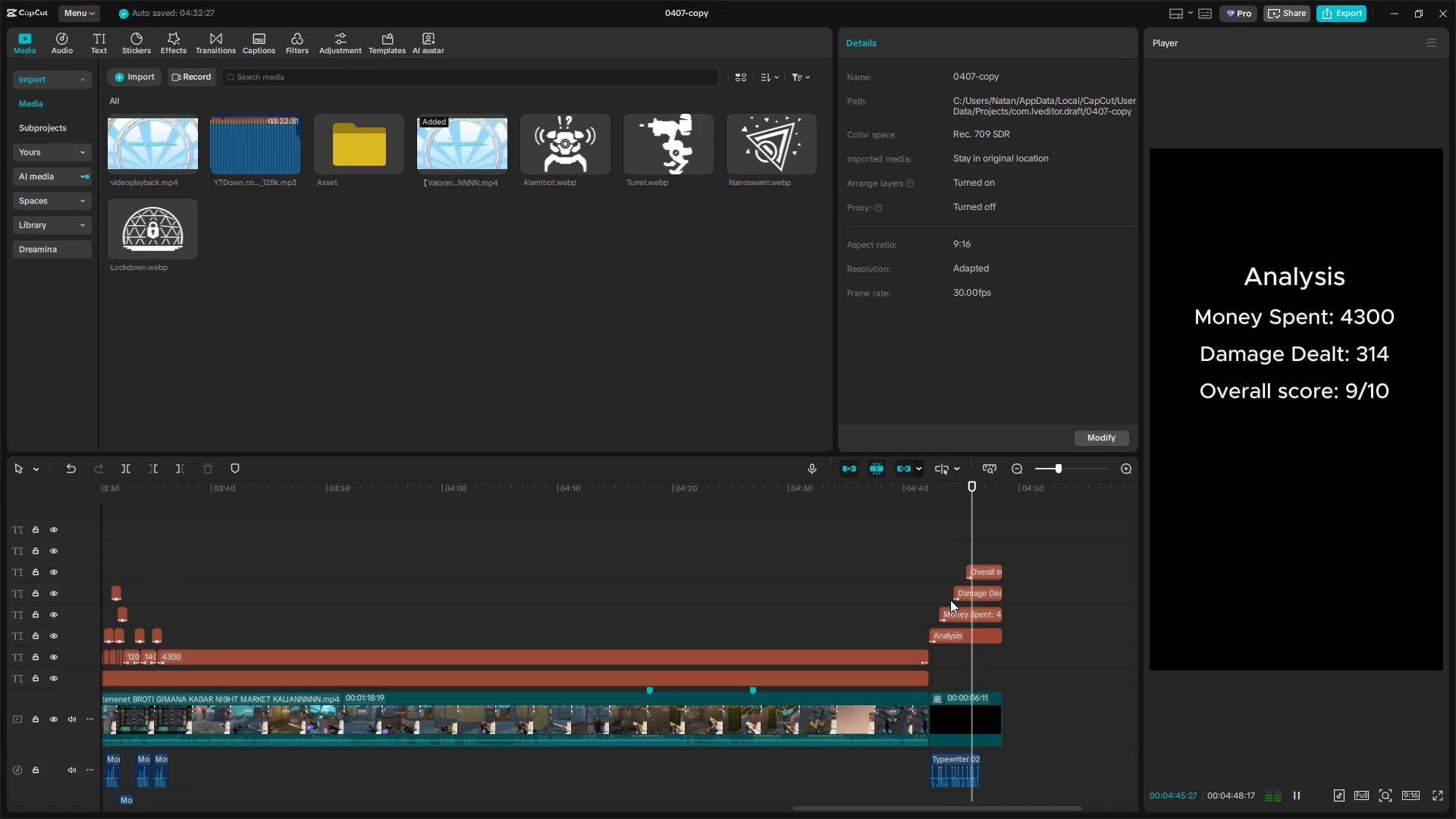 
key(Space)
 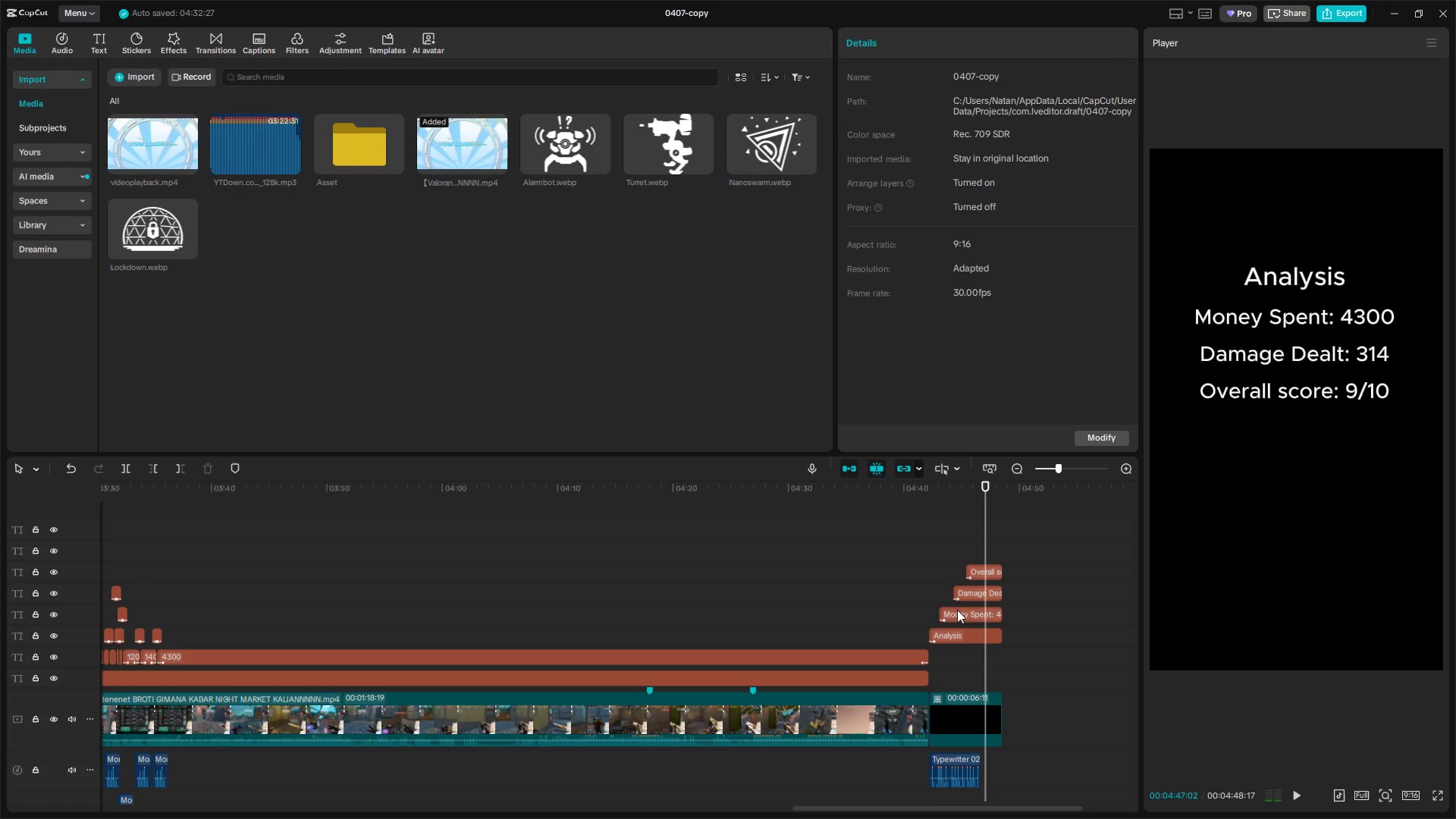 
hold_key(key=ControlLeft, duration=1.5)
 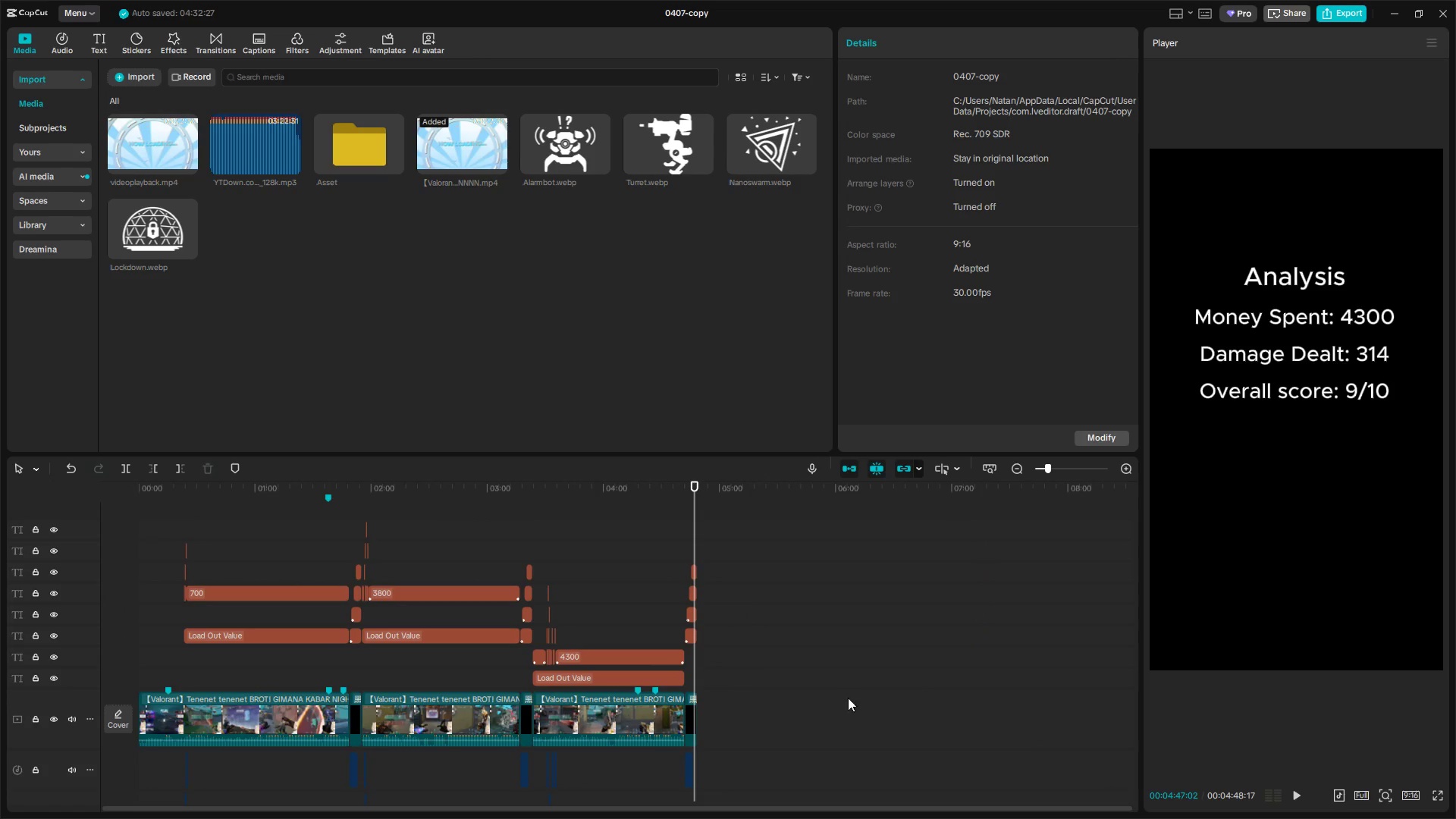 
hold_key(key=ControlLeft, duration=0.7)
 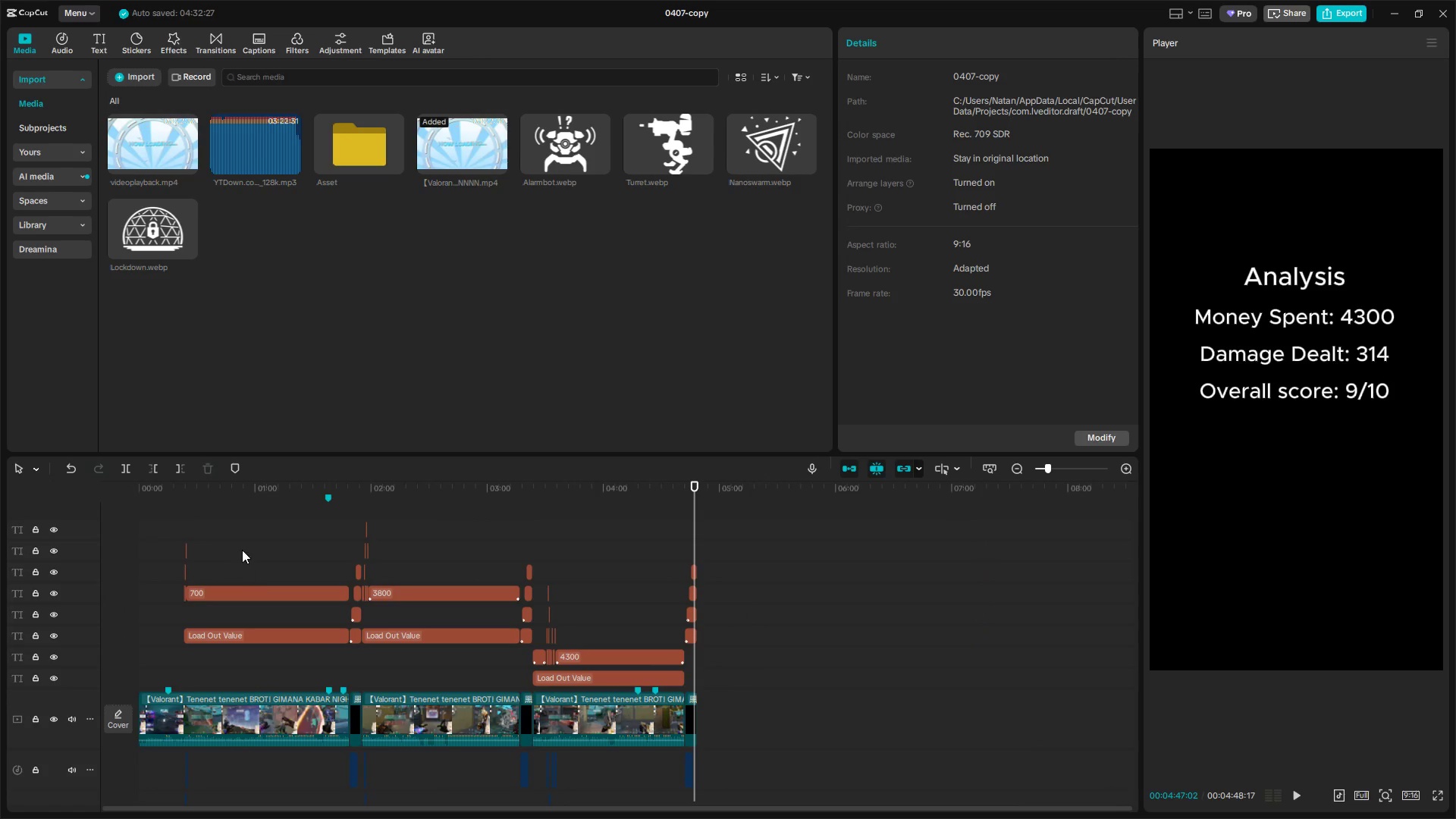 
scroll: coordinate [960, 681], scroll_direction: down, amount: 16.0
 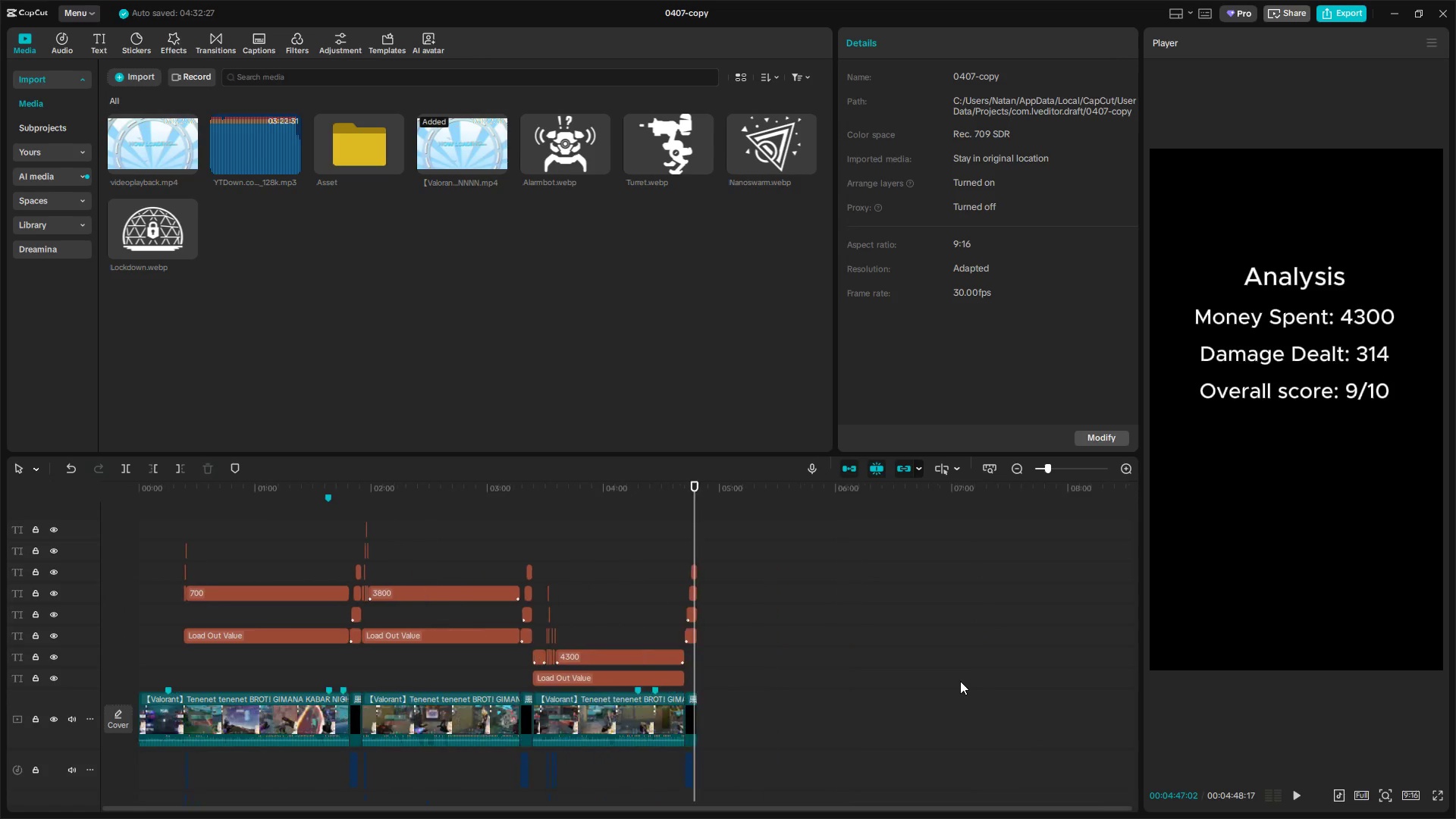 
left_click([242, 550])
 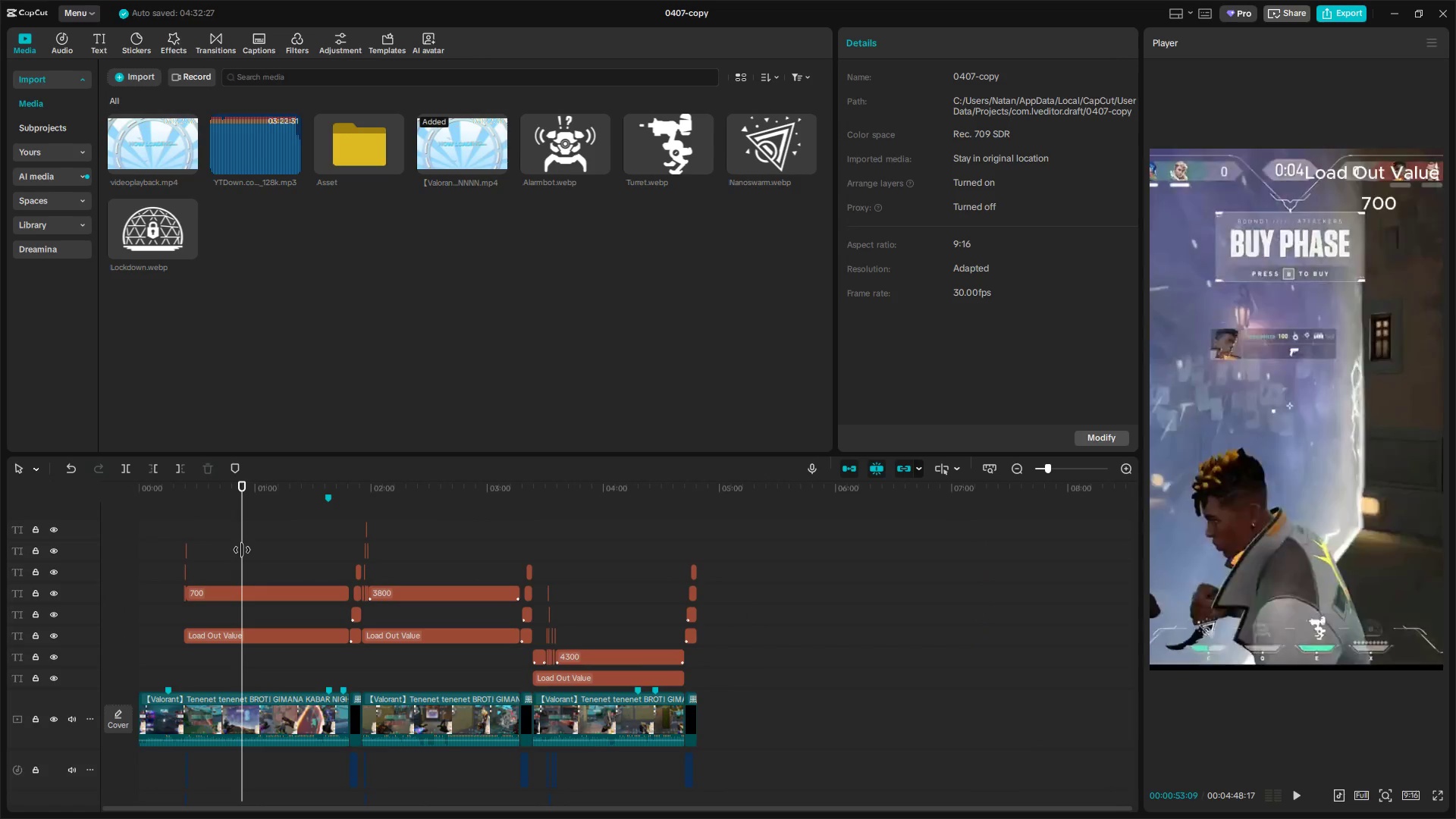 
left_click_drag(start_coordinate=[242, 550], to_coordinate=[196, 622])
 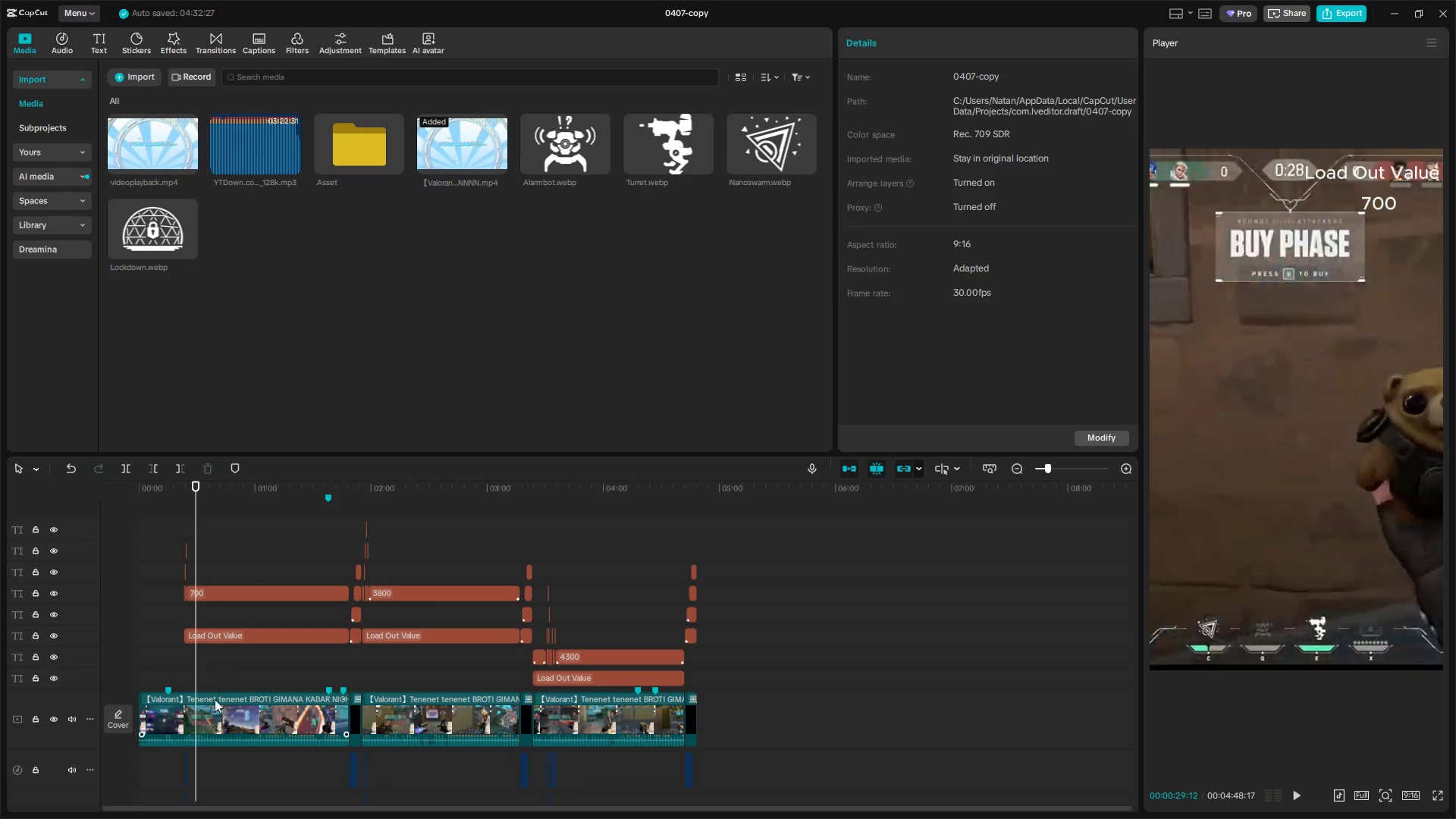 
left_click([210, 708])
 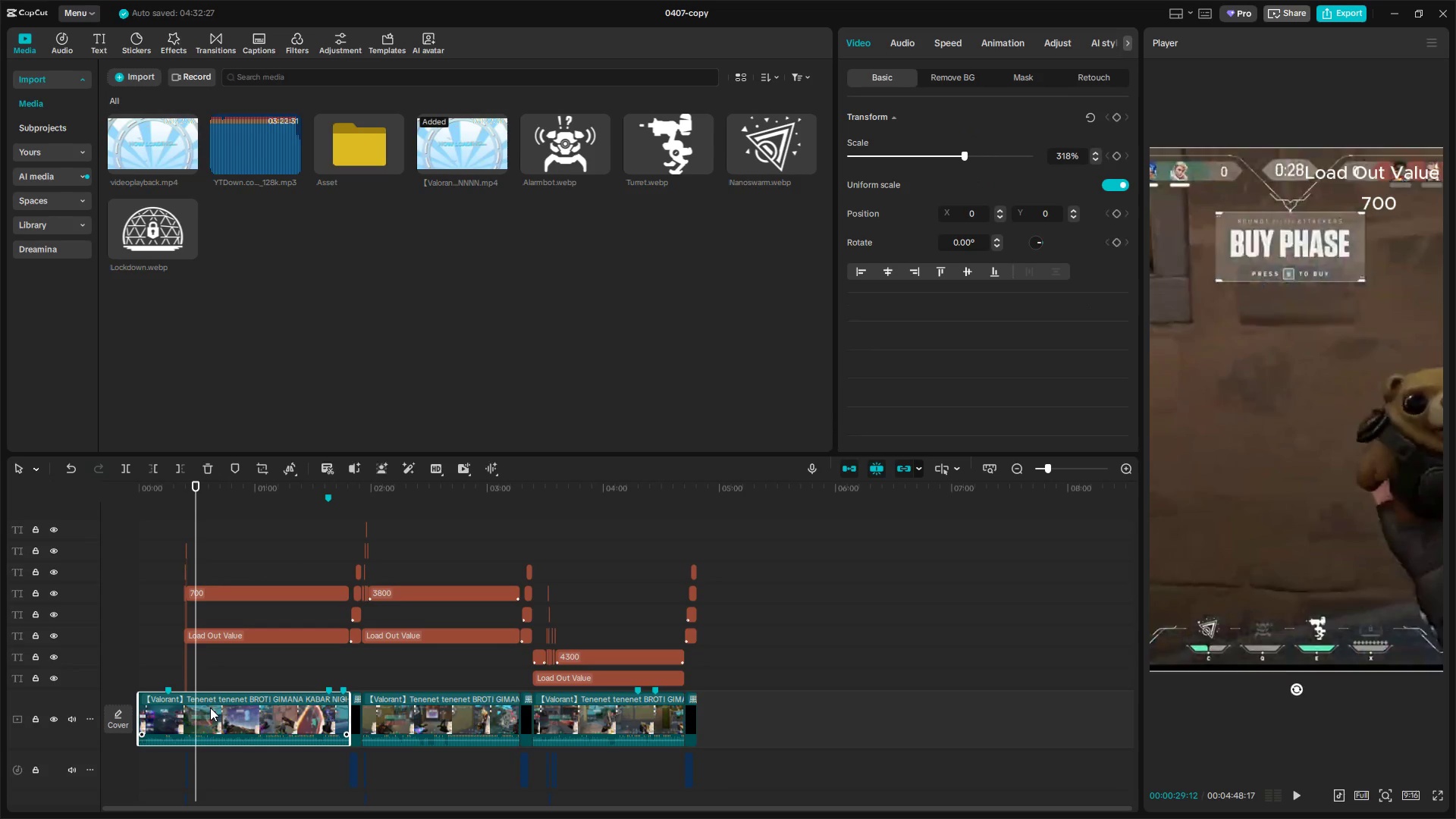 
hold_key(key=ShiftLeft, duration=1.3)
 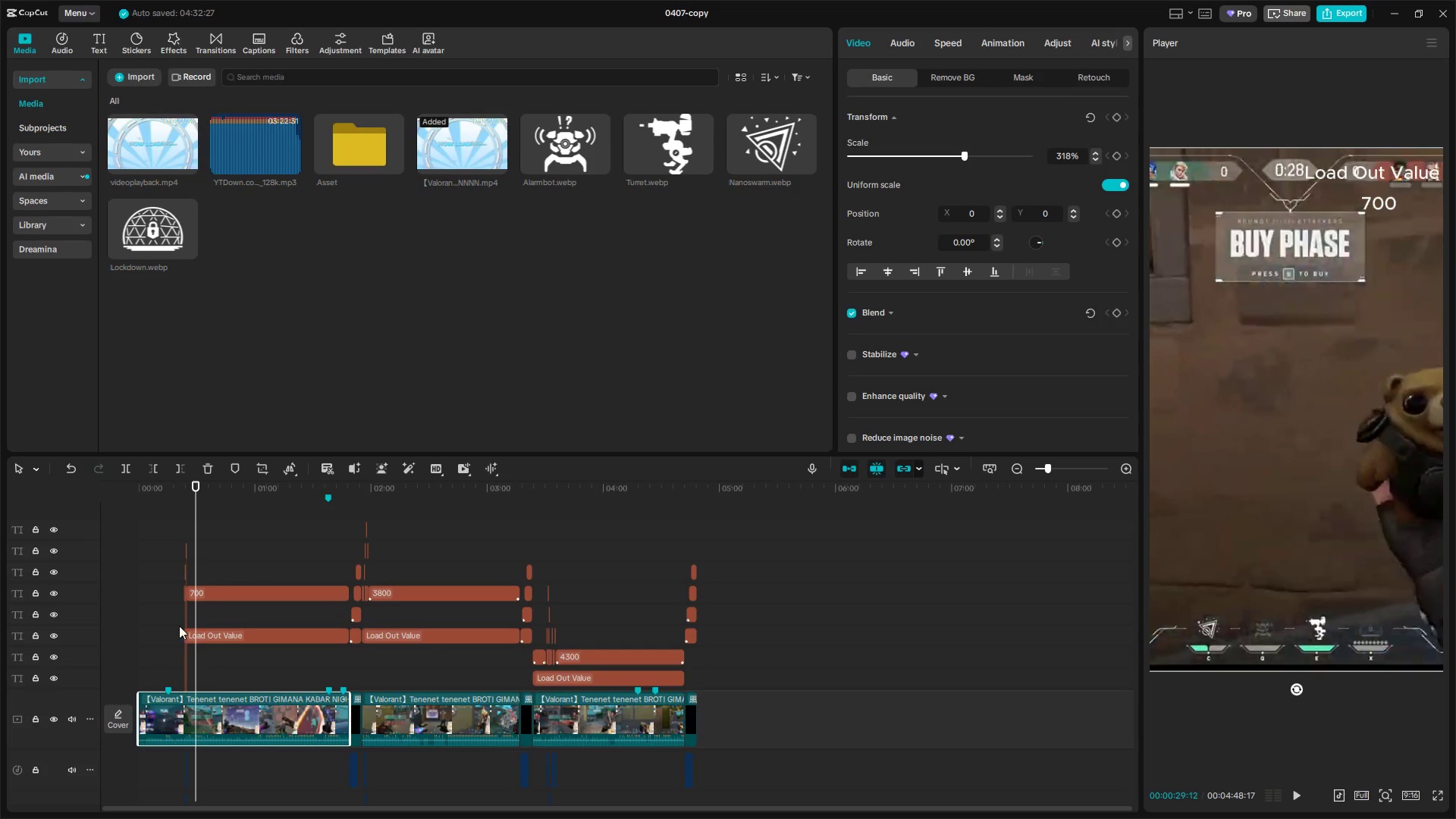 
left_click([180, 620])
 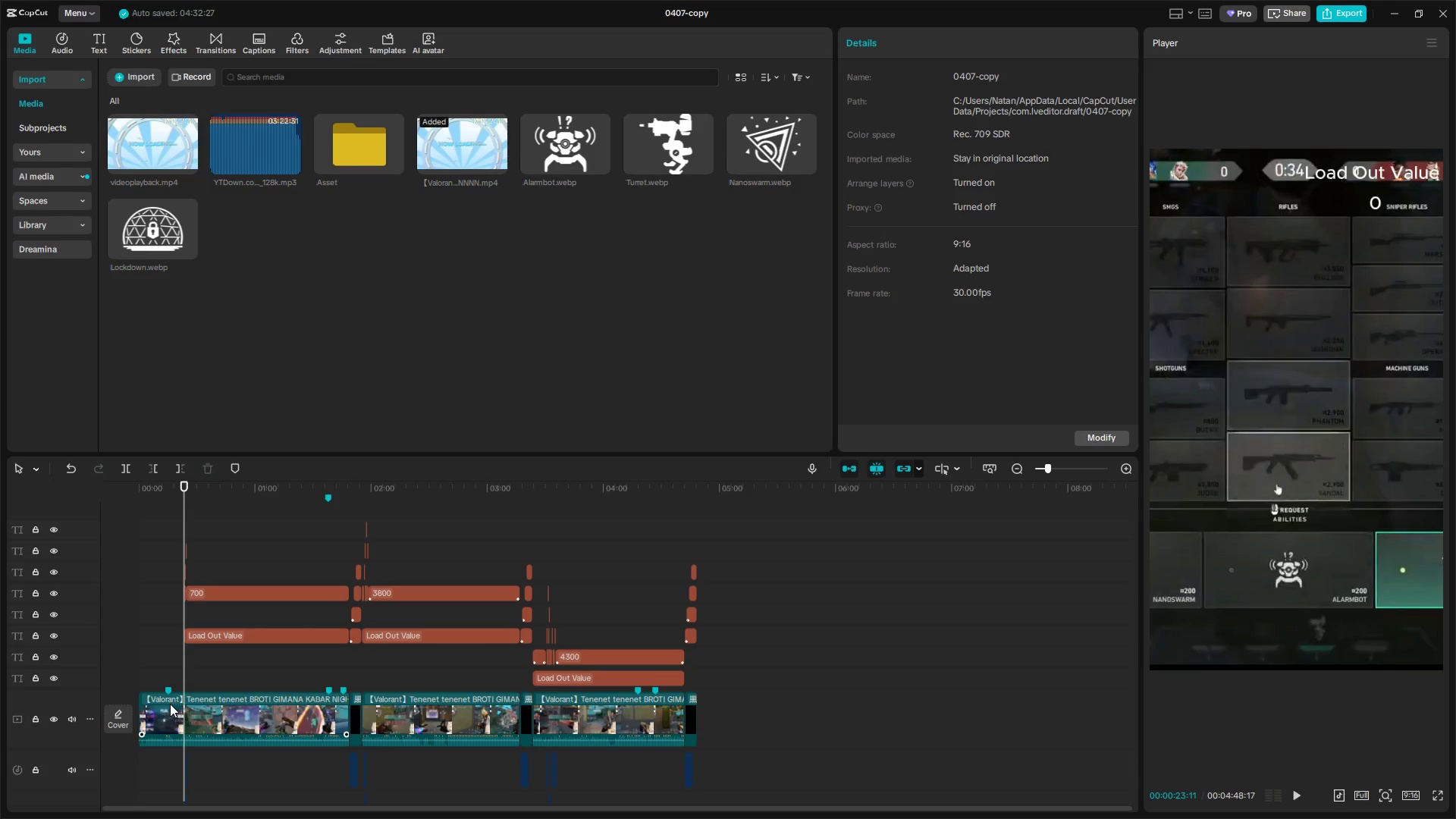 
left_click([174, 708])
 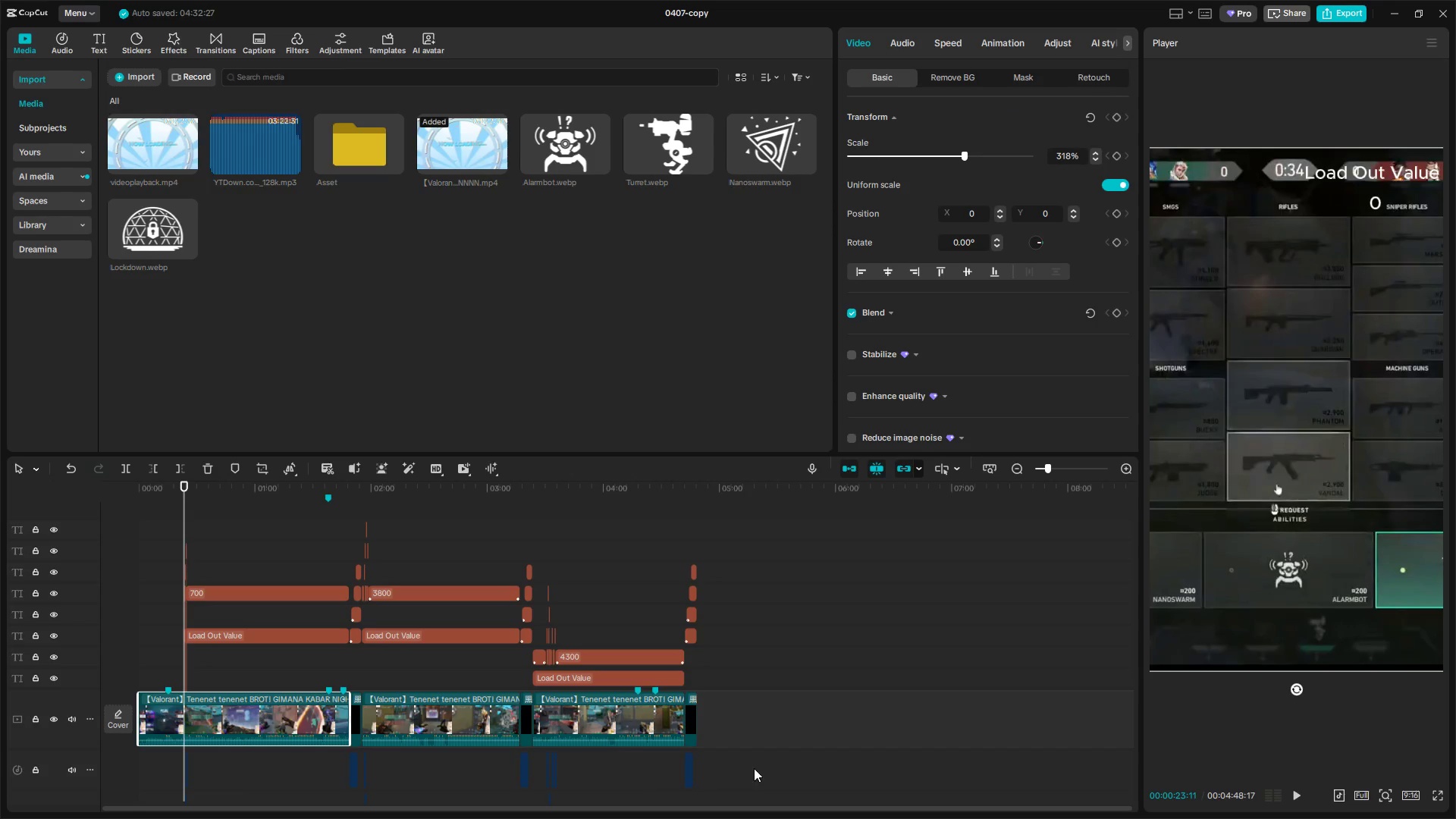 
left_click_drag(start_coordinate=[758, 766], to_coordinate=[47, 516])
 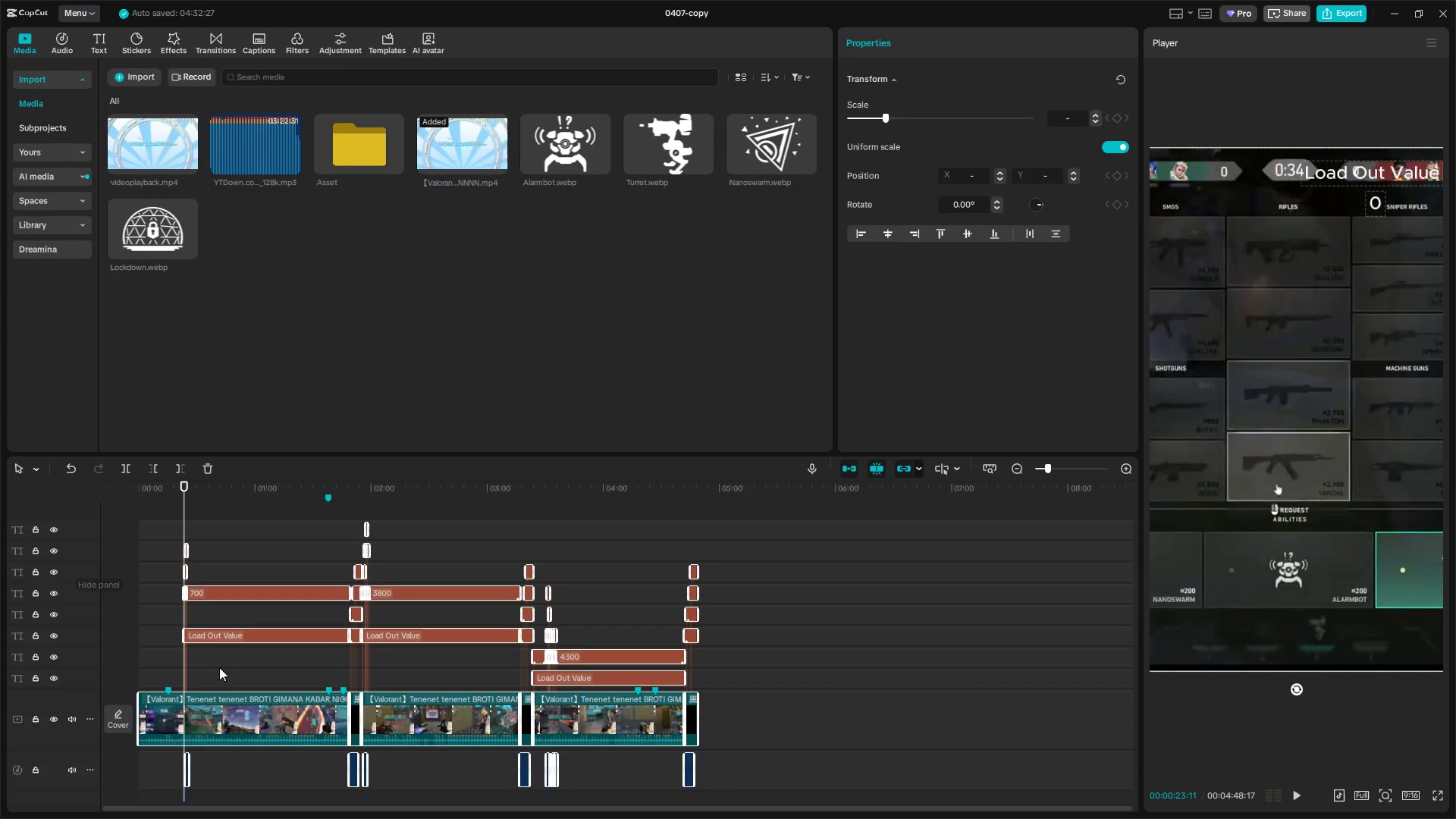 
right_click([249, 714])
 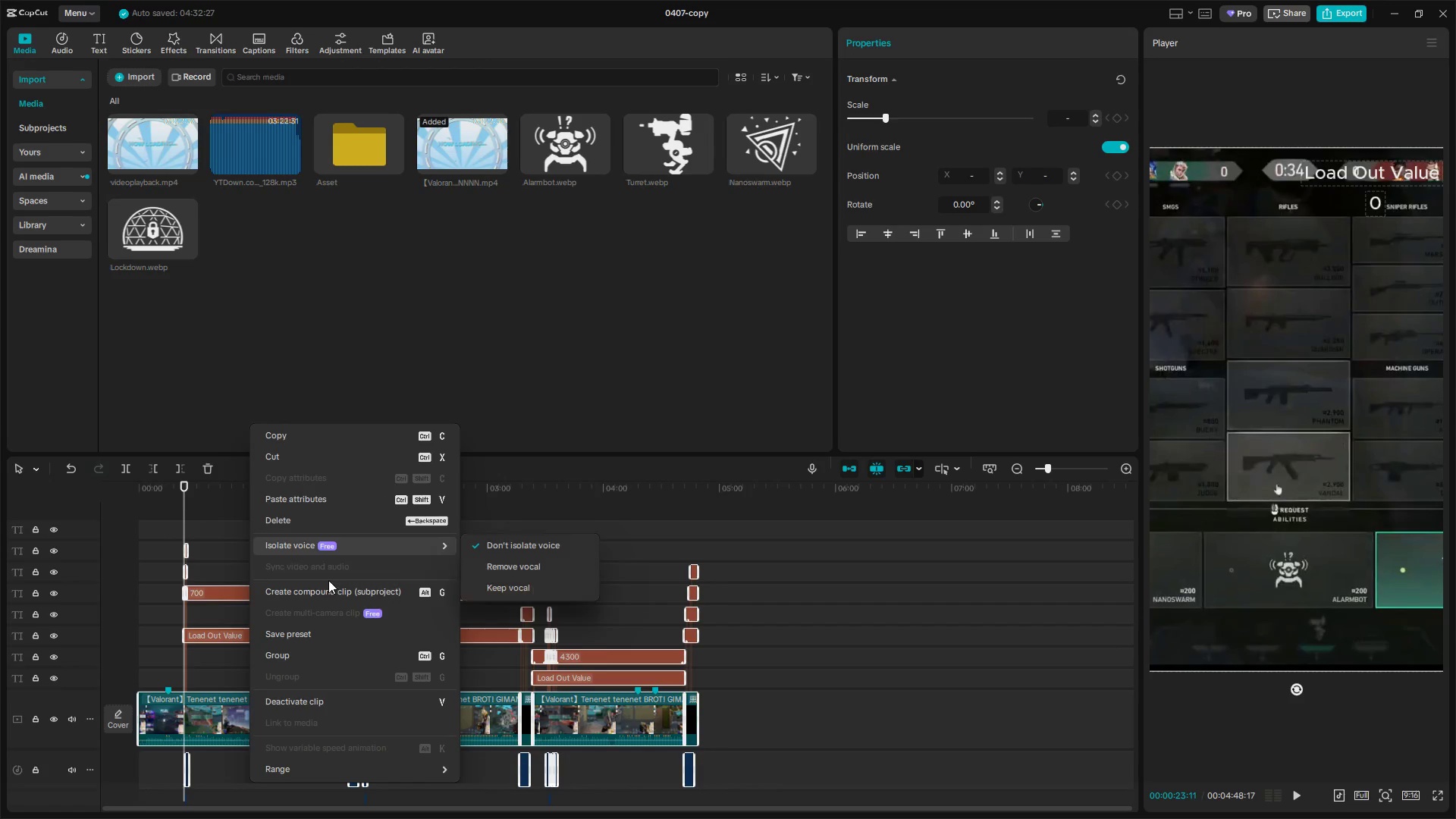 
left_click([317, 654])
 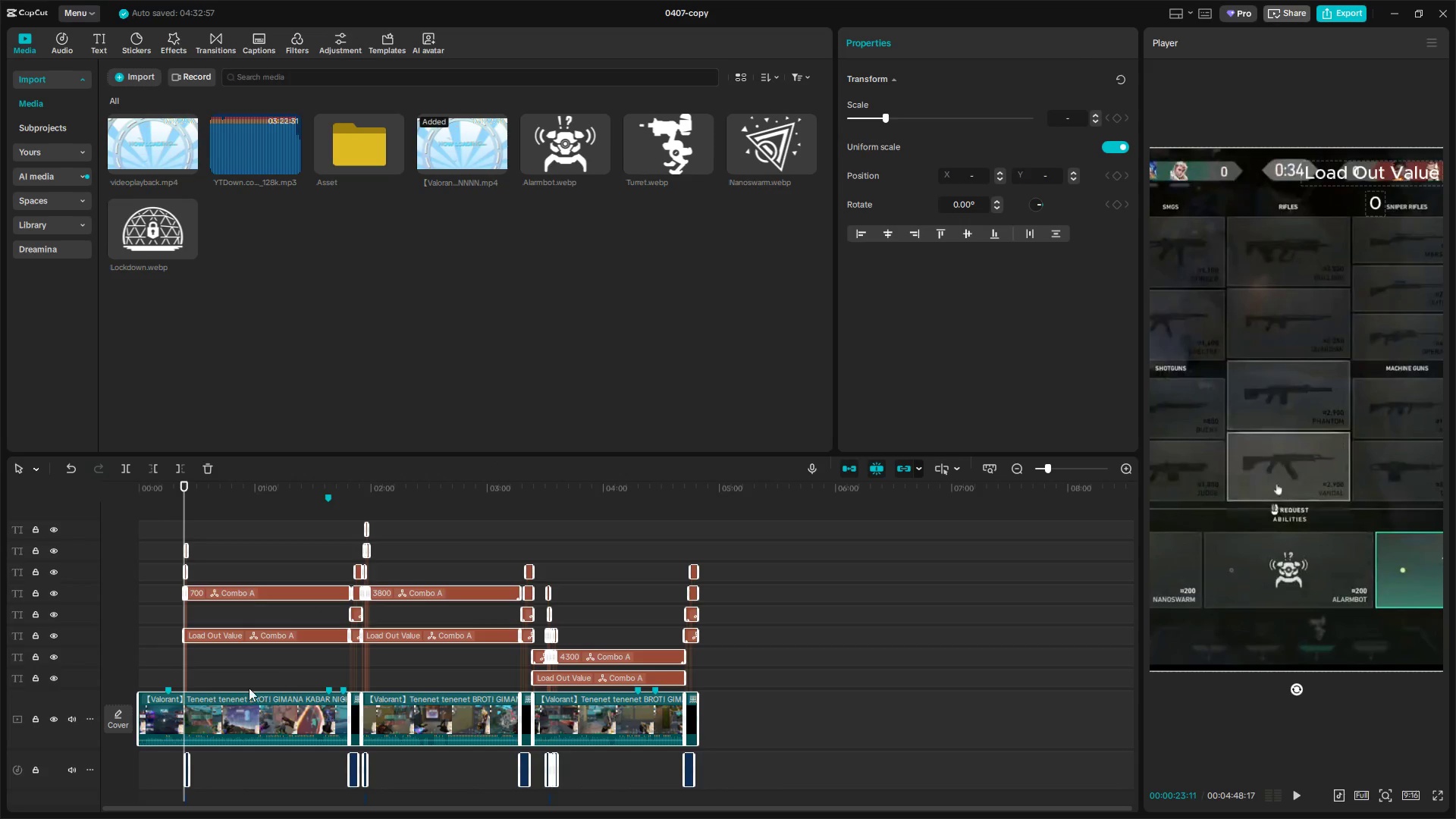 
left_click([197, 686])
 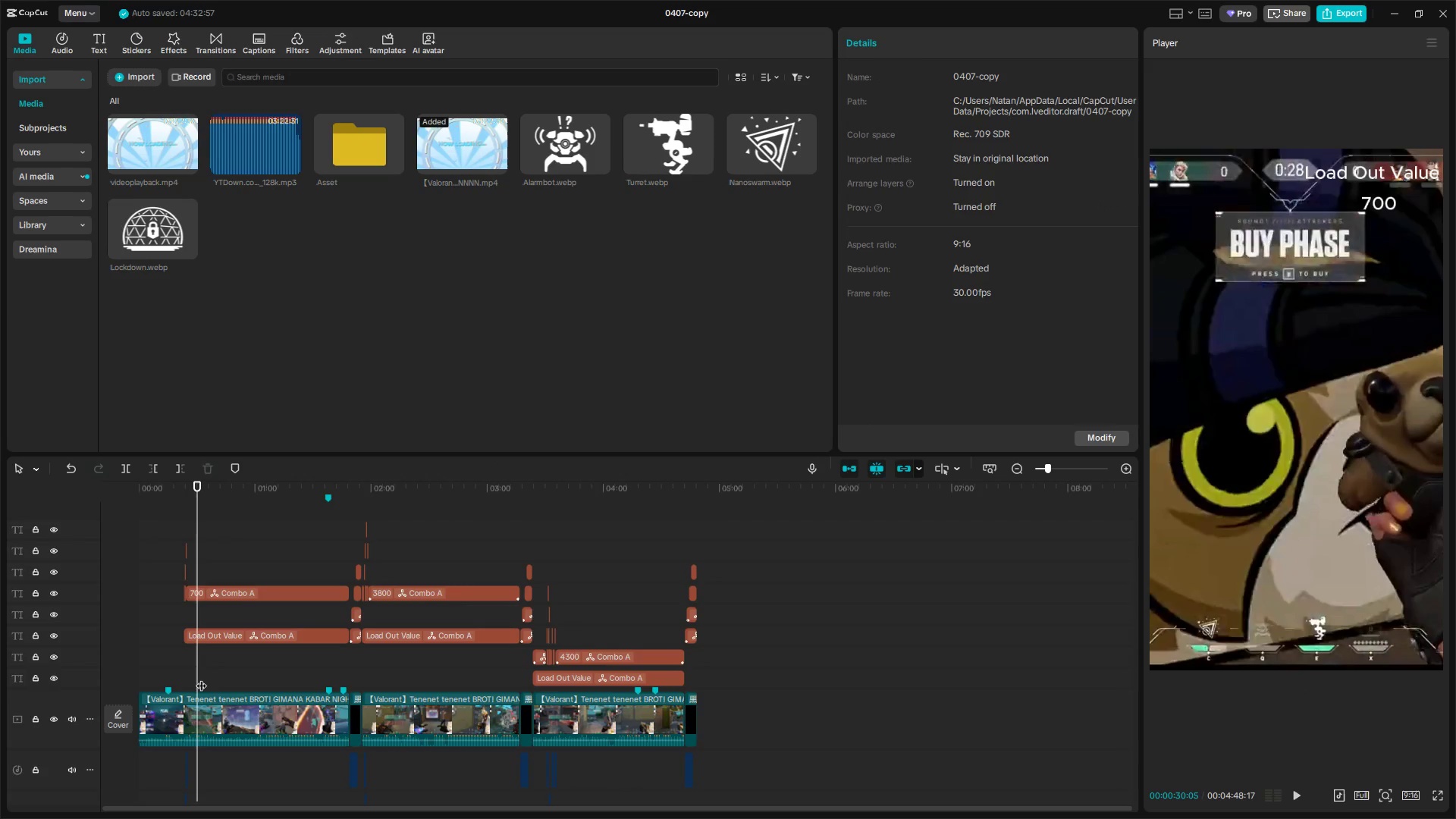 
left_click_drag(start_coordinate=[199, 678], to_coordinate=[182, 680])
 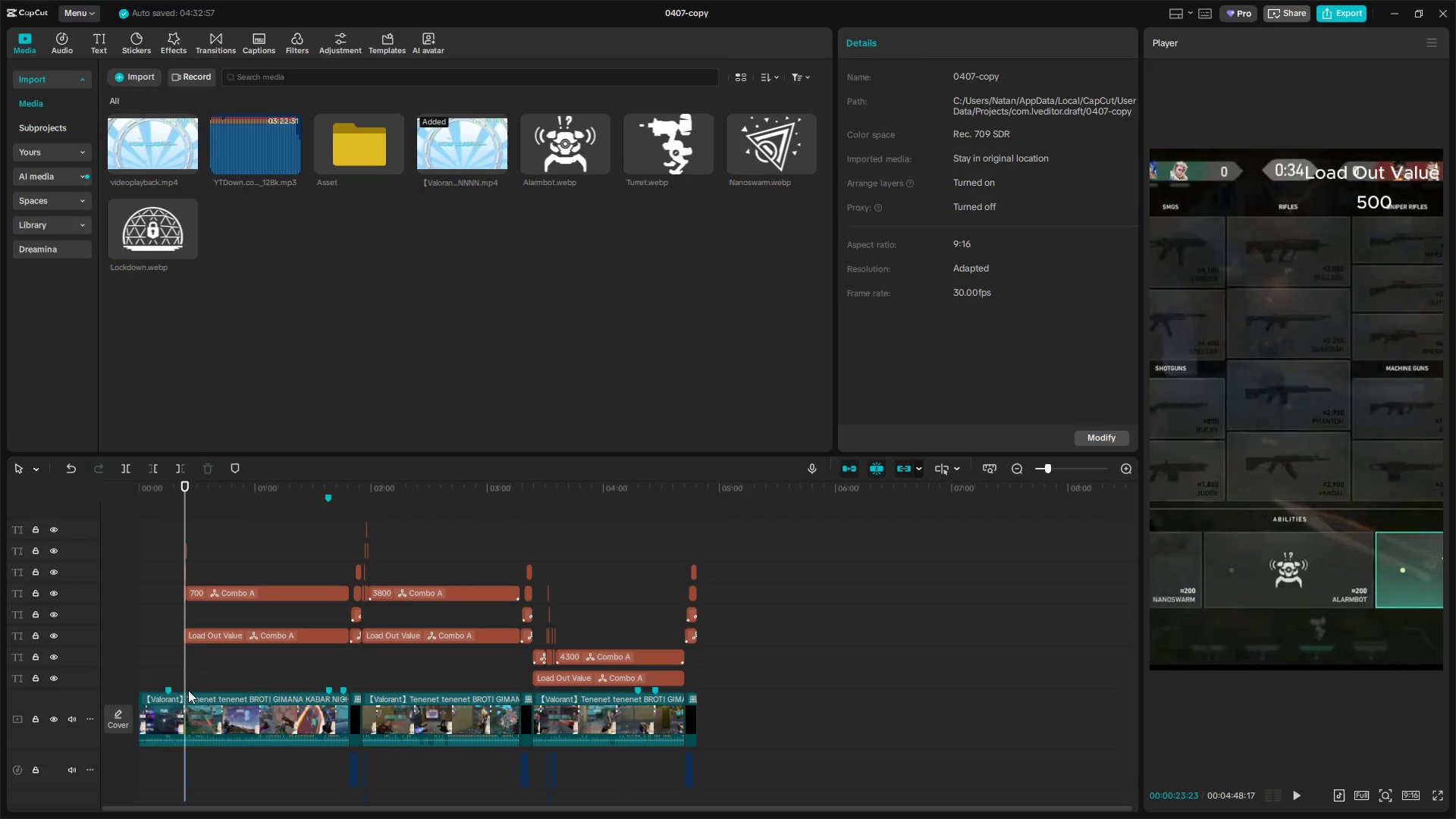 
left_click([191, 699])
 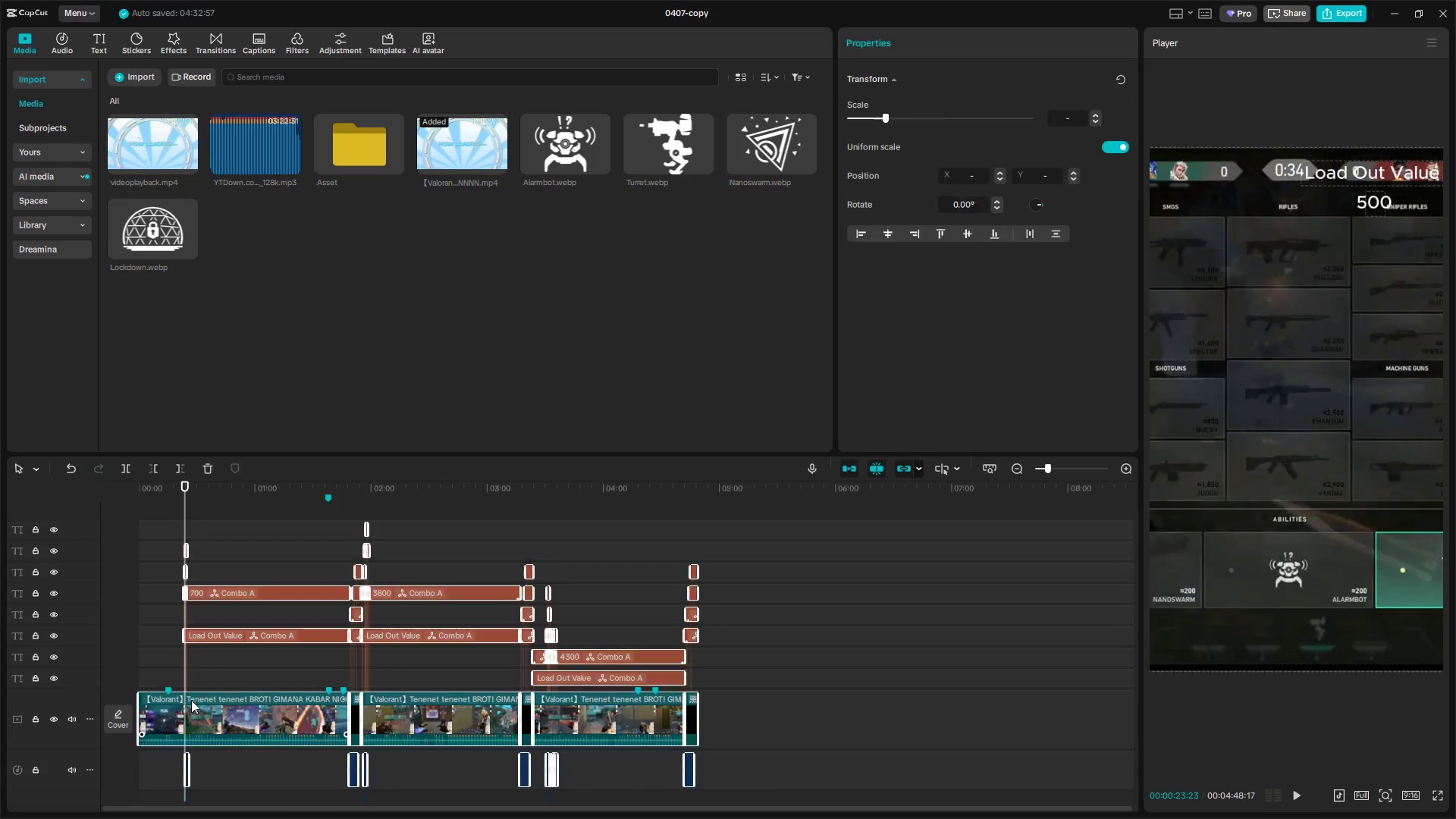 
key(Q)
 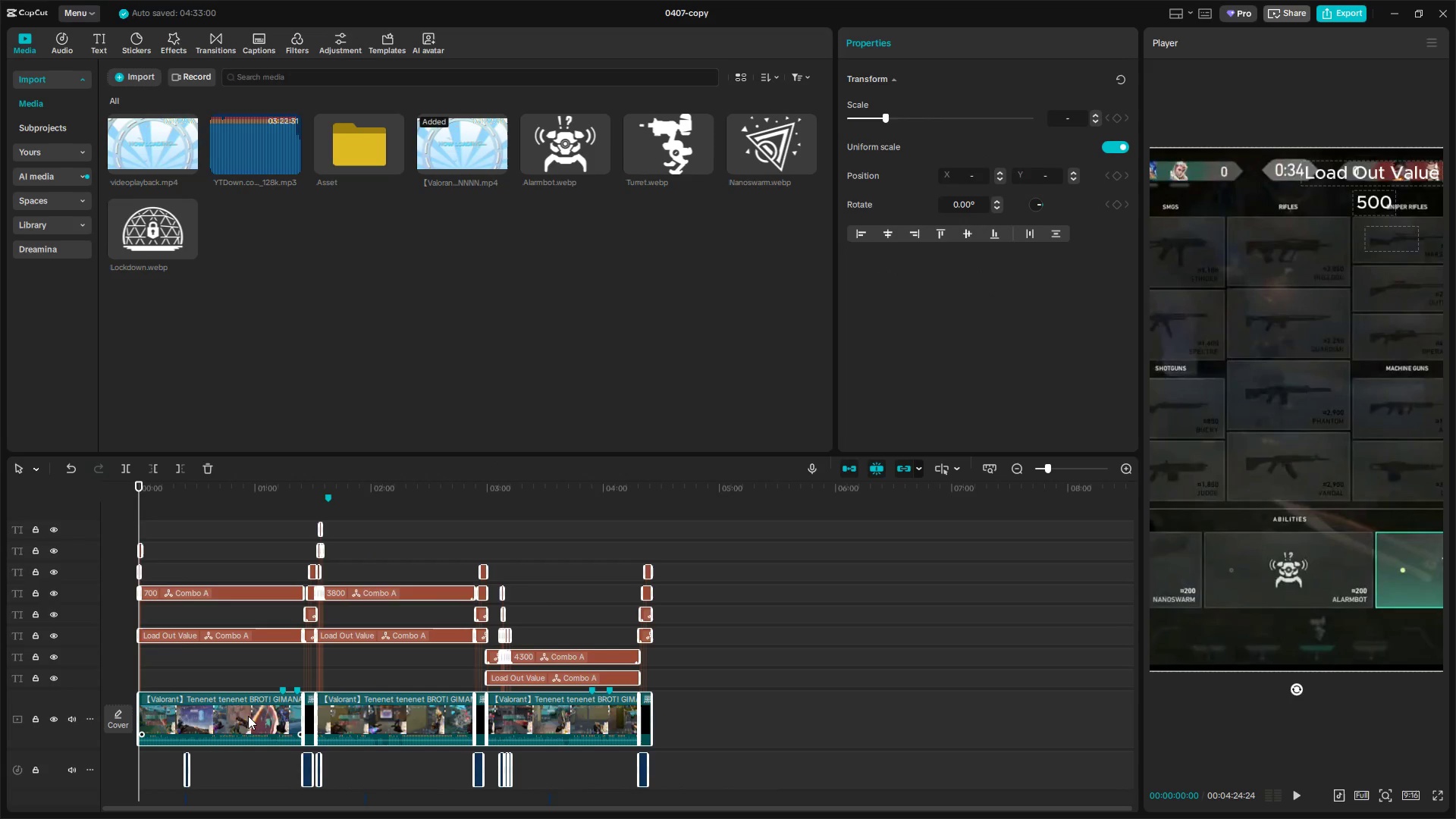 
left_click([231, 655])
 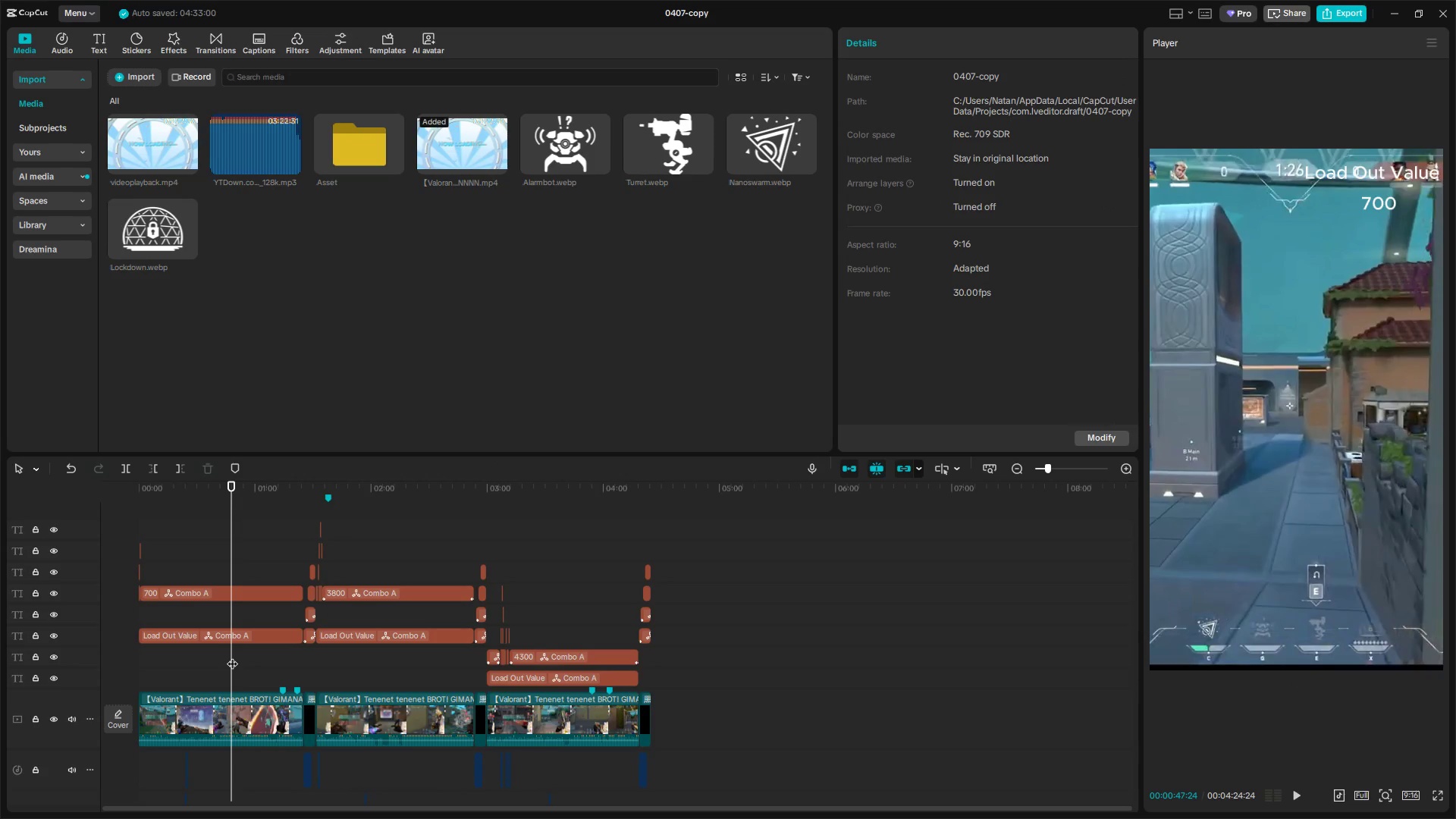 
left_click_drag(start_coordinate=[230, 658], to_coordinate=[177, 673])
 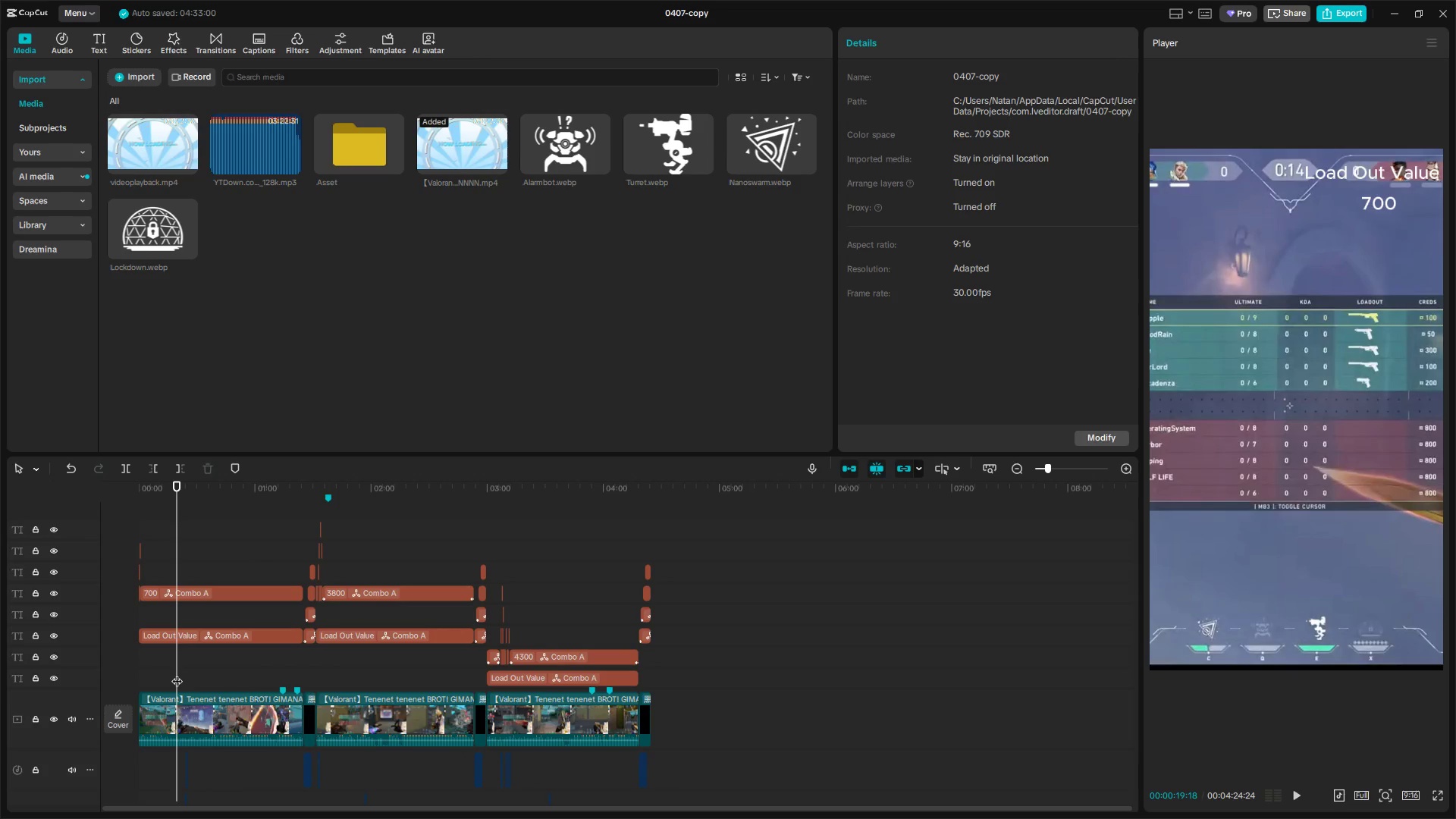 
key(Control+Z)
 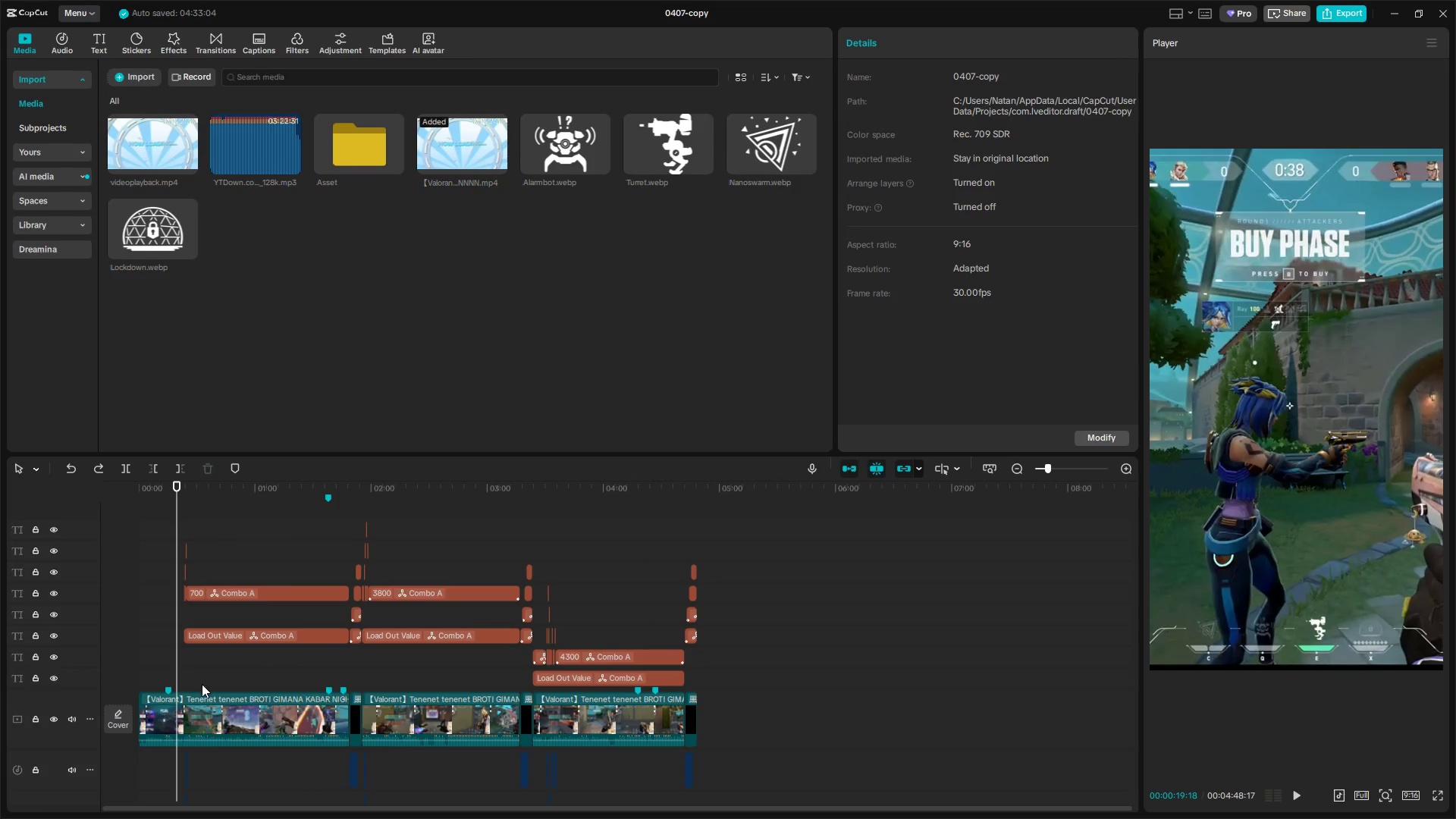 
scroll: coordinate [223, 687], scroll_direction: down, amount: 5.0
 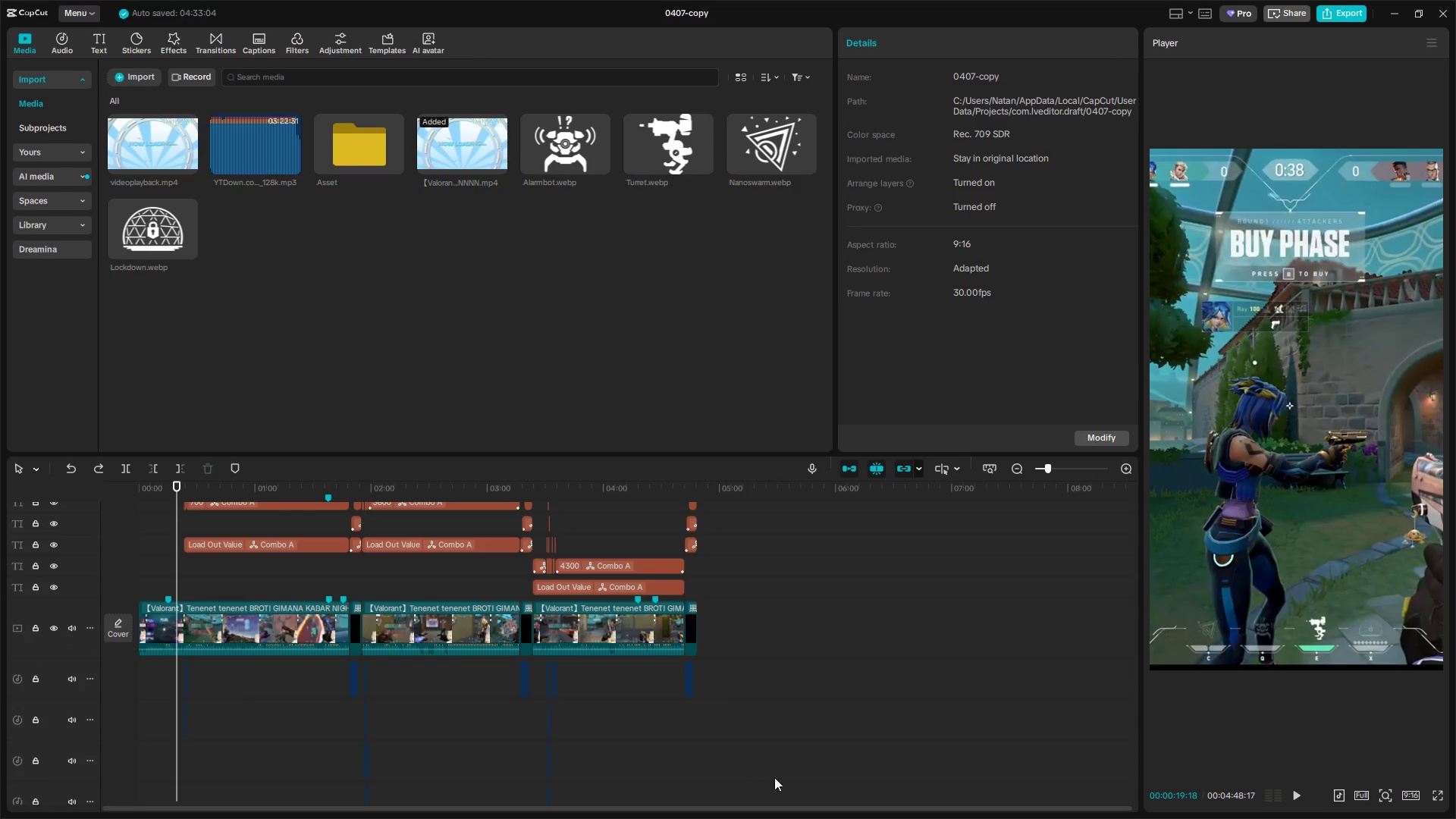 
left_click_drag(start_coordinate=[788, 765], to_coordinate=[115, 489])
 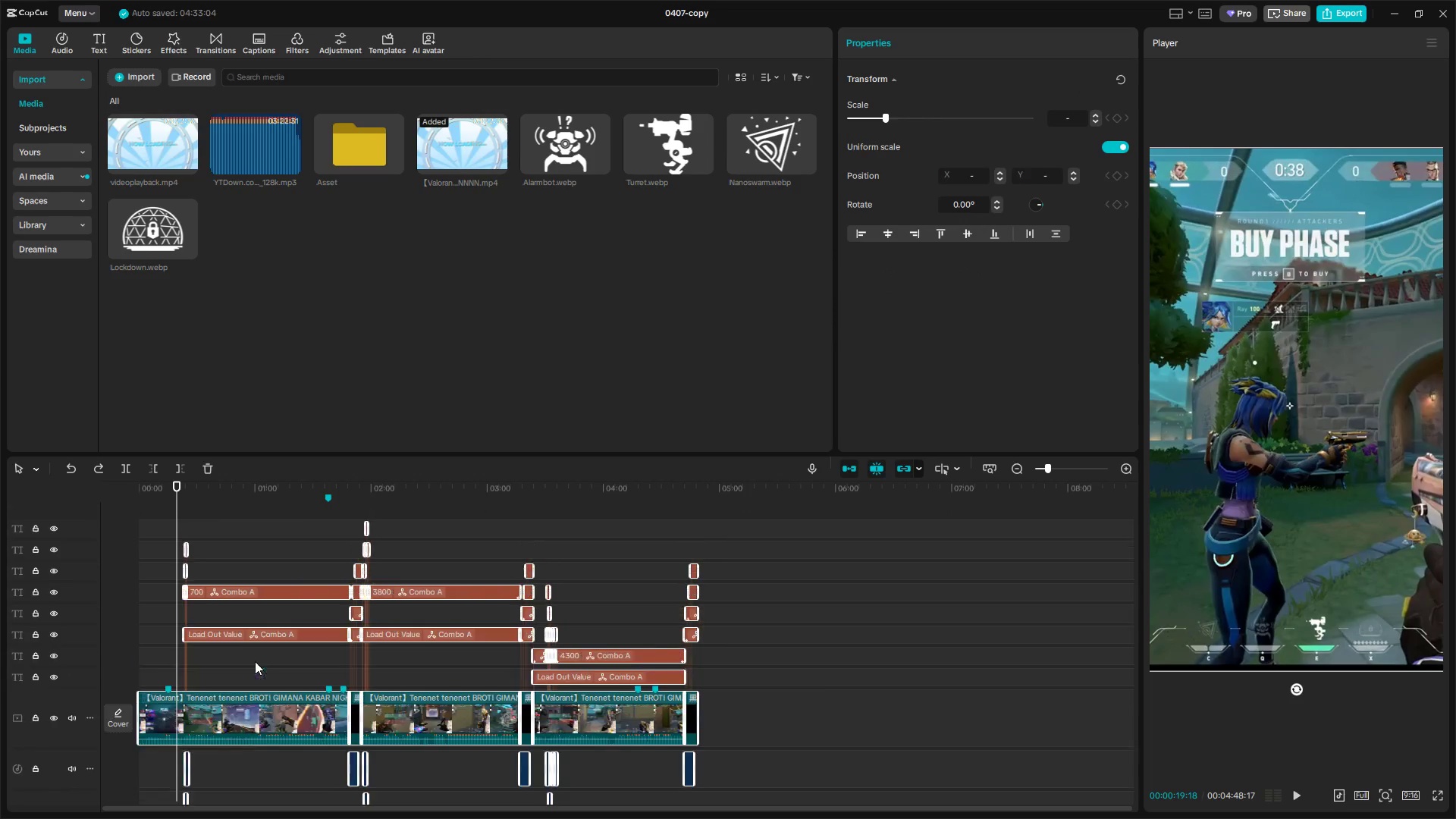 
scroll: coordinate [752, 765], scroll_direction: down, amount: 7.0
 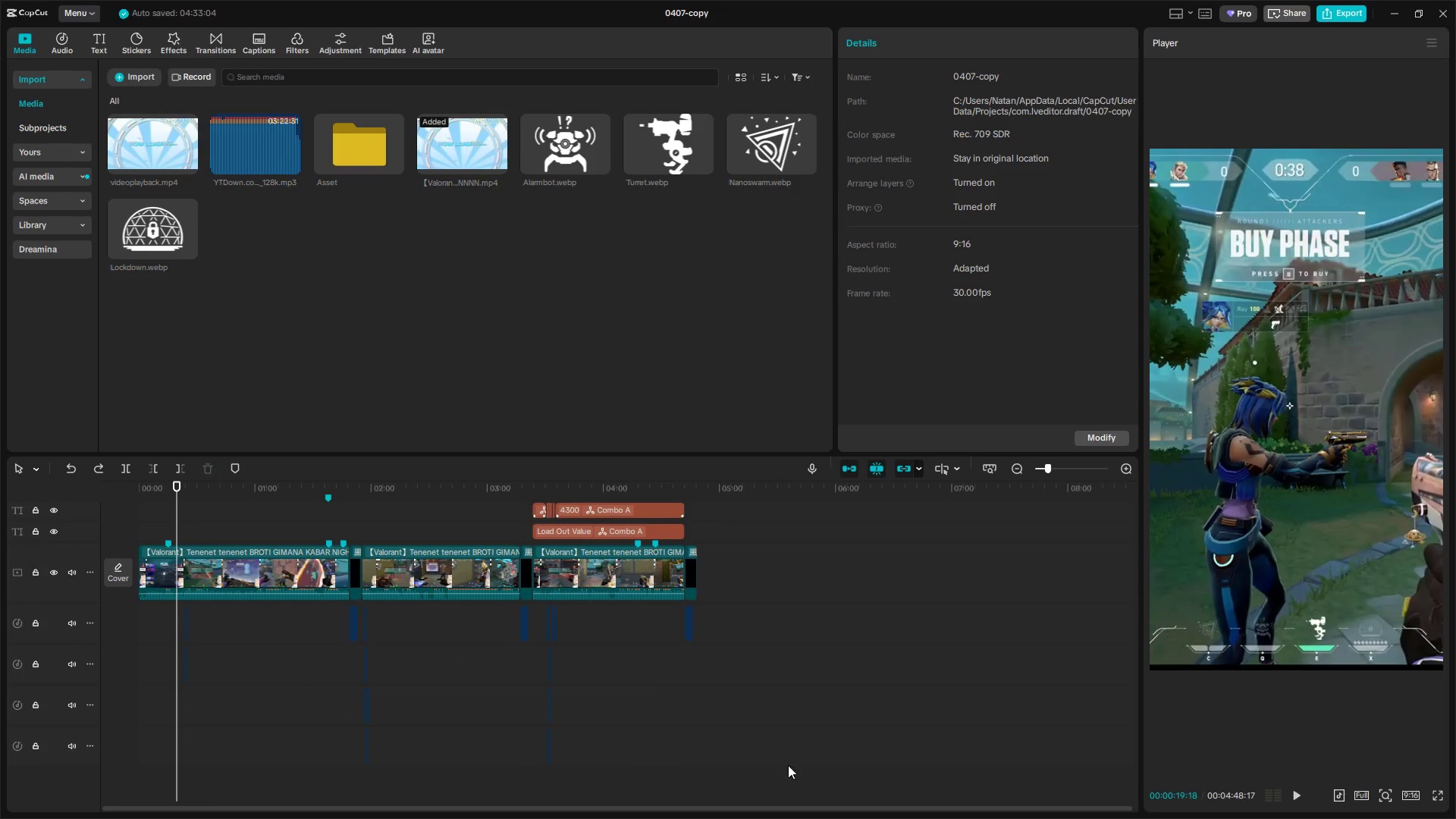 
scroll: coordinate [255, 661], scroll_direction: up, amount: 9.0
 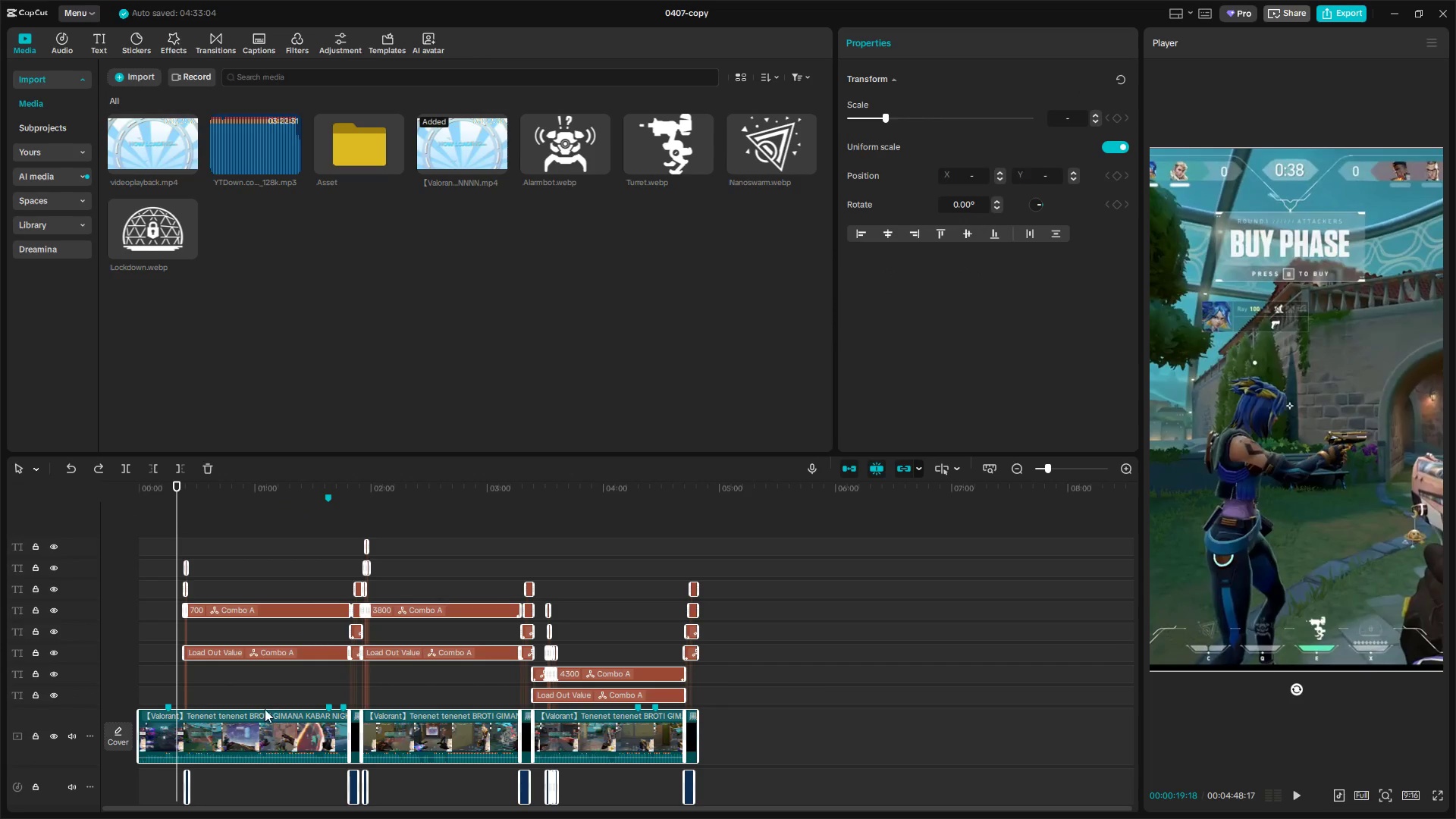 
right_click([268, 723])
 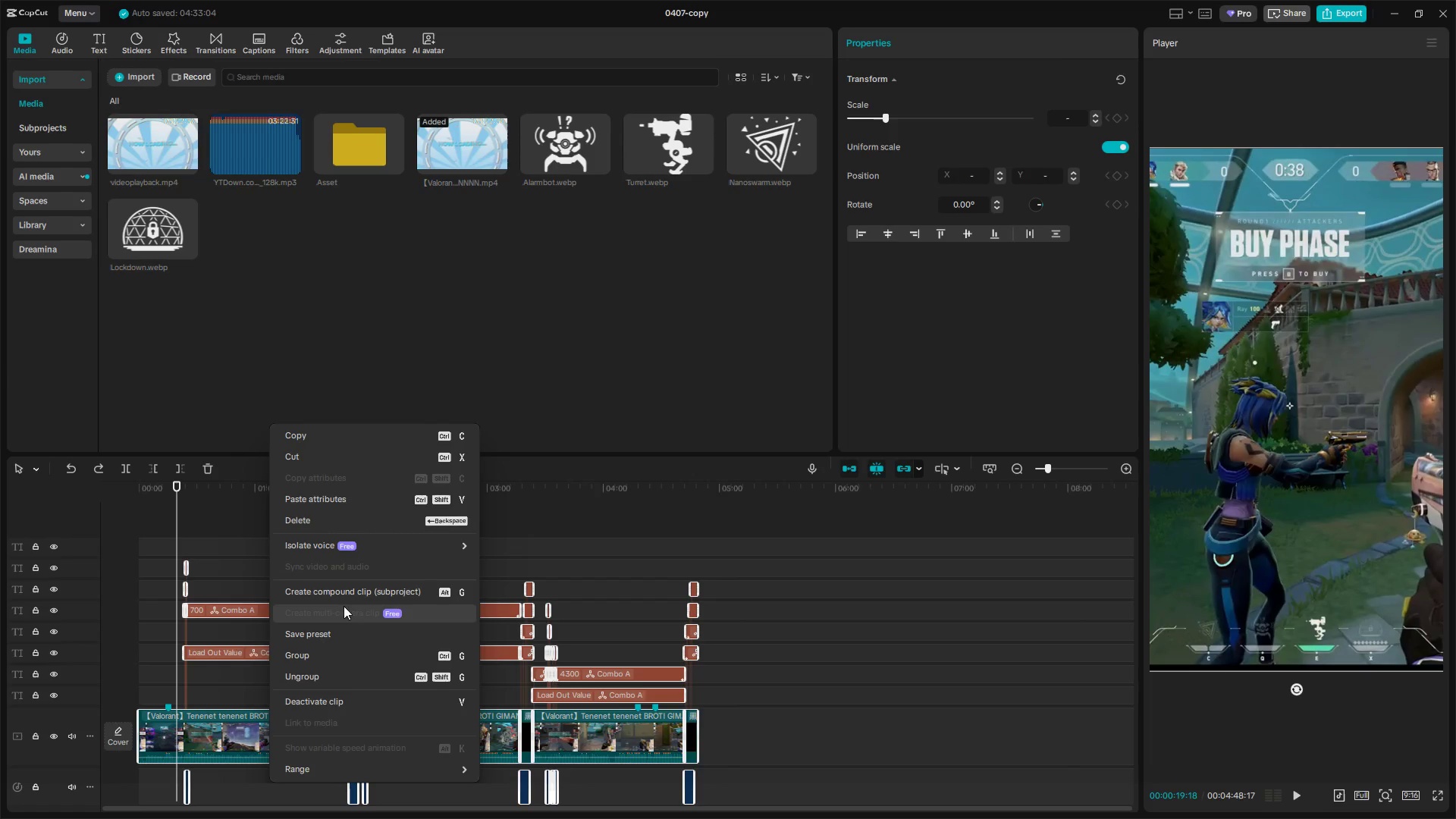 
left_click([335, 650])
 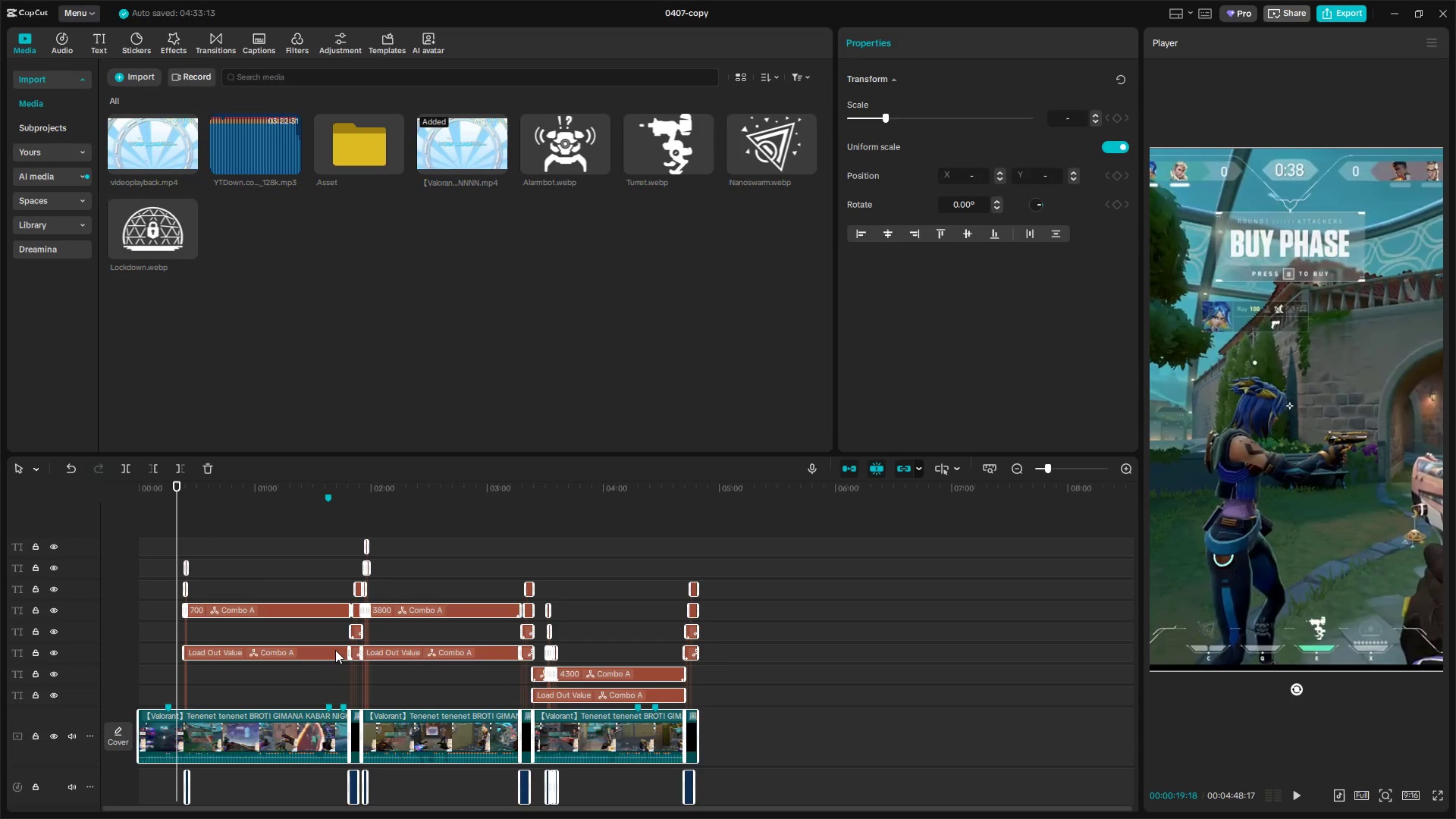 
left_click([290, 664])
 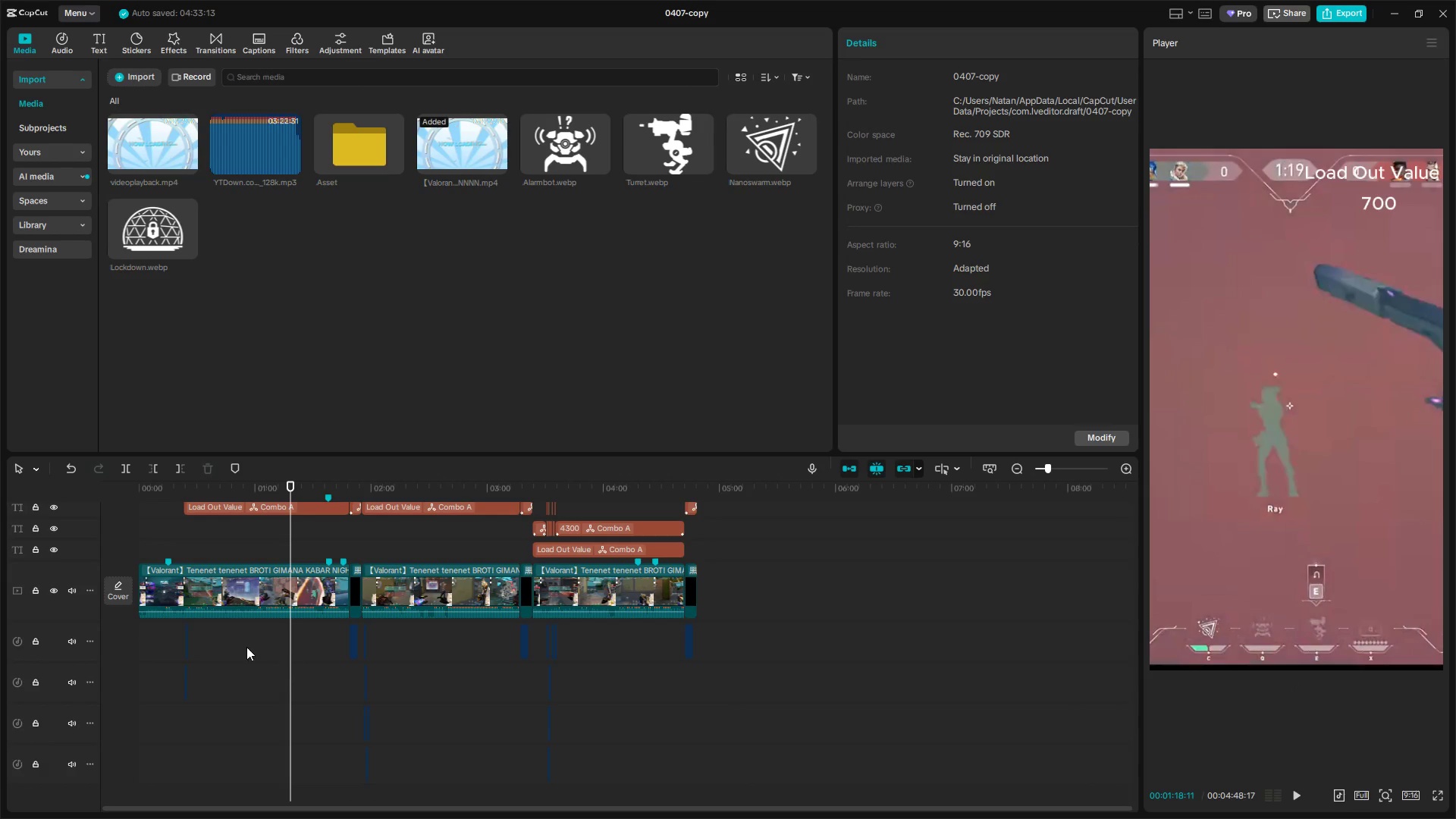 
scroll: coordinate [337, 648], scroll_direction: down, amount: 8.0
 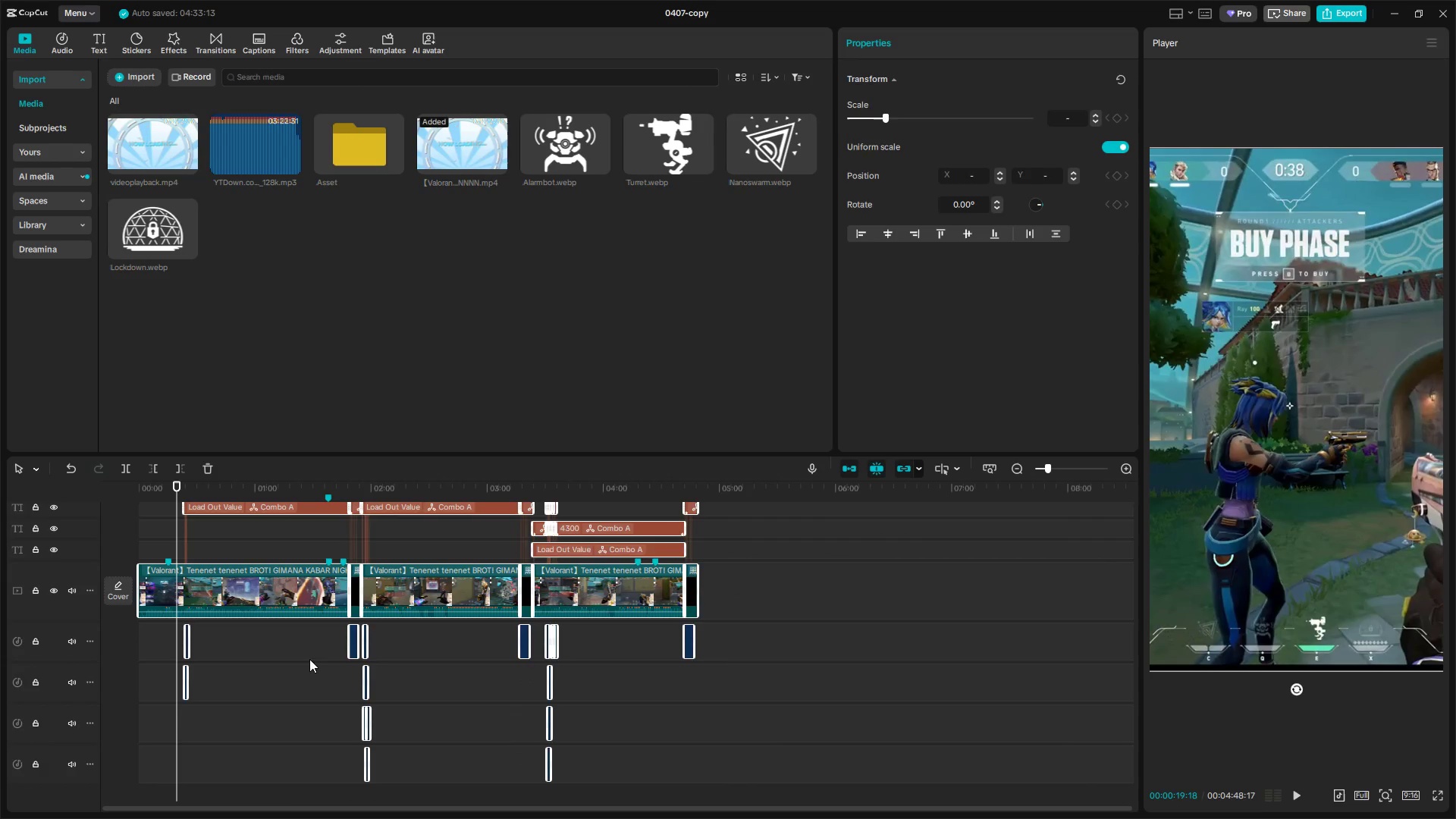 
left_click([210, 570])
 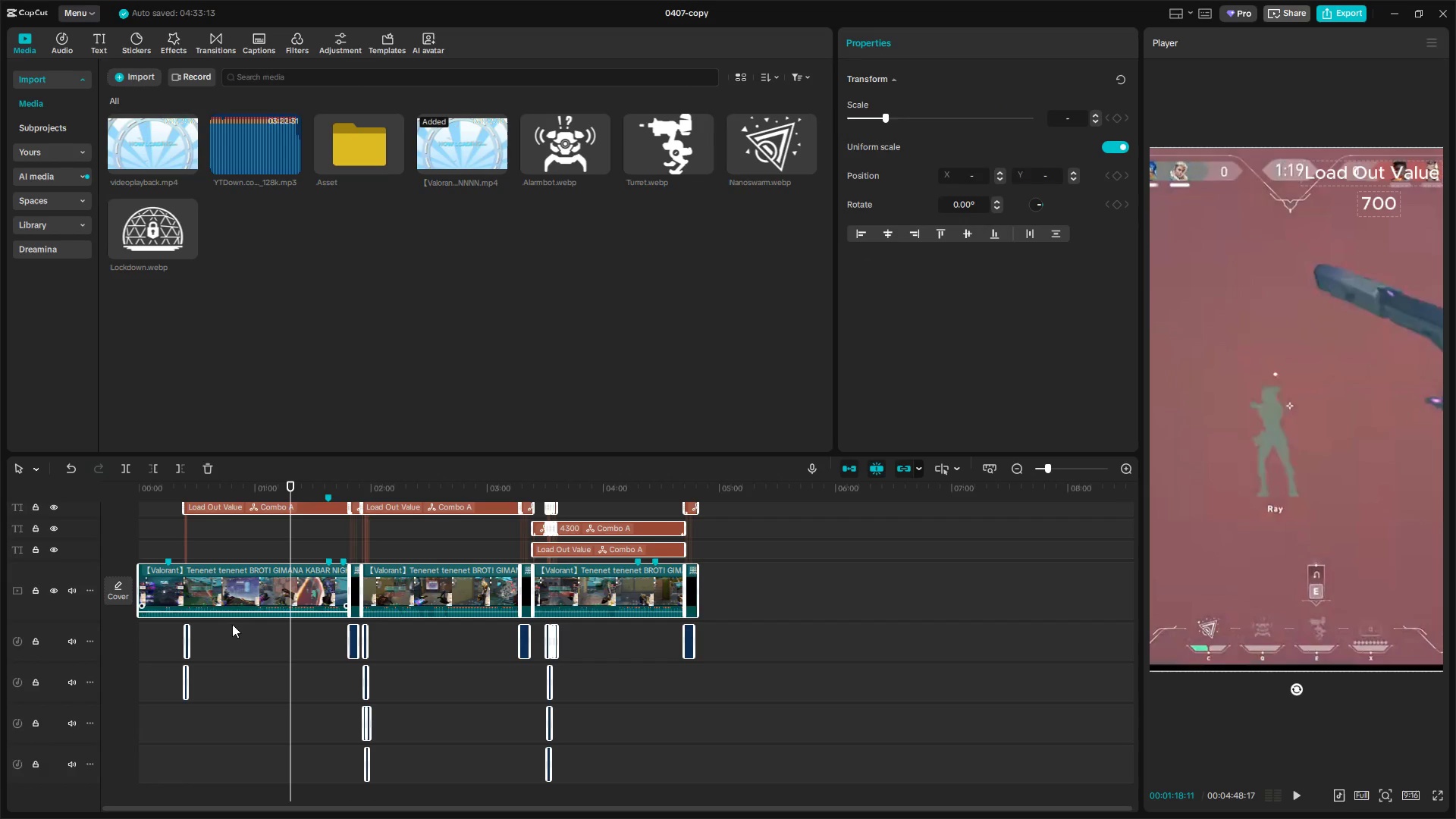 
scroll: coordinate [249, 647], scroll_direction: up, amount: 4.0
 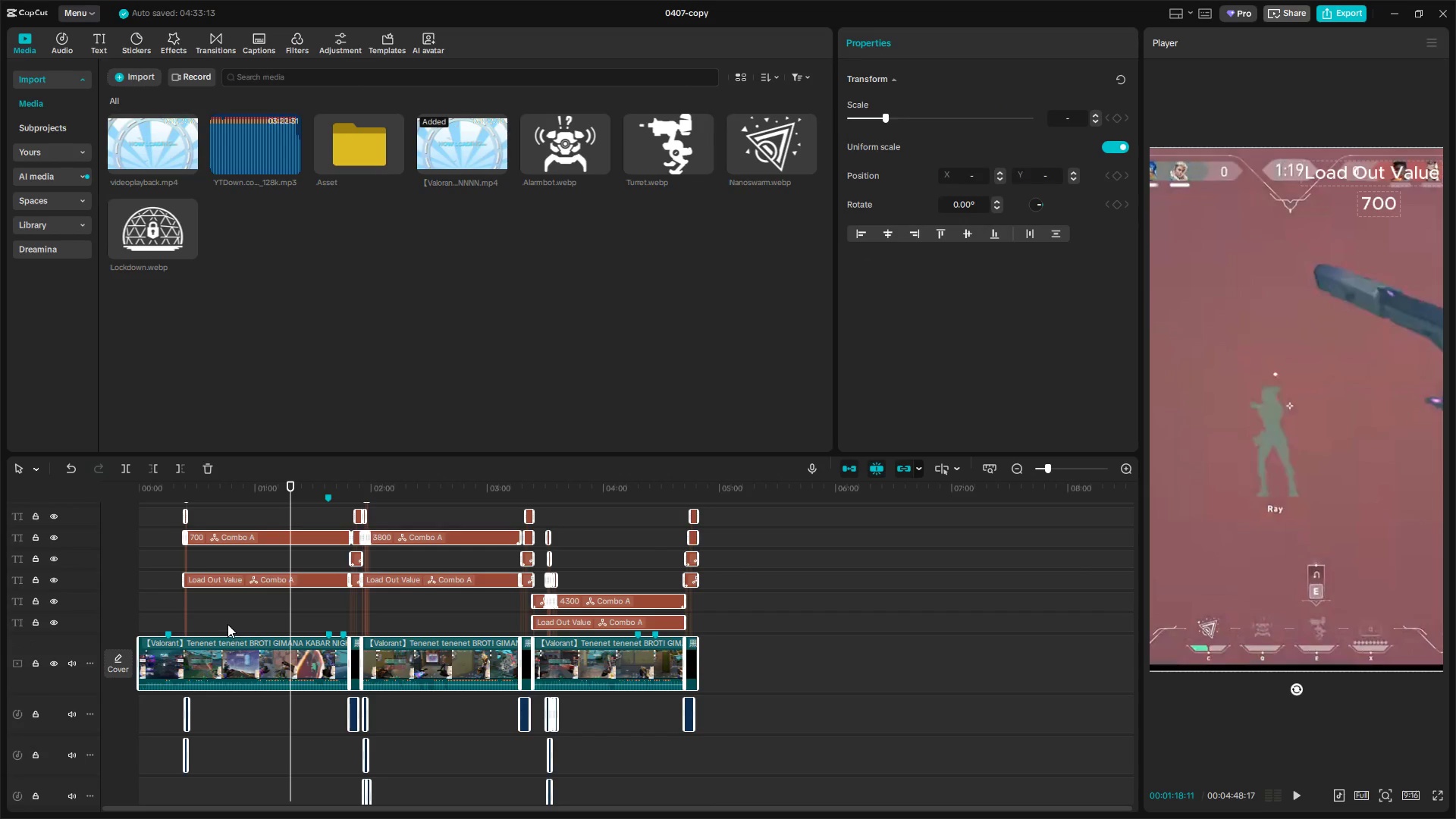 
left_click([227, 620])
 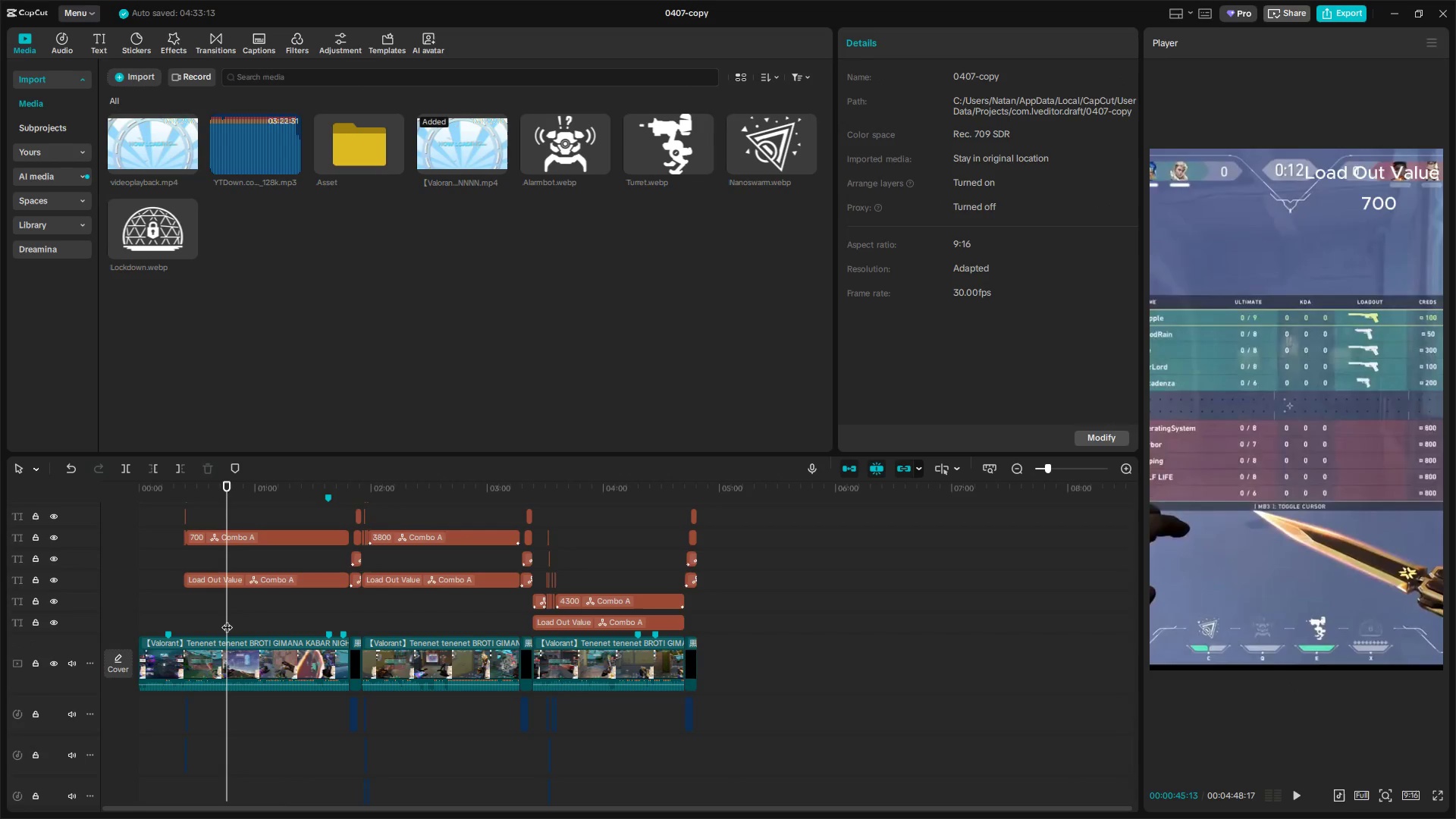 
left_click_drag(start_coordinate=[226, 620], to_coordinate=[184, 621])
 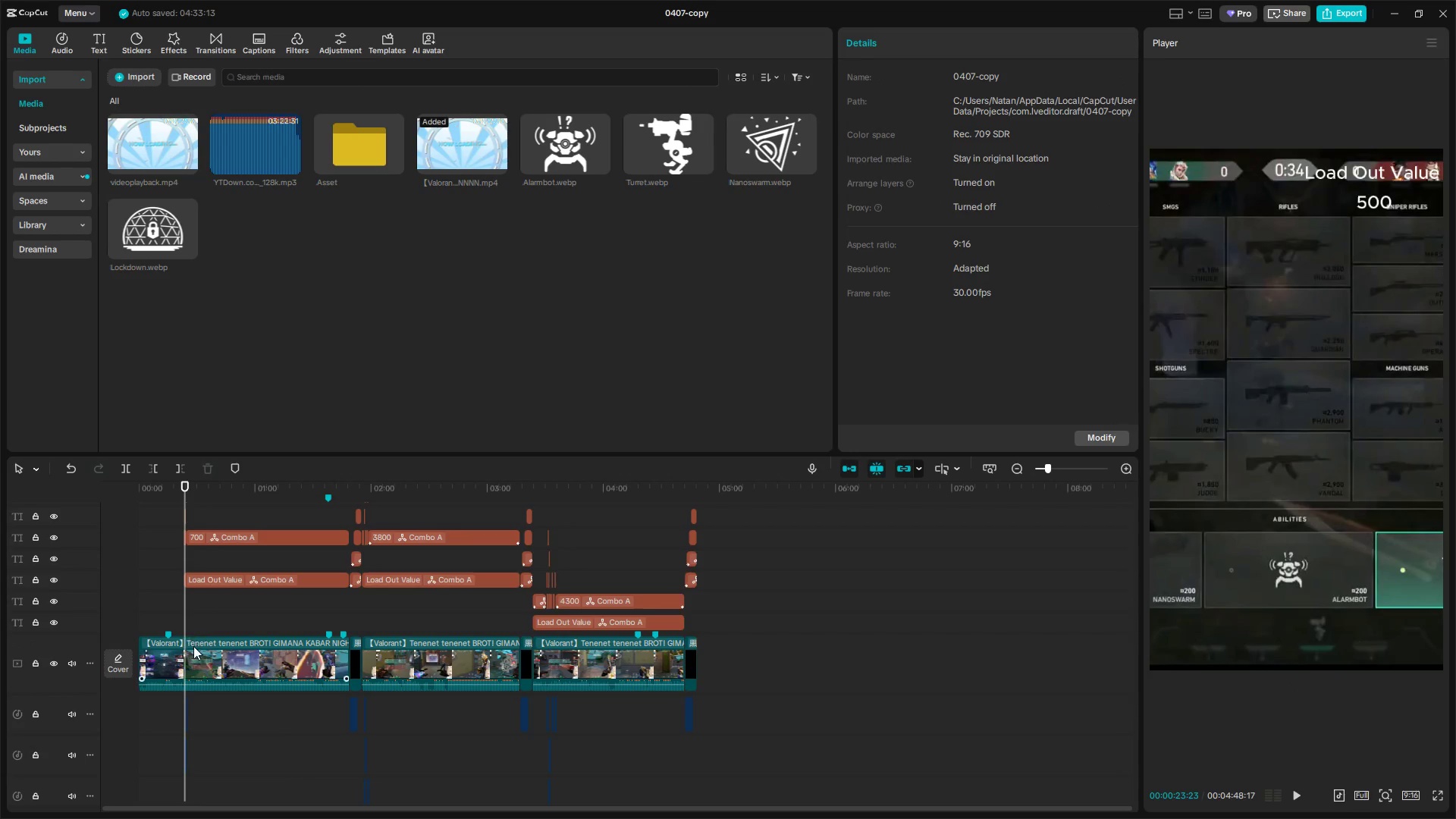 
left_click([193, 647])
 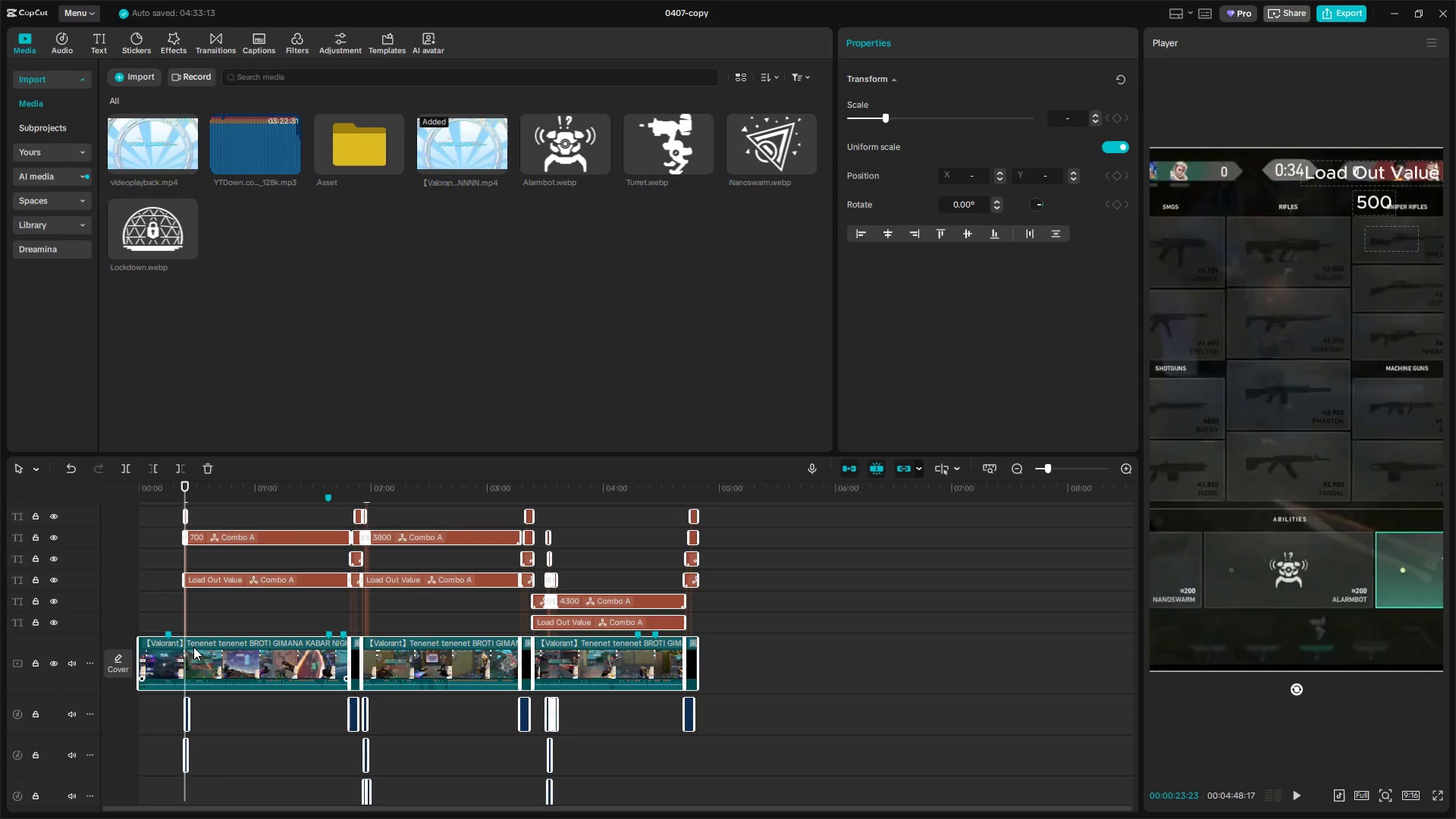 
key(Q)
 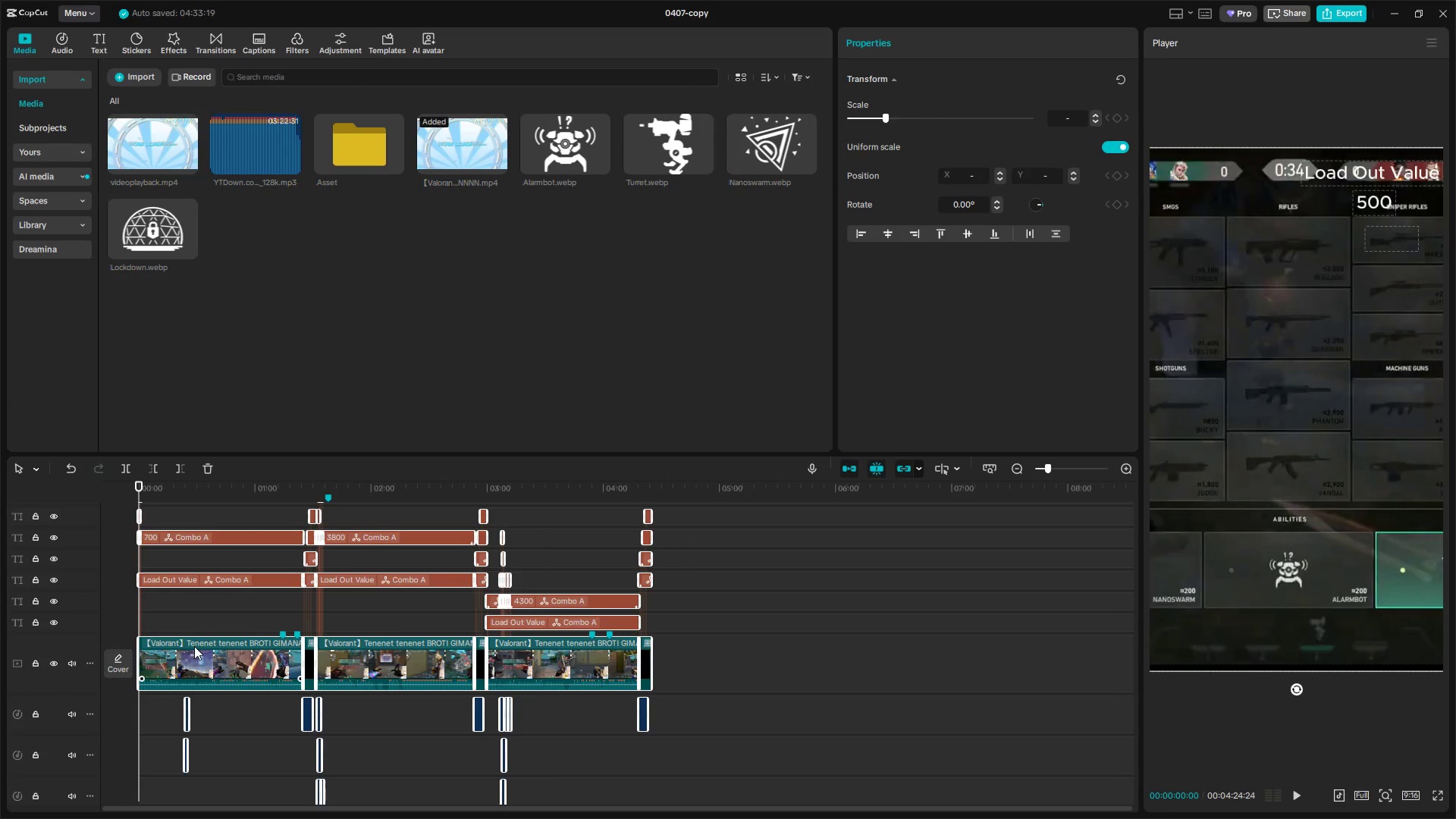 
key(Control+Z)
 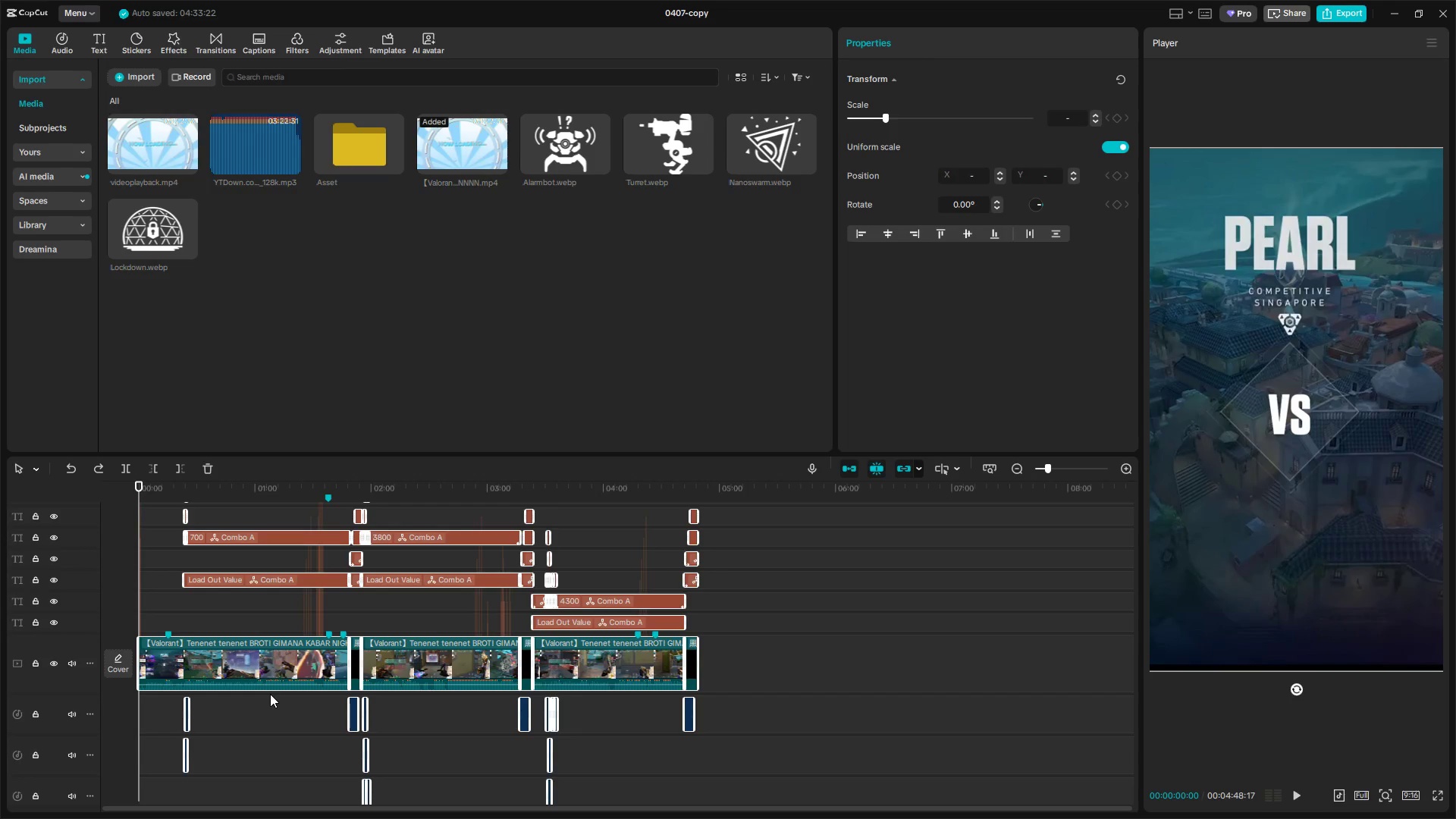 
wait(6.39)
 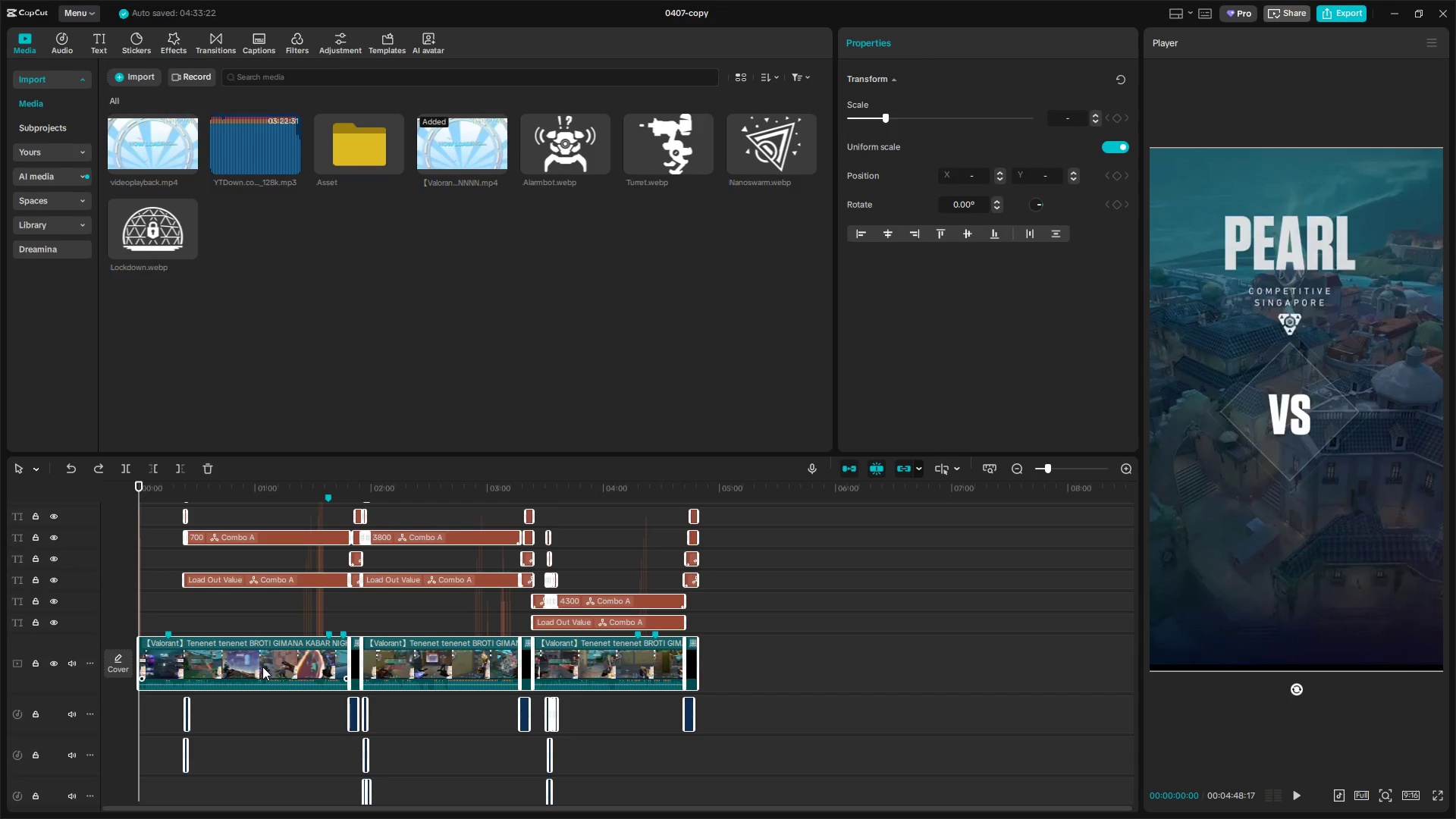 
key(Alt+G)
 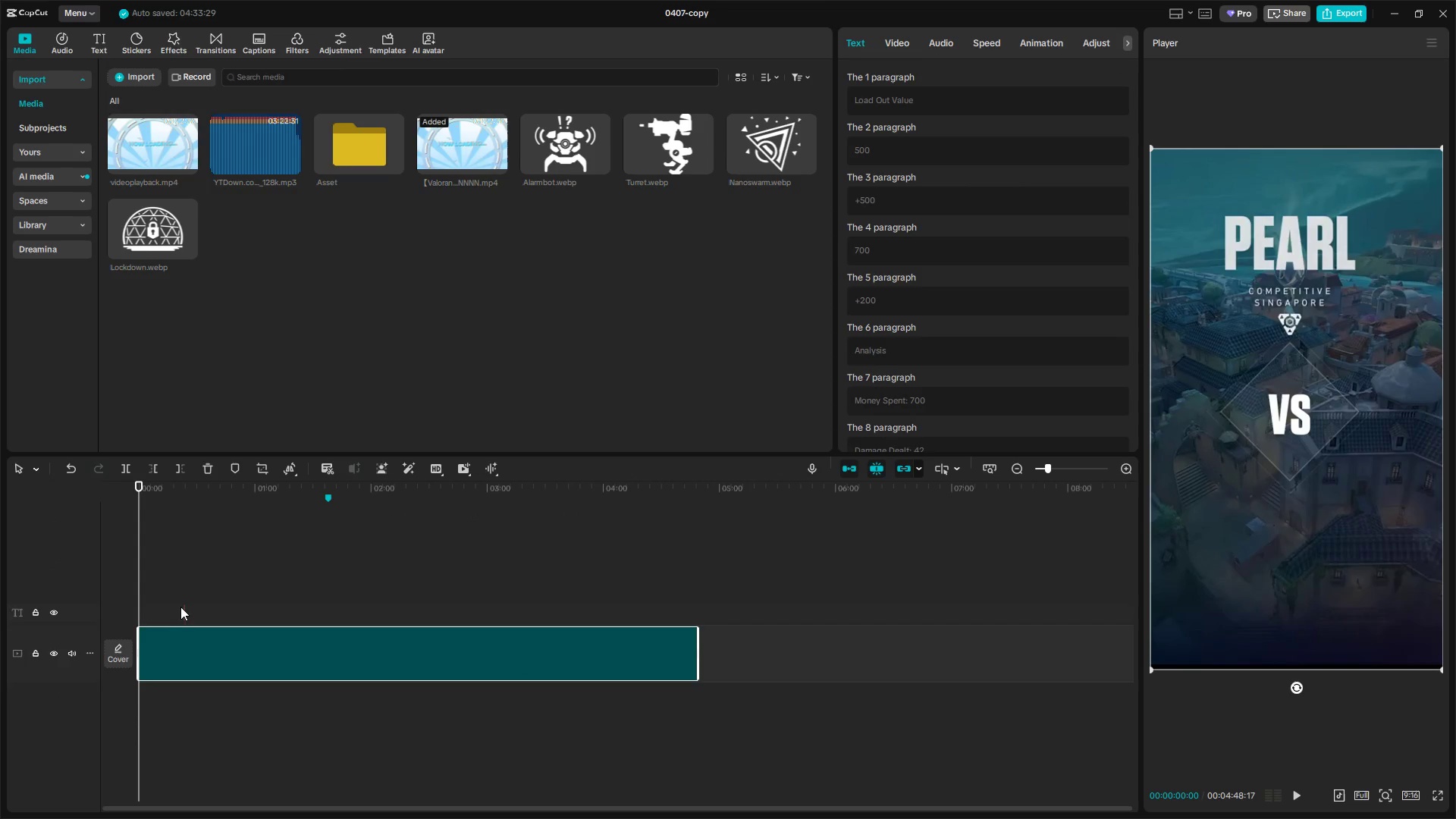 
left_click([175, 595])
 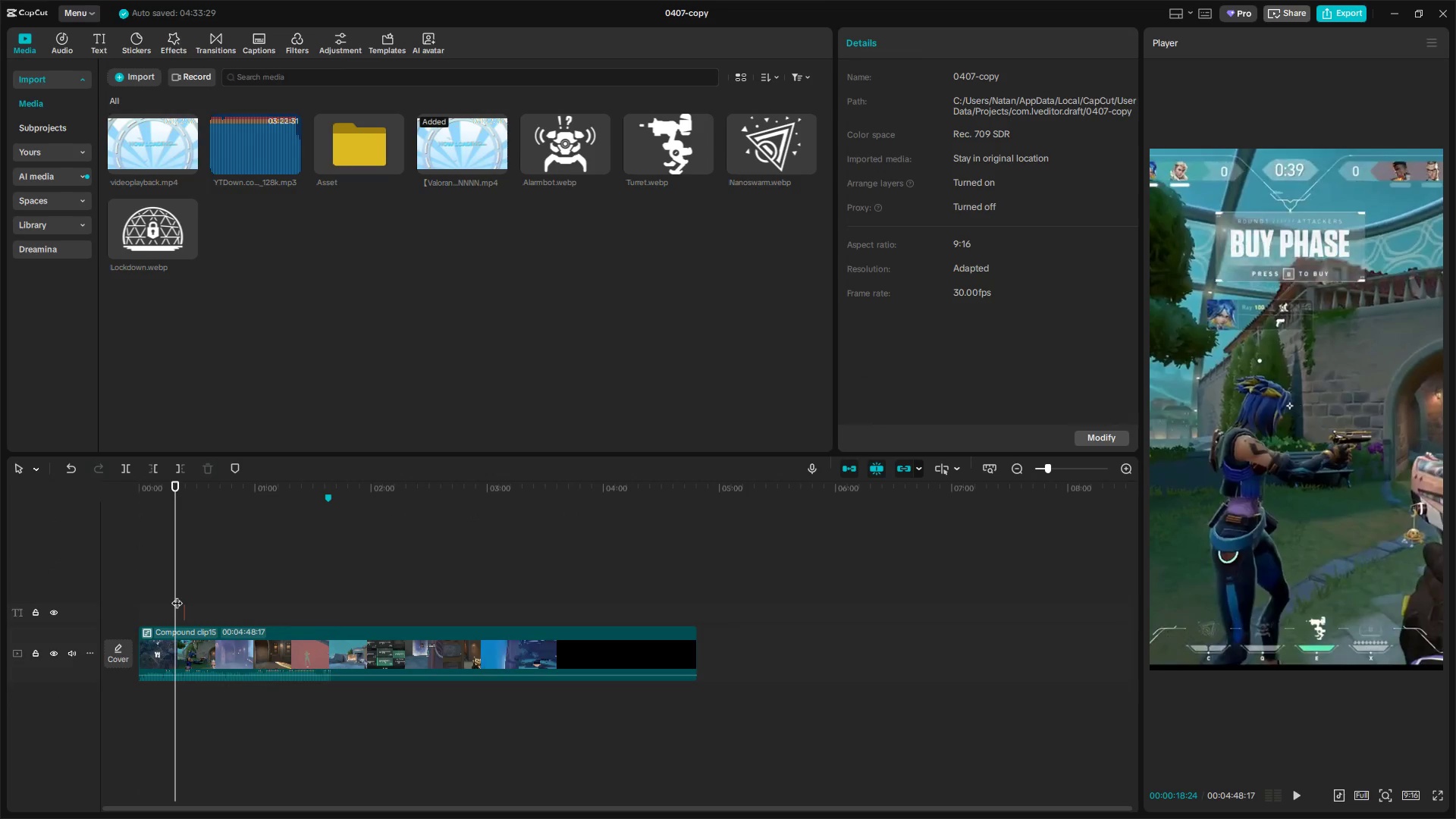 
key(Control+Z)
 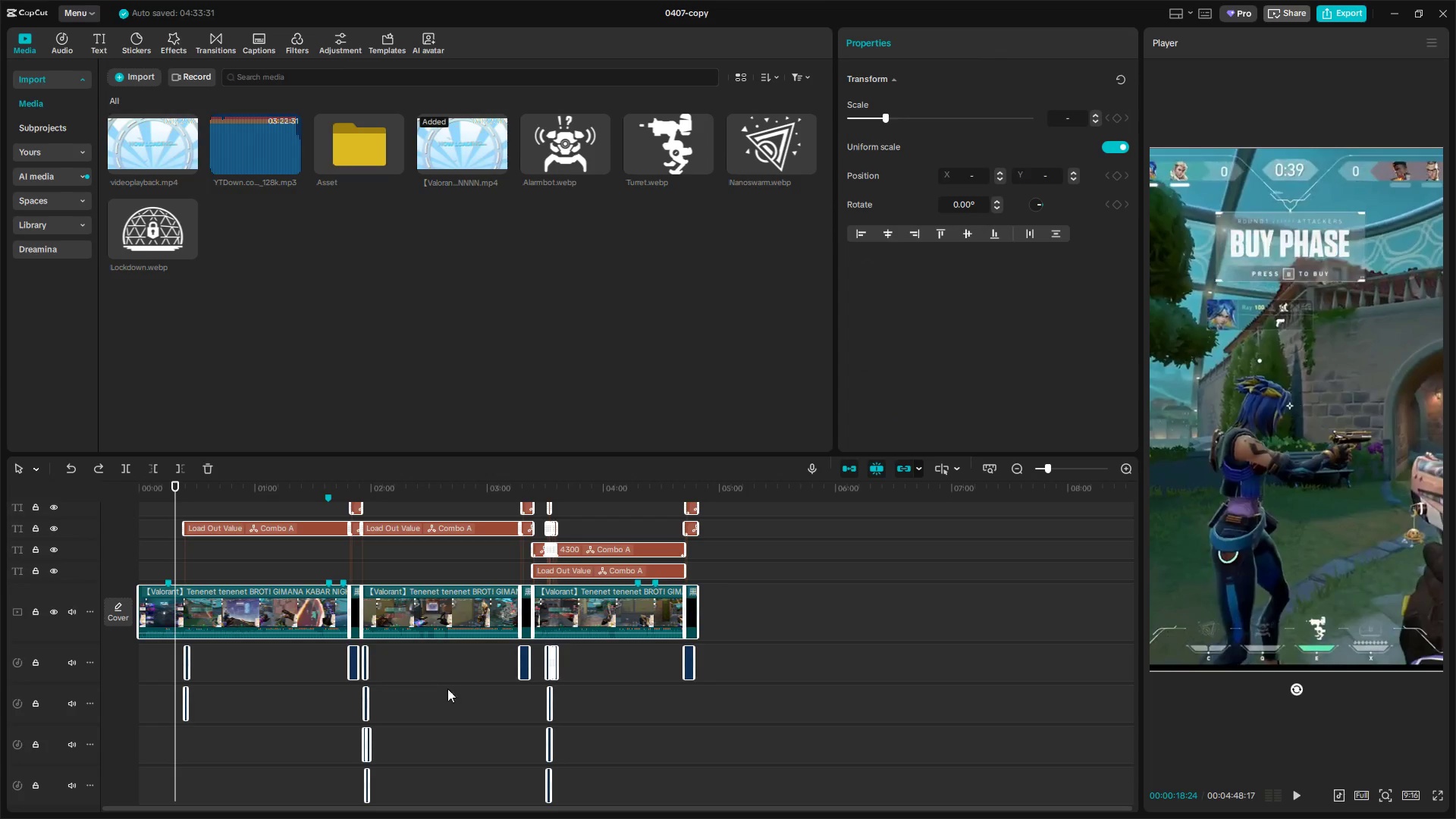 
left_click_drag(start_coordinate=[795, 748], to_coordinate=[285, 625])
 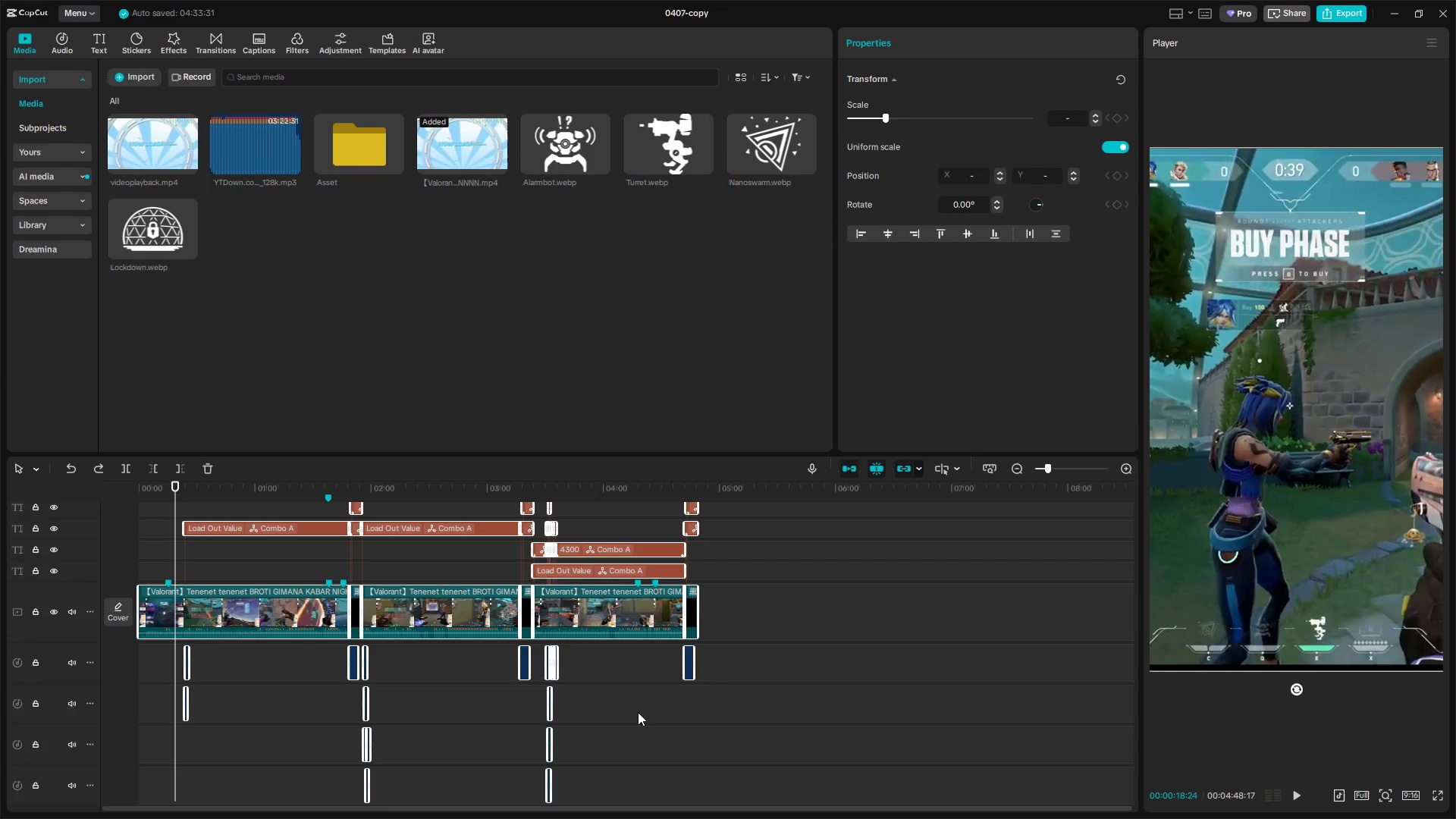 
left_click([750, 747])
 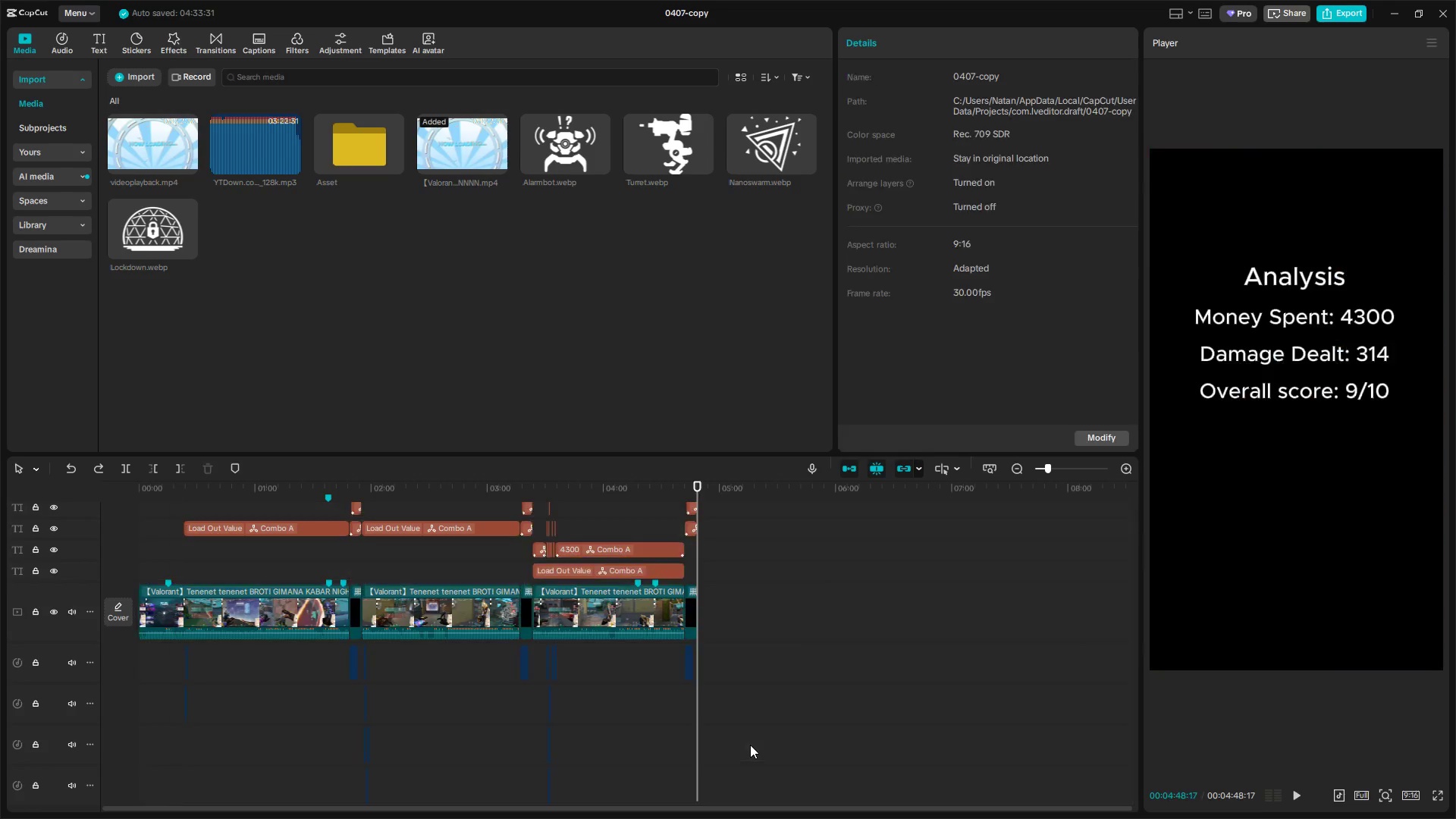 
key(Control+A)
 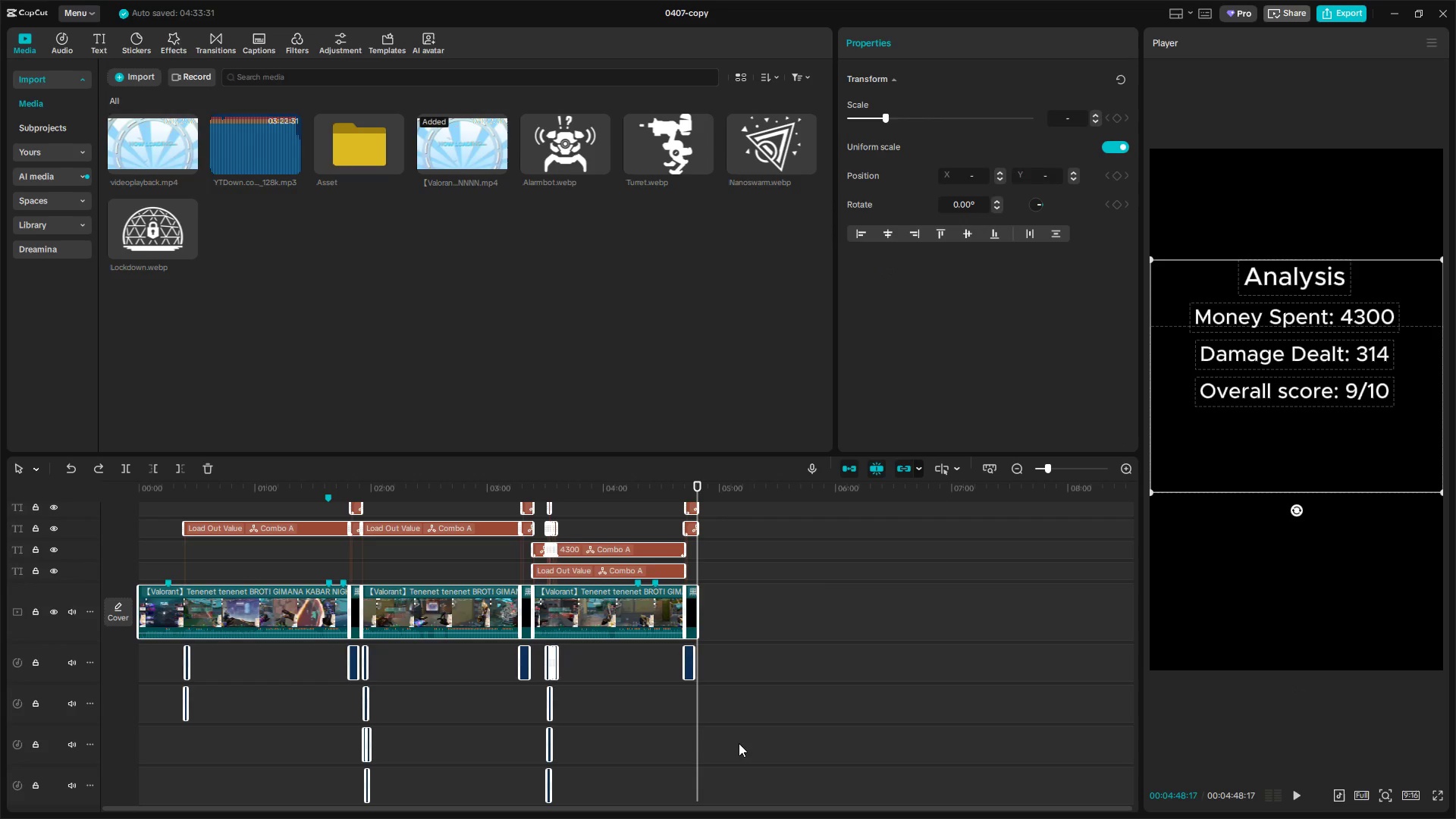 
key(Alt+G)
 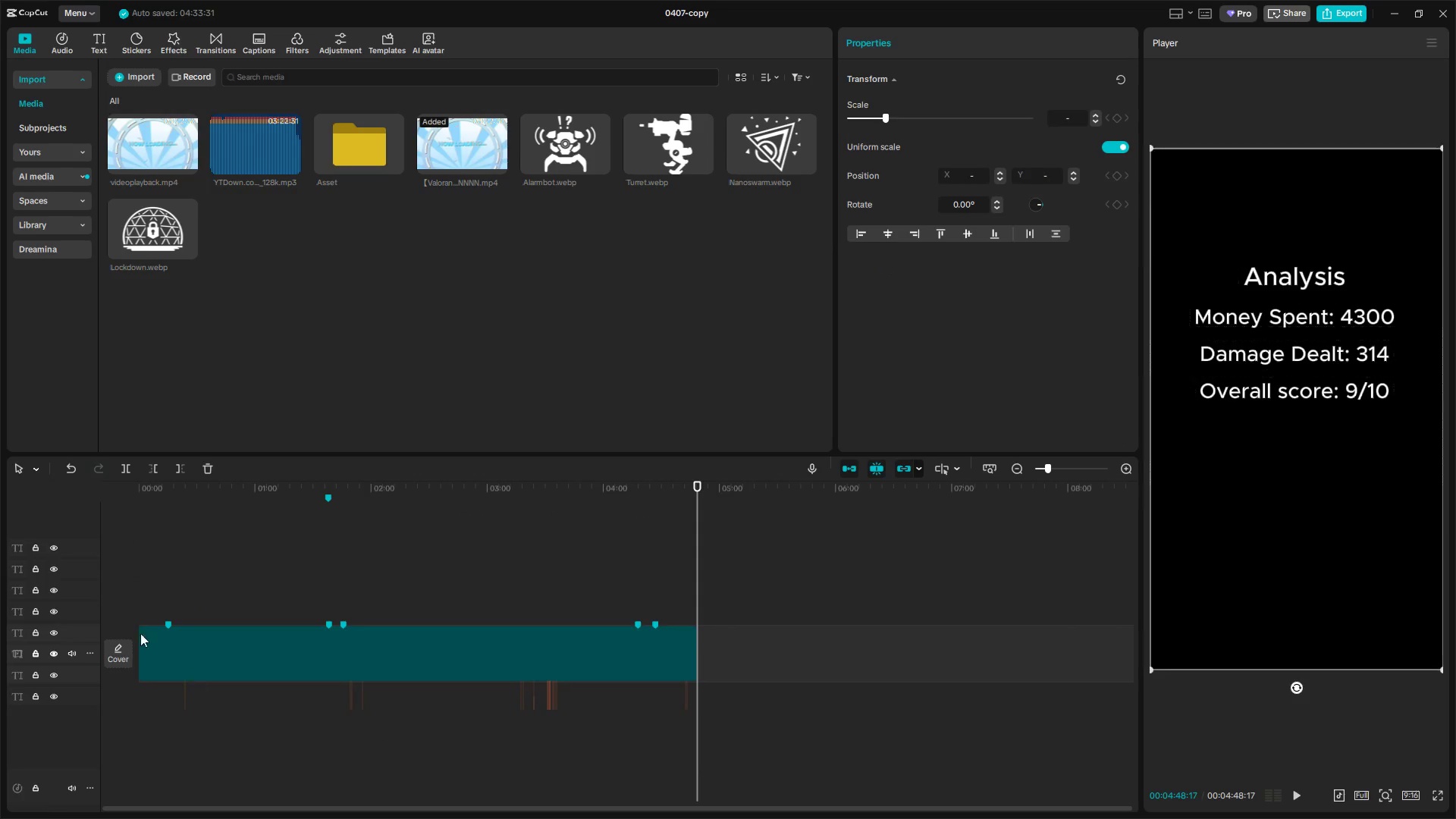 
left_click([202, 586])
 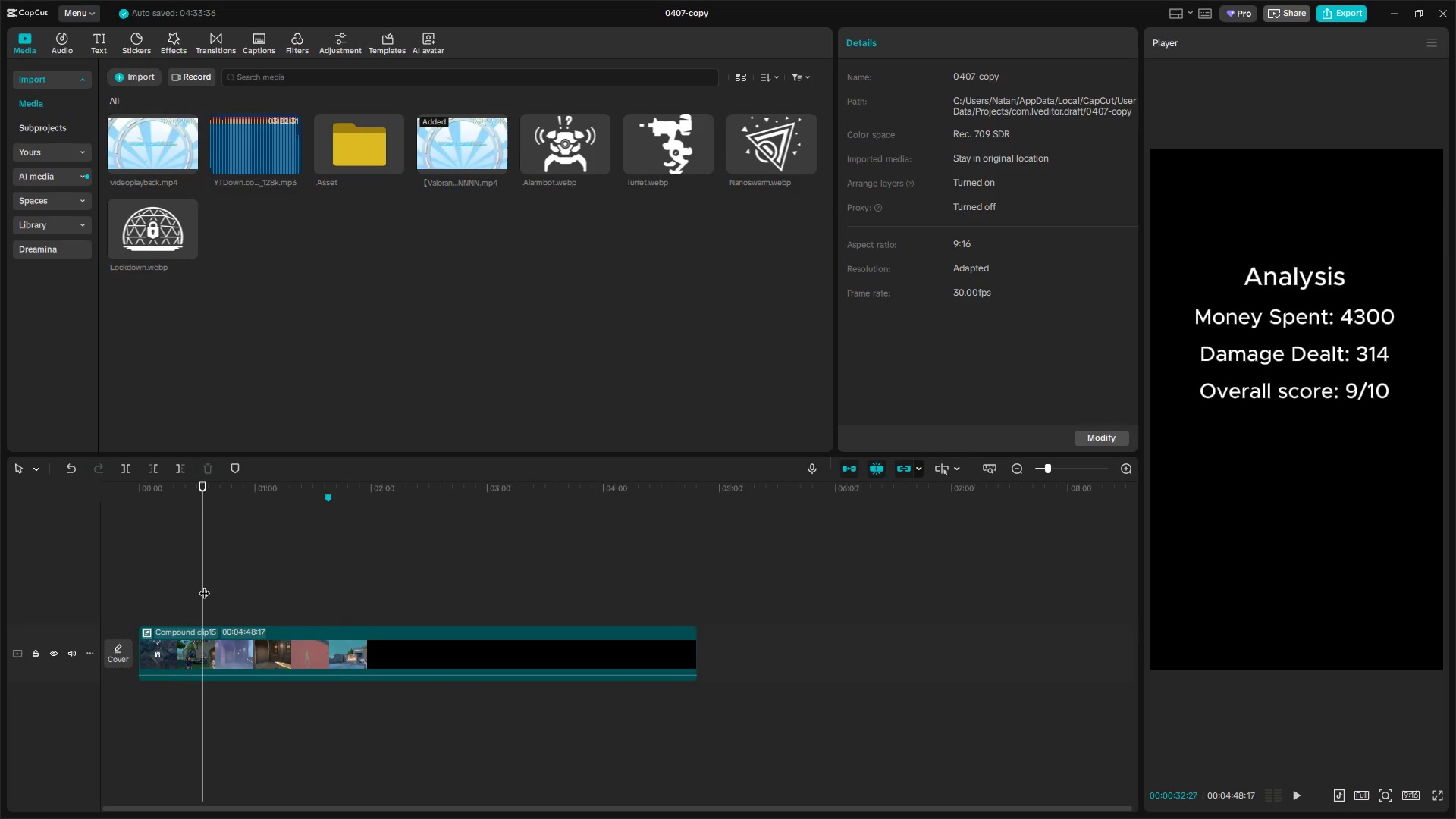 
left_click_drag(start_coordinate=[204, 585], to_coordinate=[184, 594])
 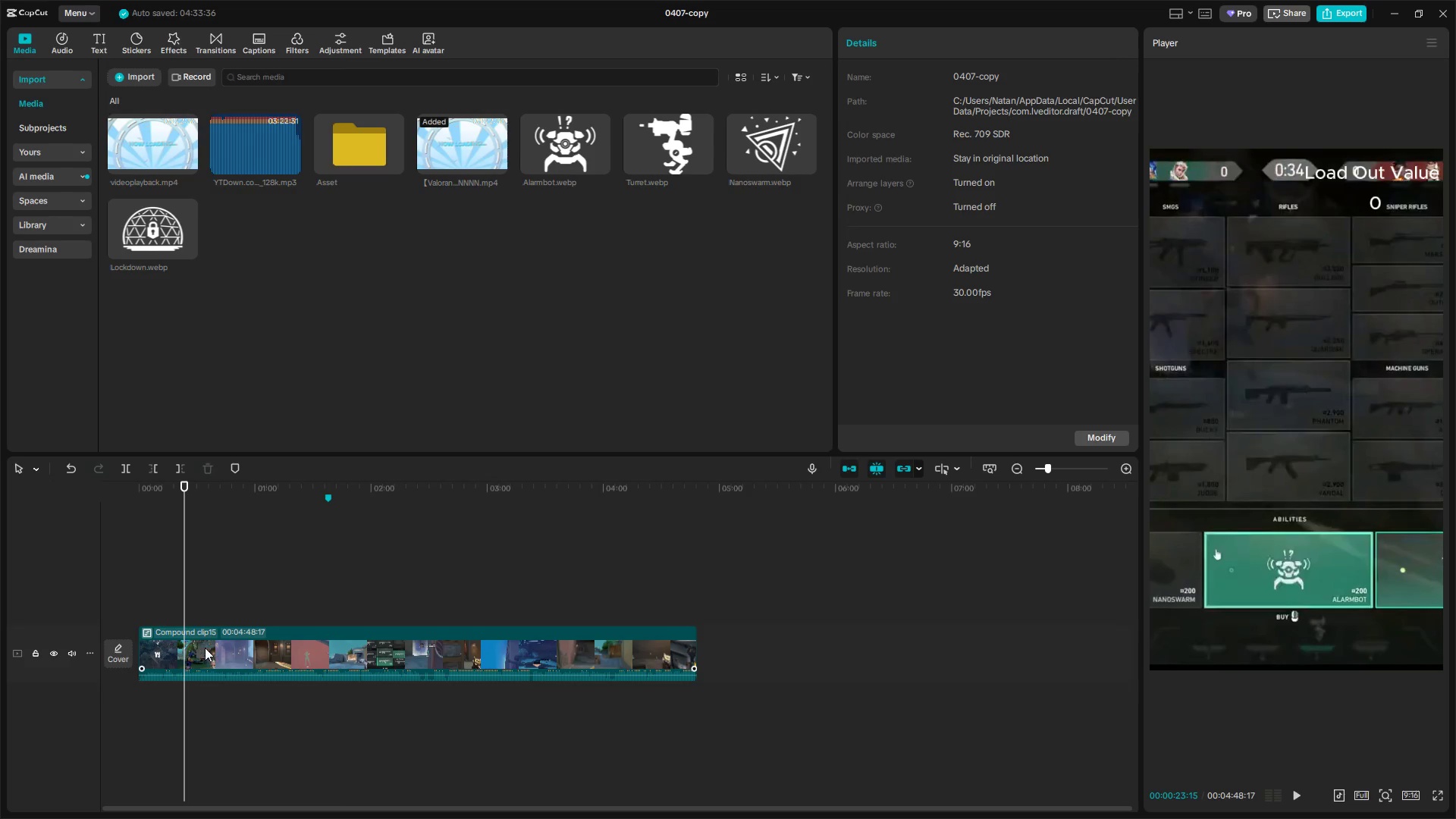 
left_click([213, 648])
 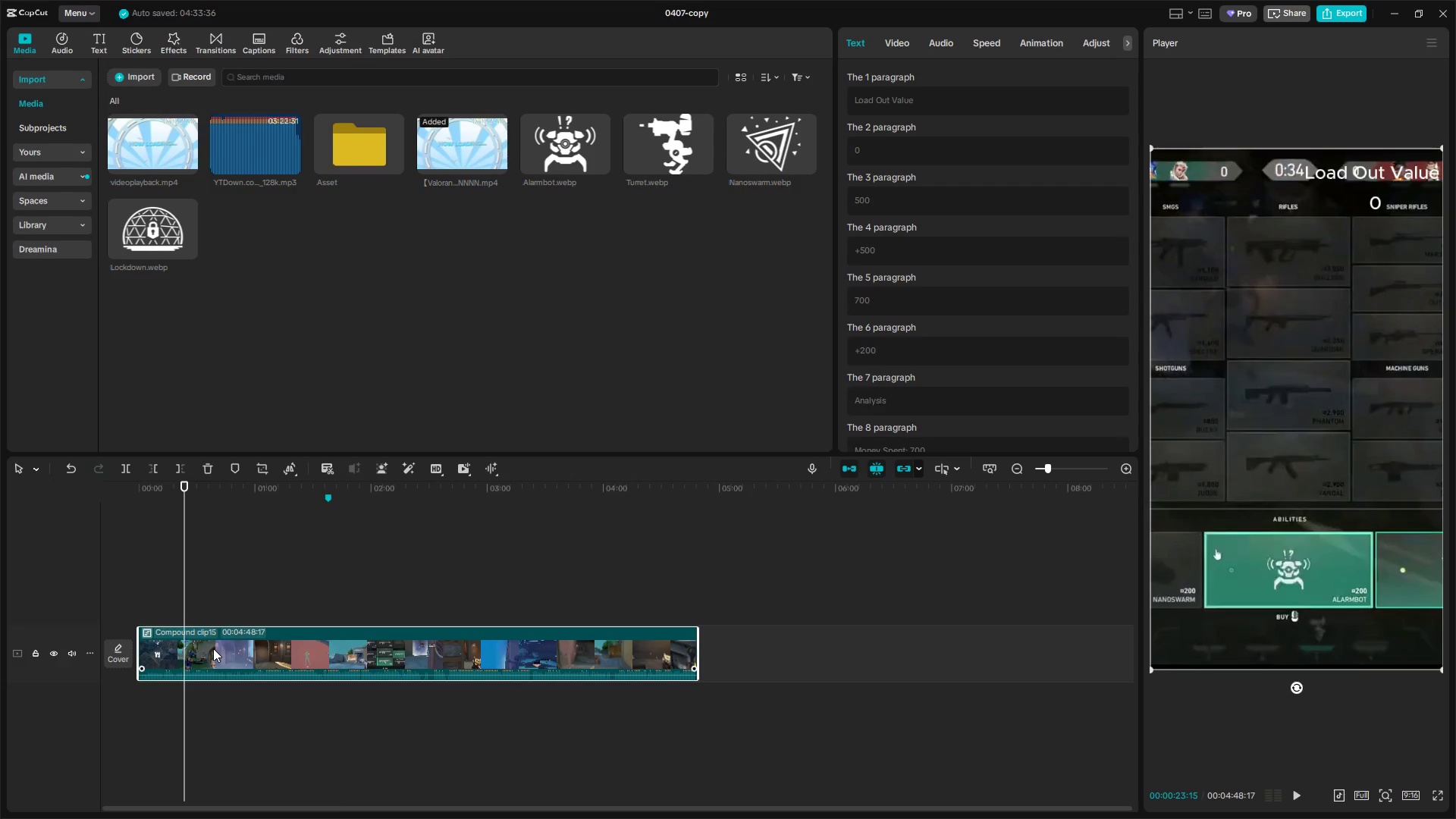 
key(Q)
 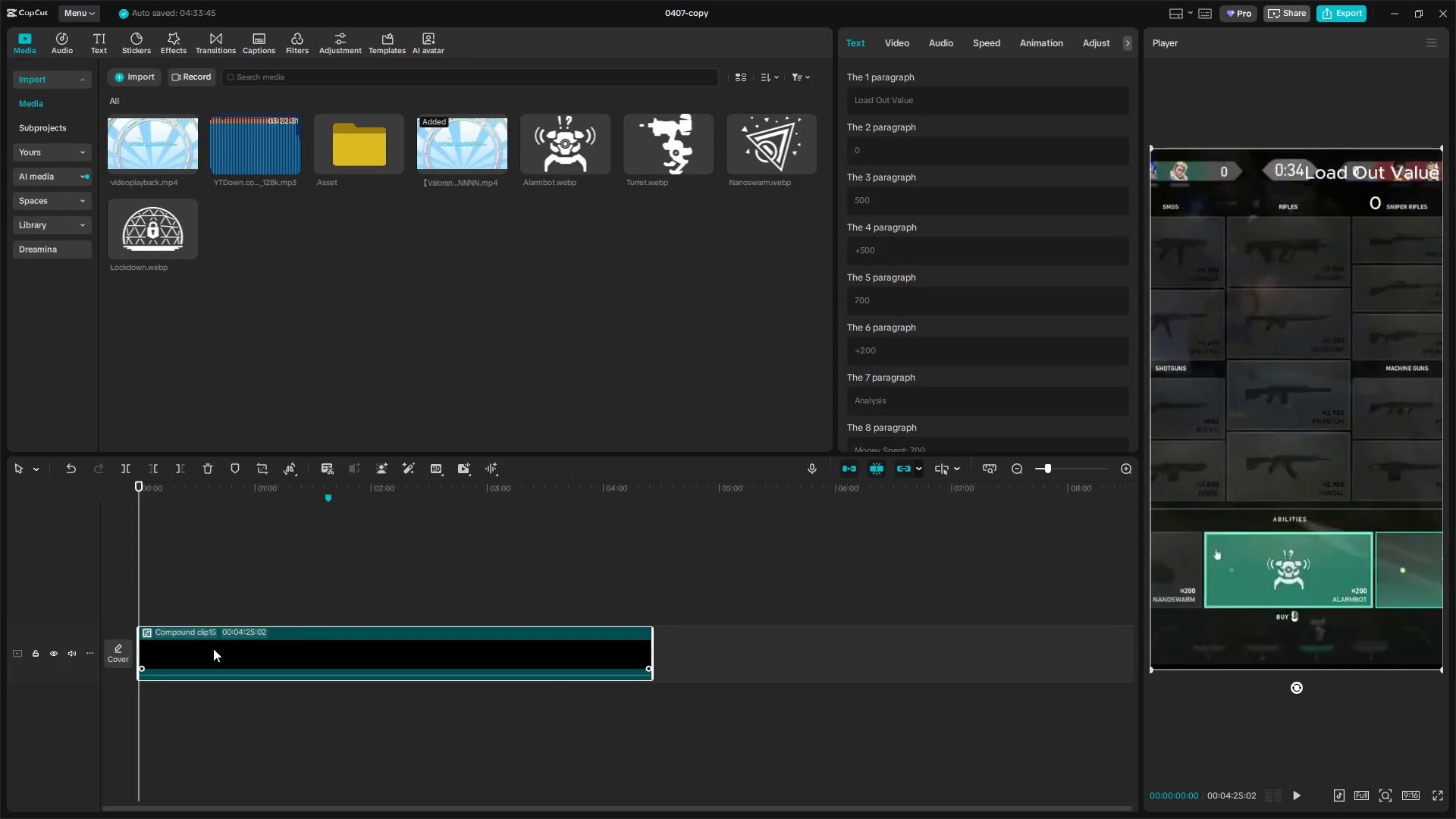 
key(Space)
 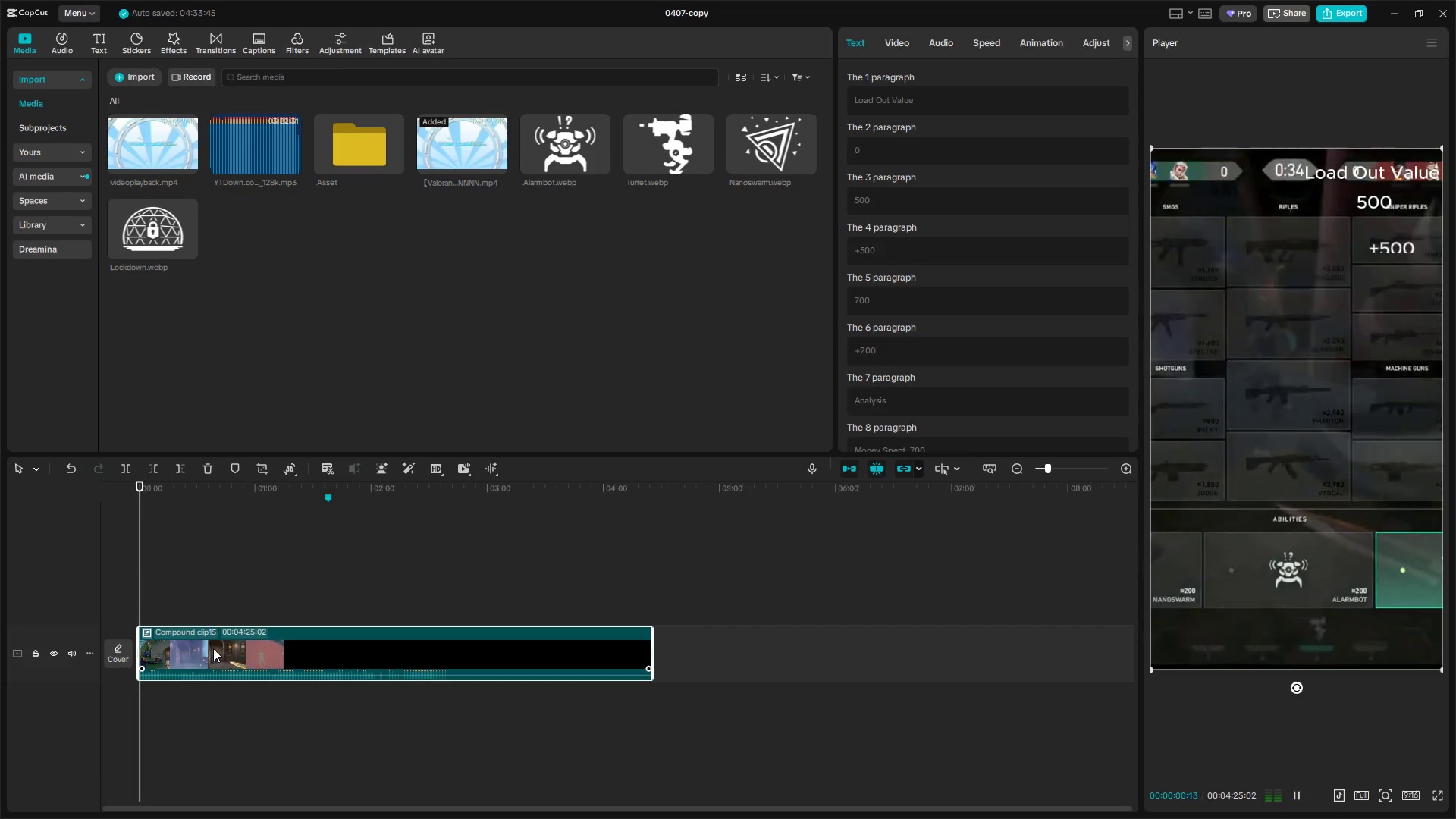 
hold_key(key=ControlLeft, duration=0.61)
scroll: coordinate [231, 676], scroll_direction: up, amount: 4.0
 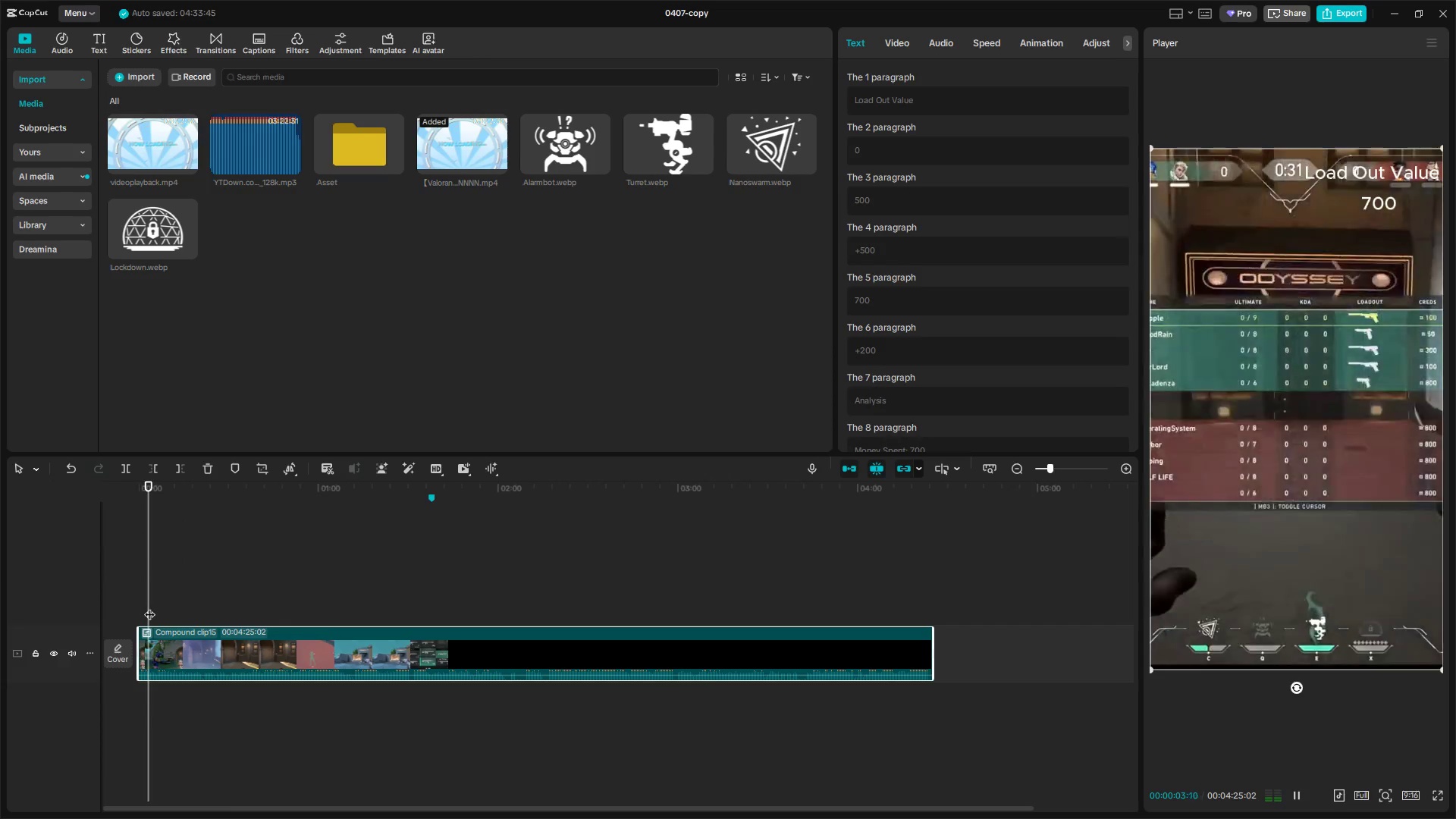 
key(Space)
 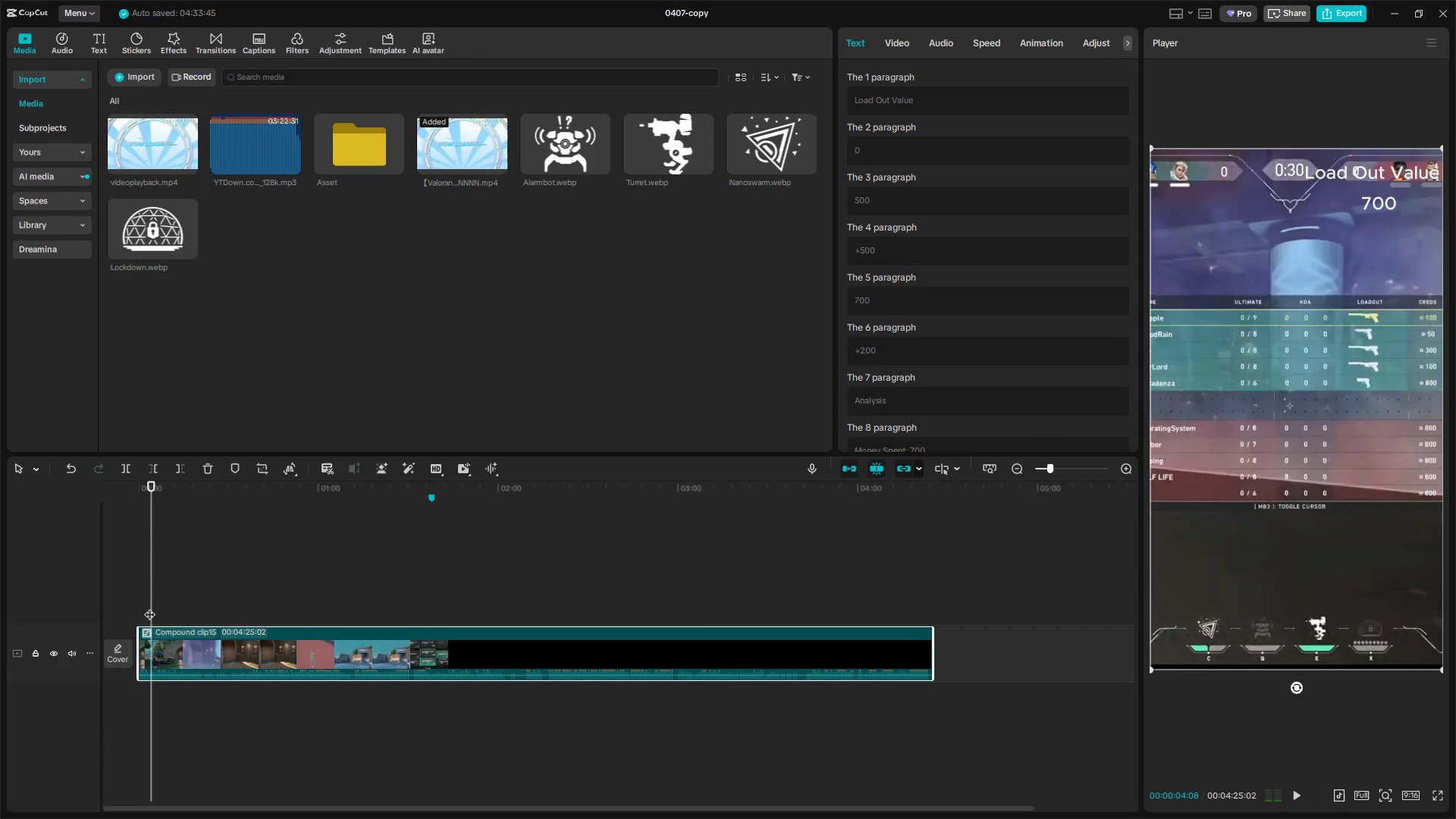 
key(Space)
 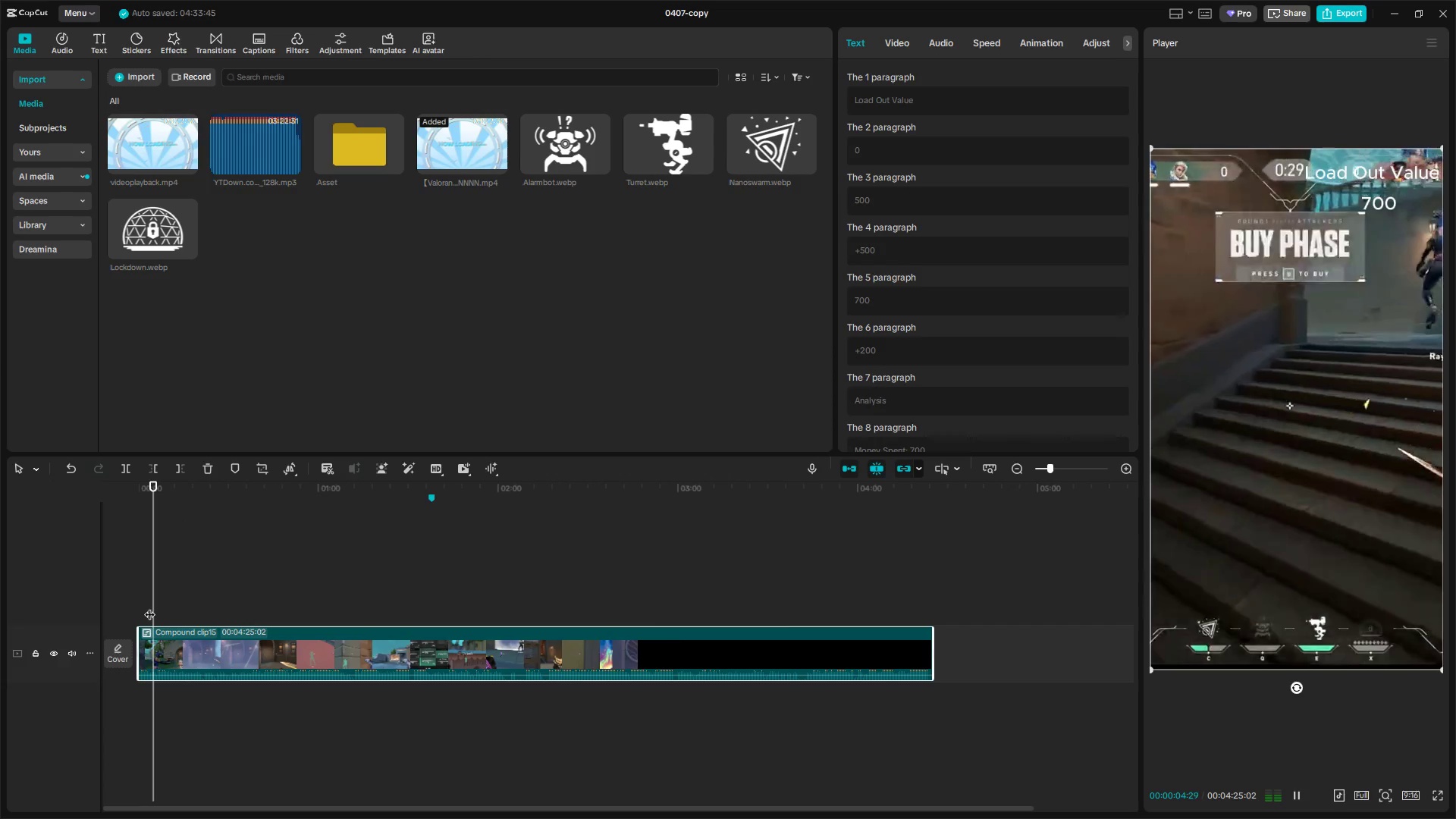 
key(Space)
 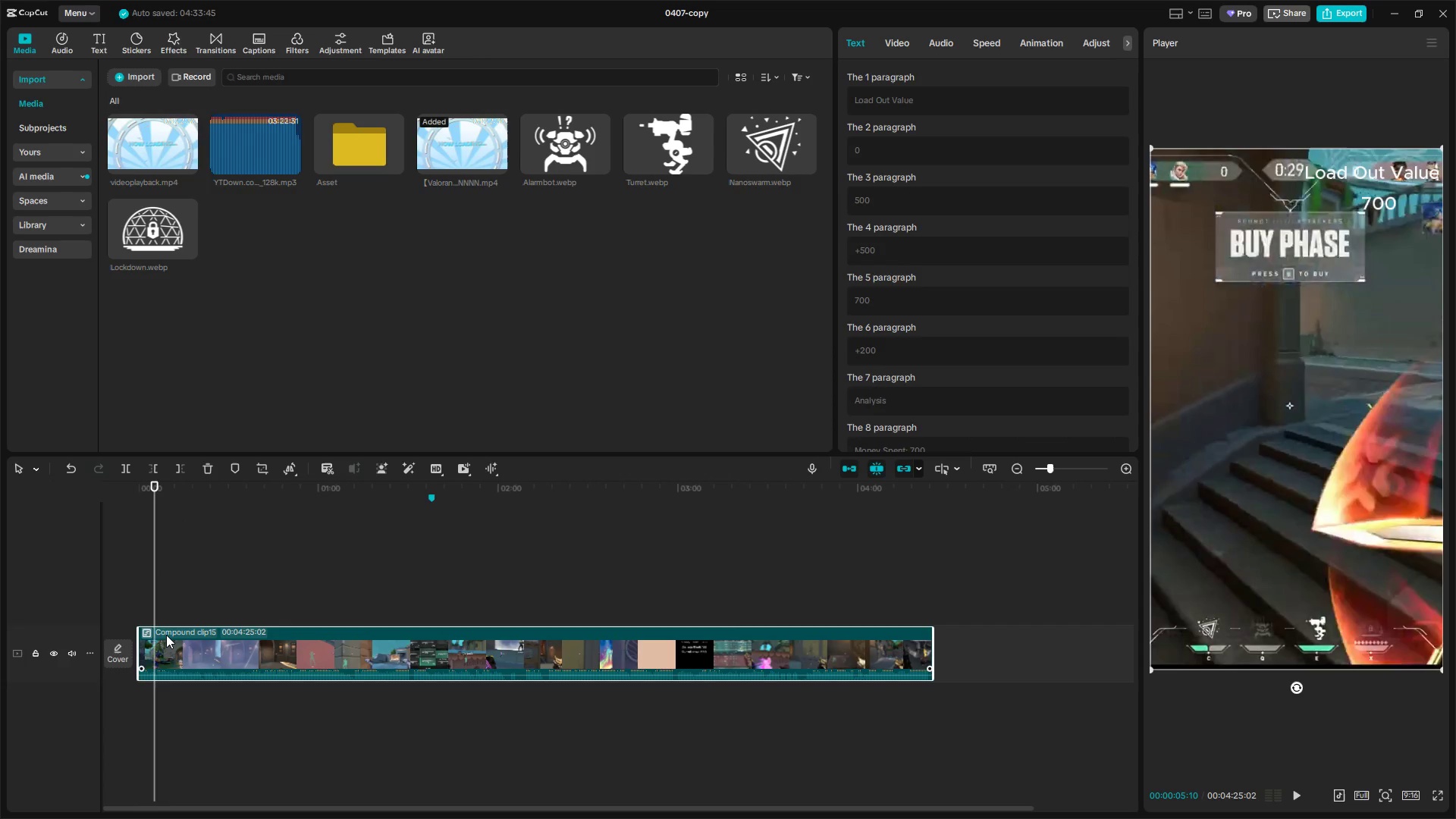 
left_click([166, 635])
 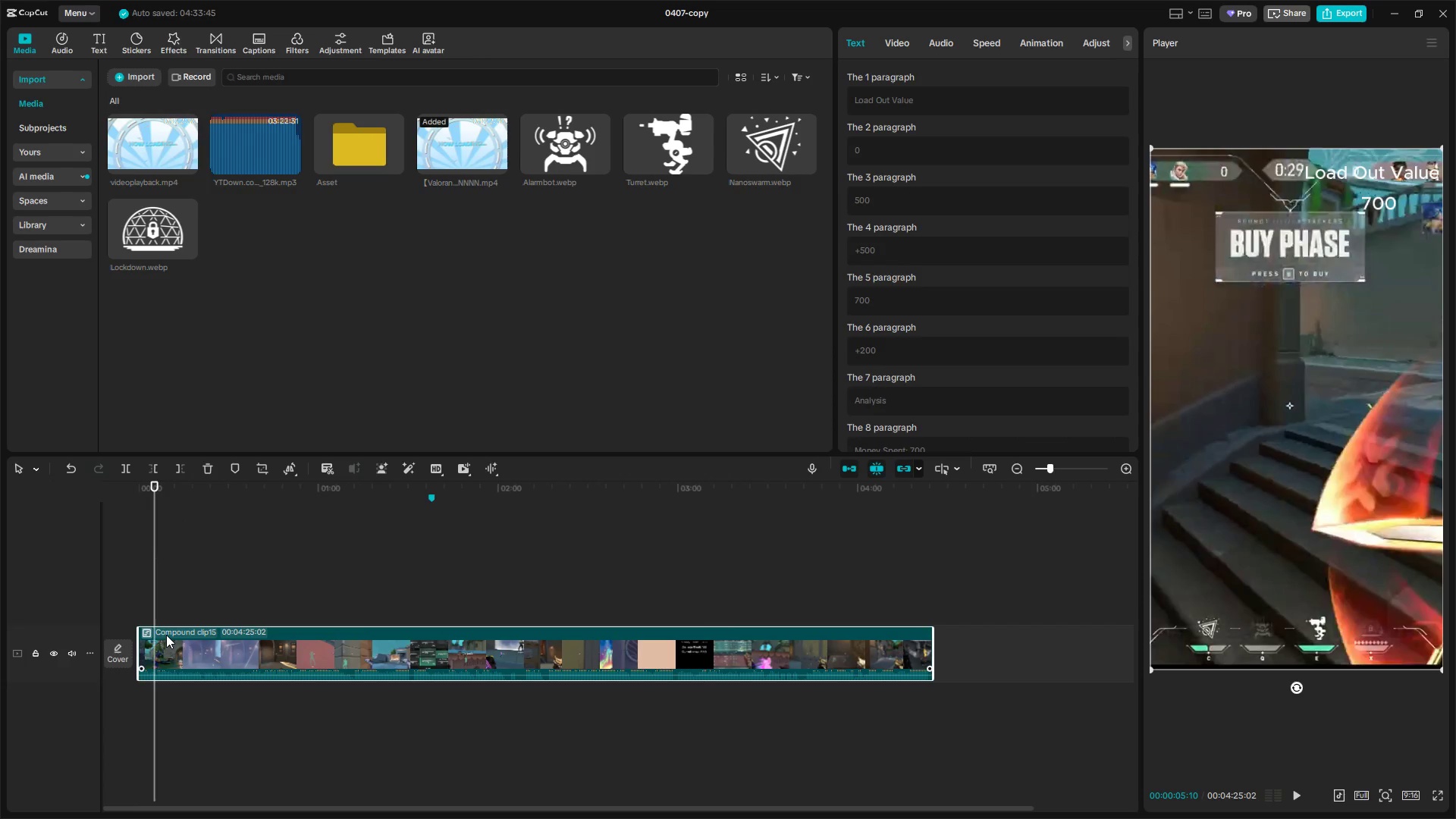 
key(Shift+E)
 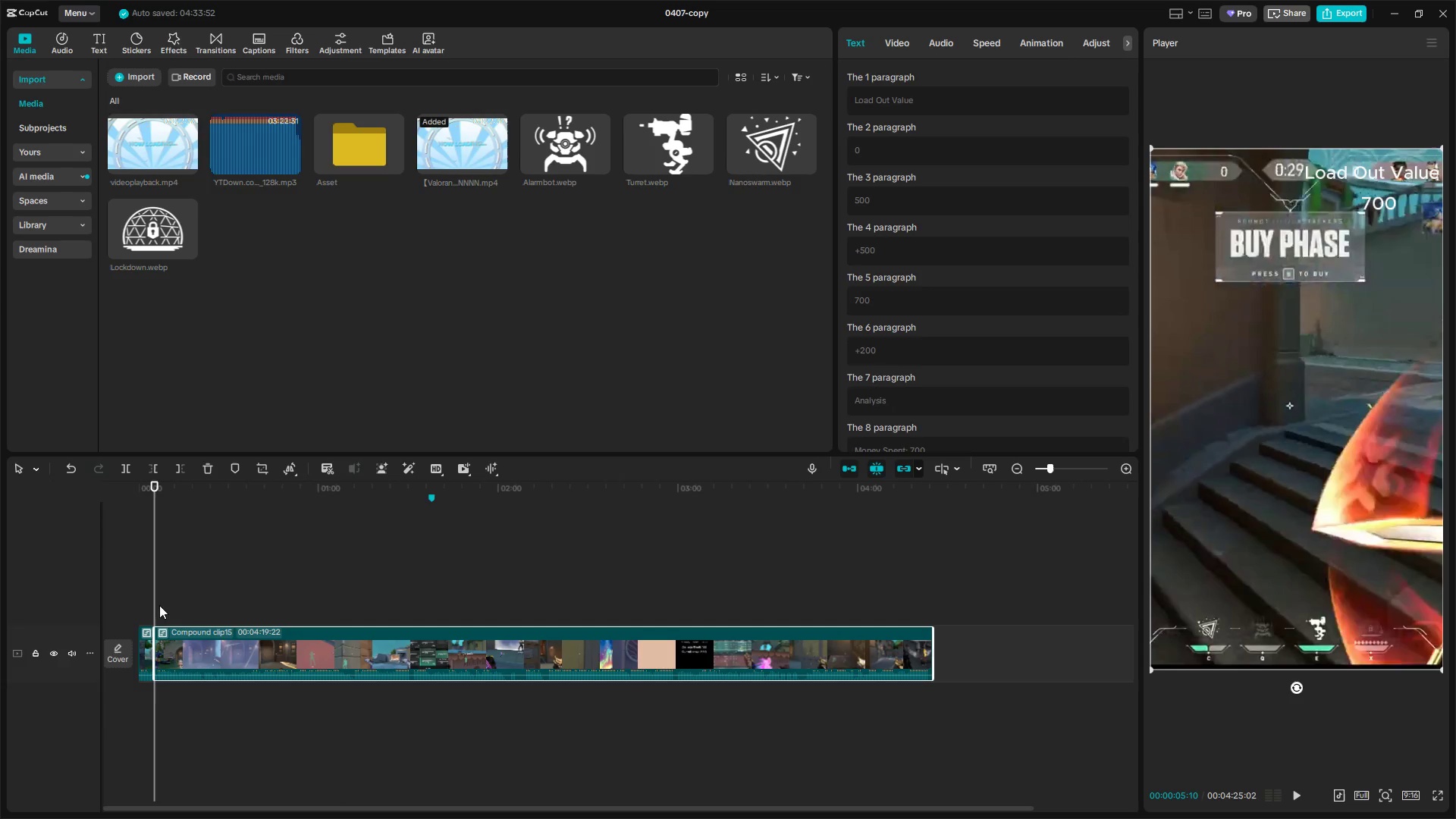 
left_click_drag(start_coordinate=[156, 604], to_coordinate=[185, 607])
 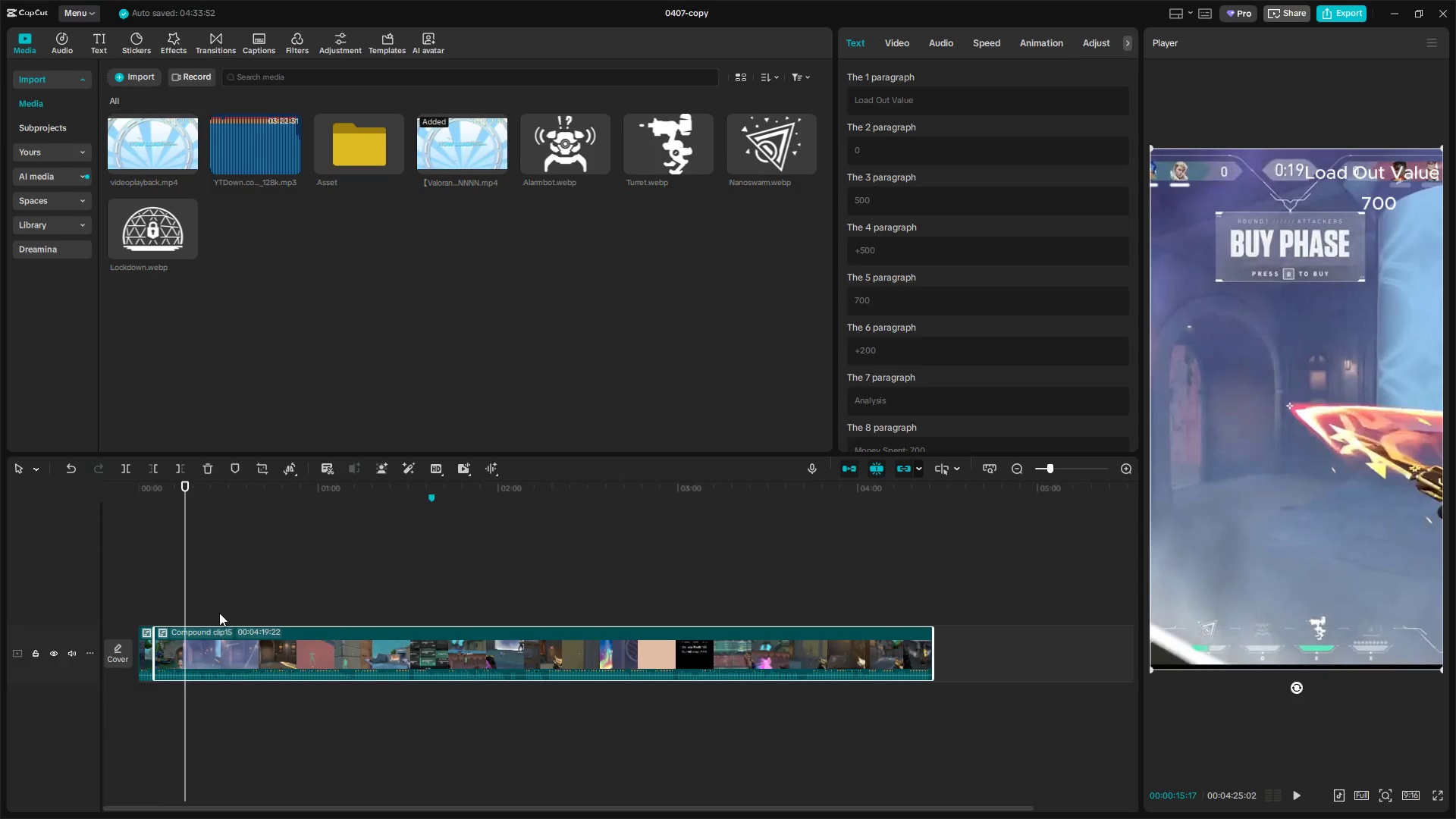 
left_click_drag(start_coordinate=[233, 613], to_coordinate=[243, 613])
 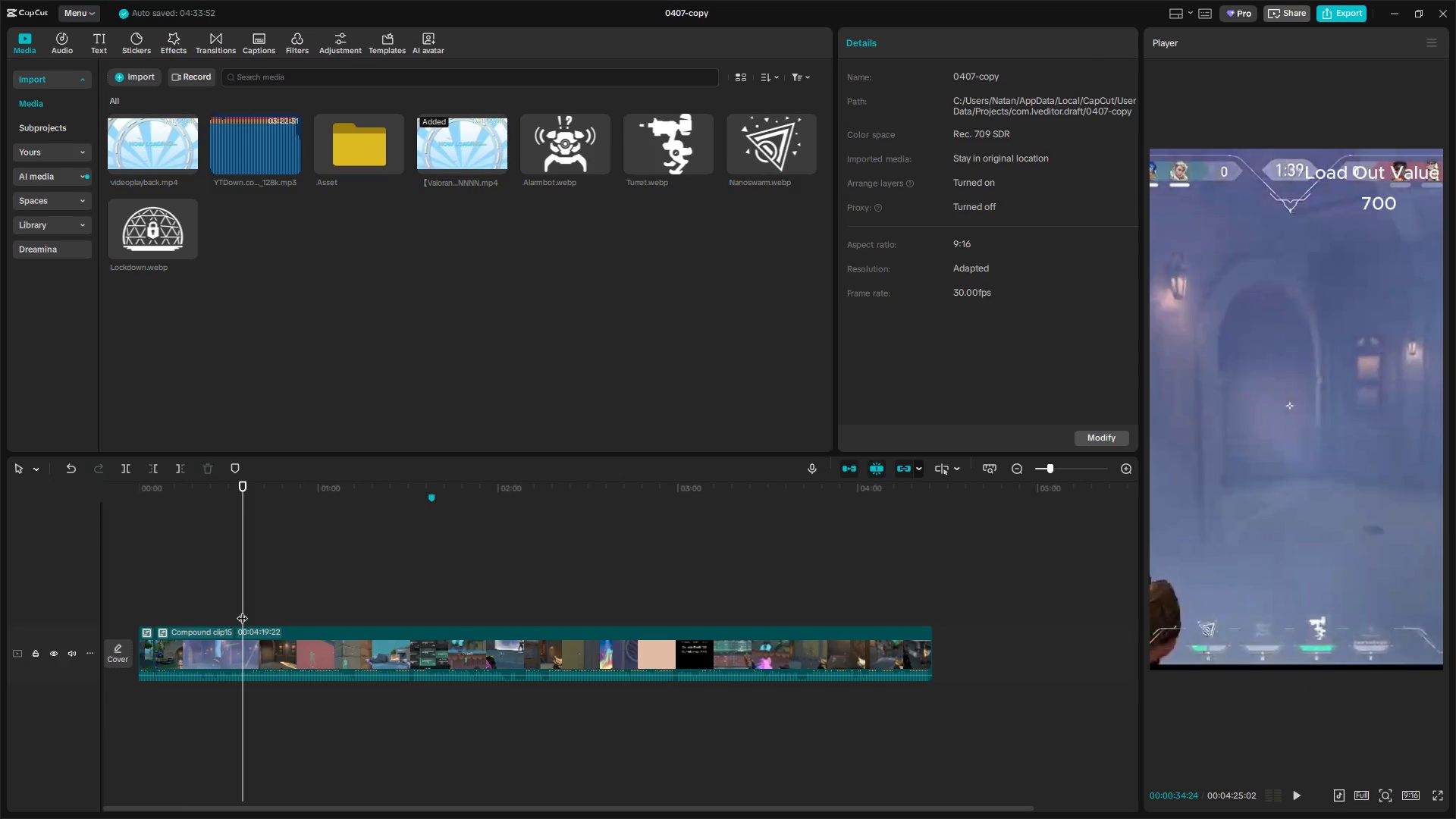 
left_click_drag(start_coordinate=[242, 610], to_coordinate=[356, 610])
 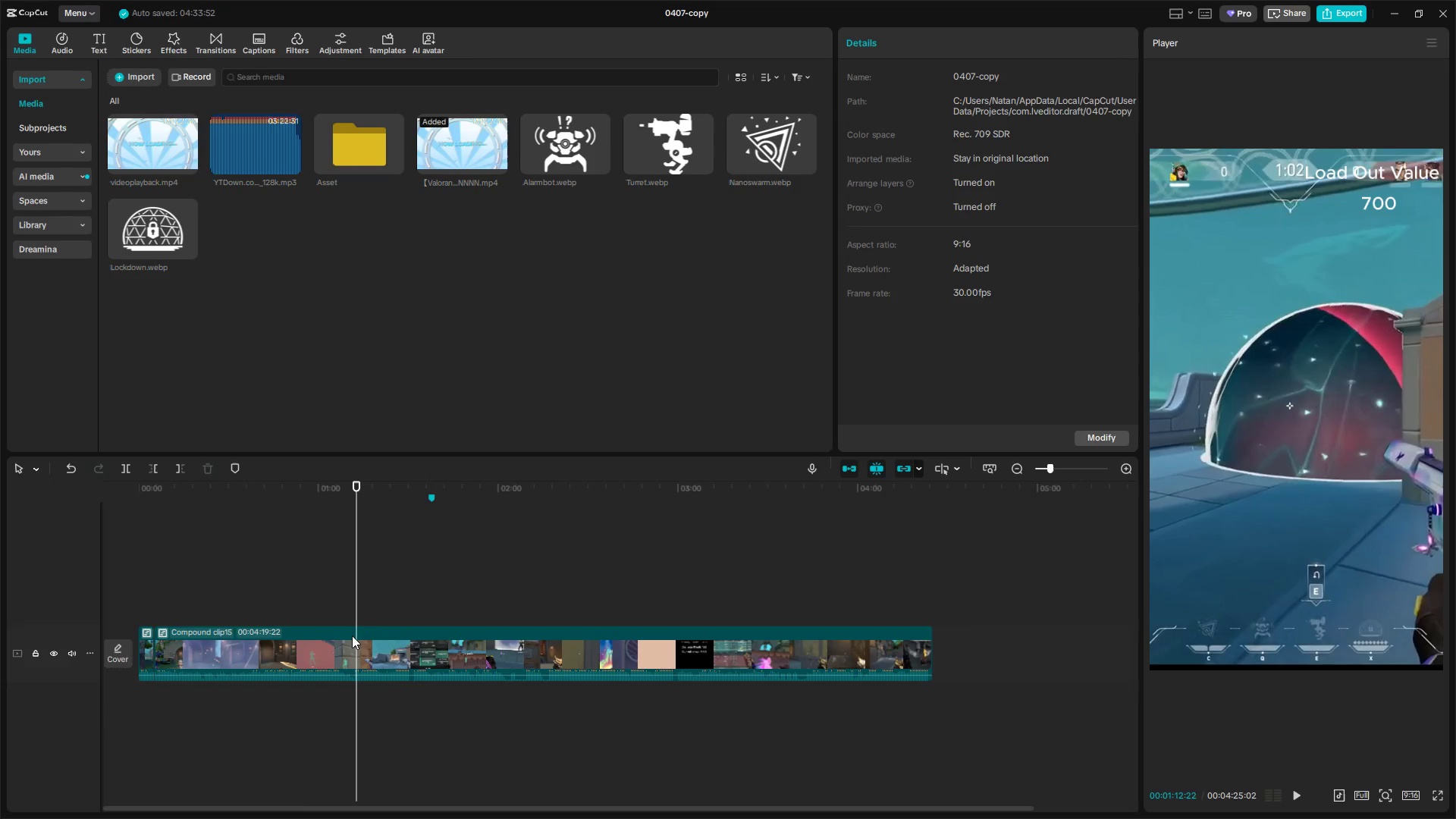 
left_click([353, 636])
 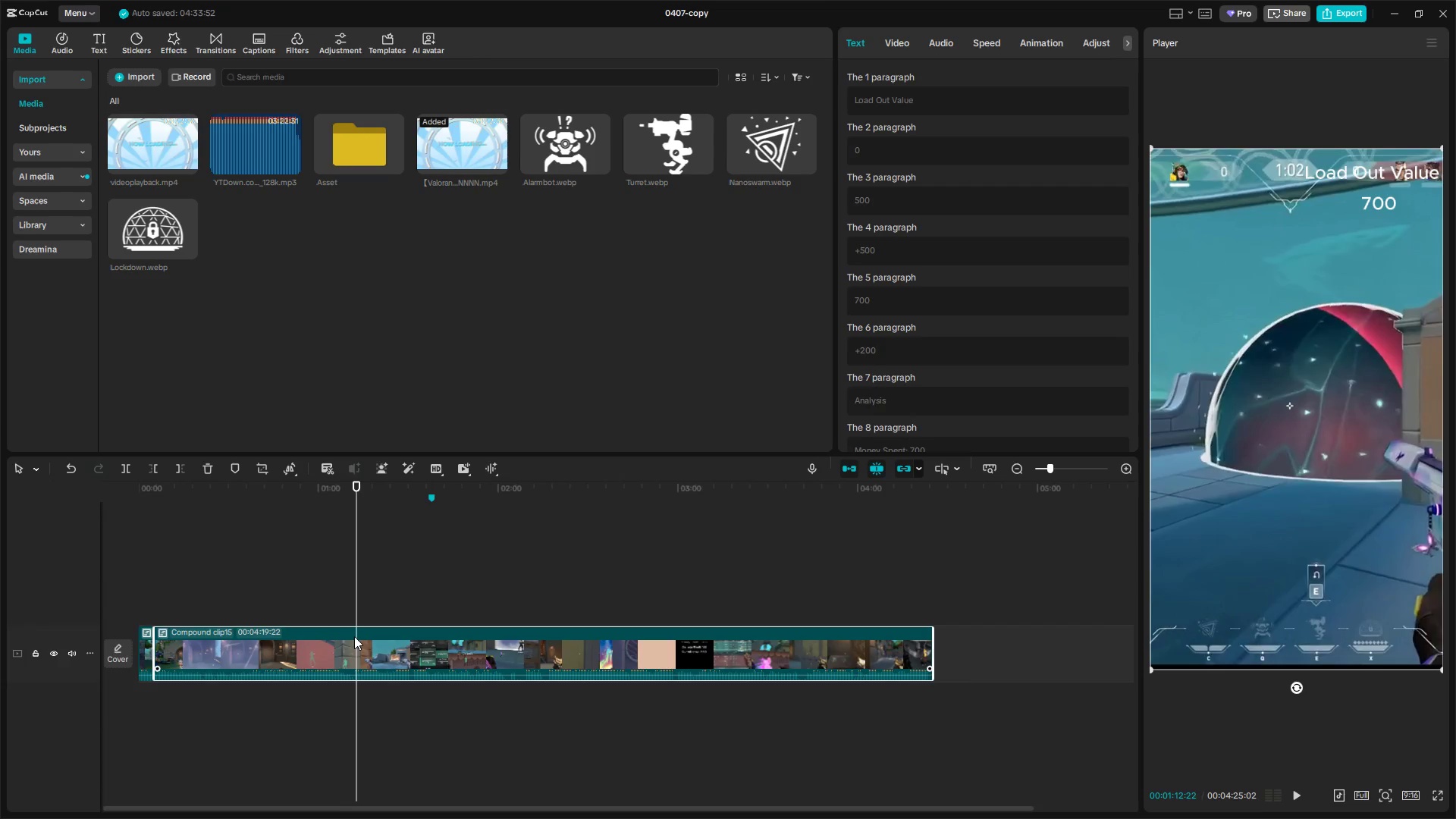 
key(Q)
 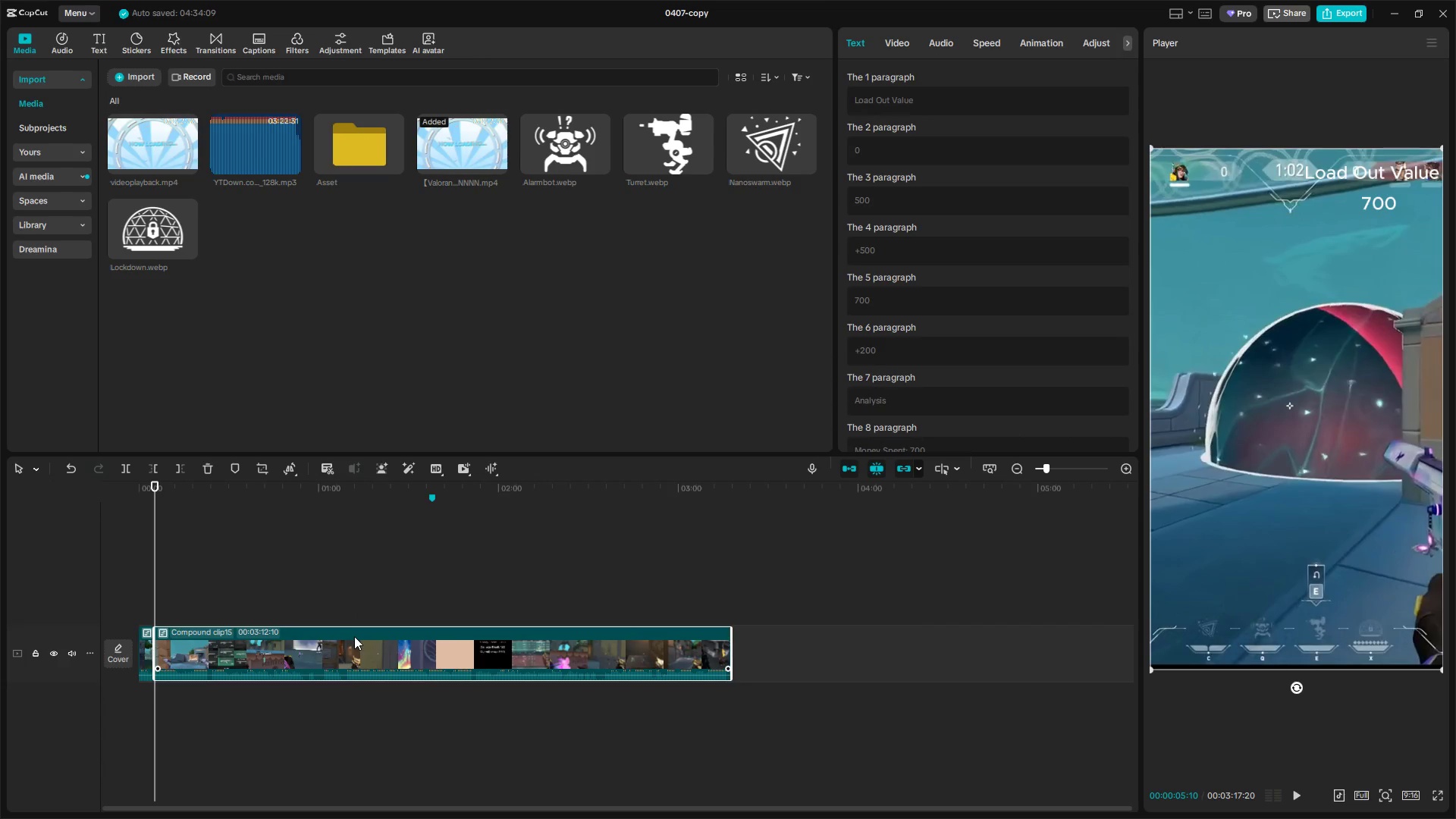 
key(Space)
 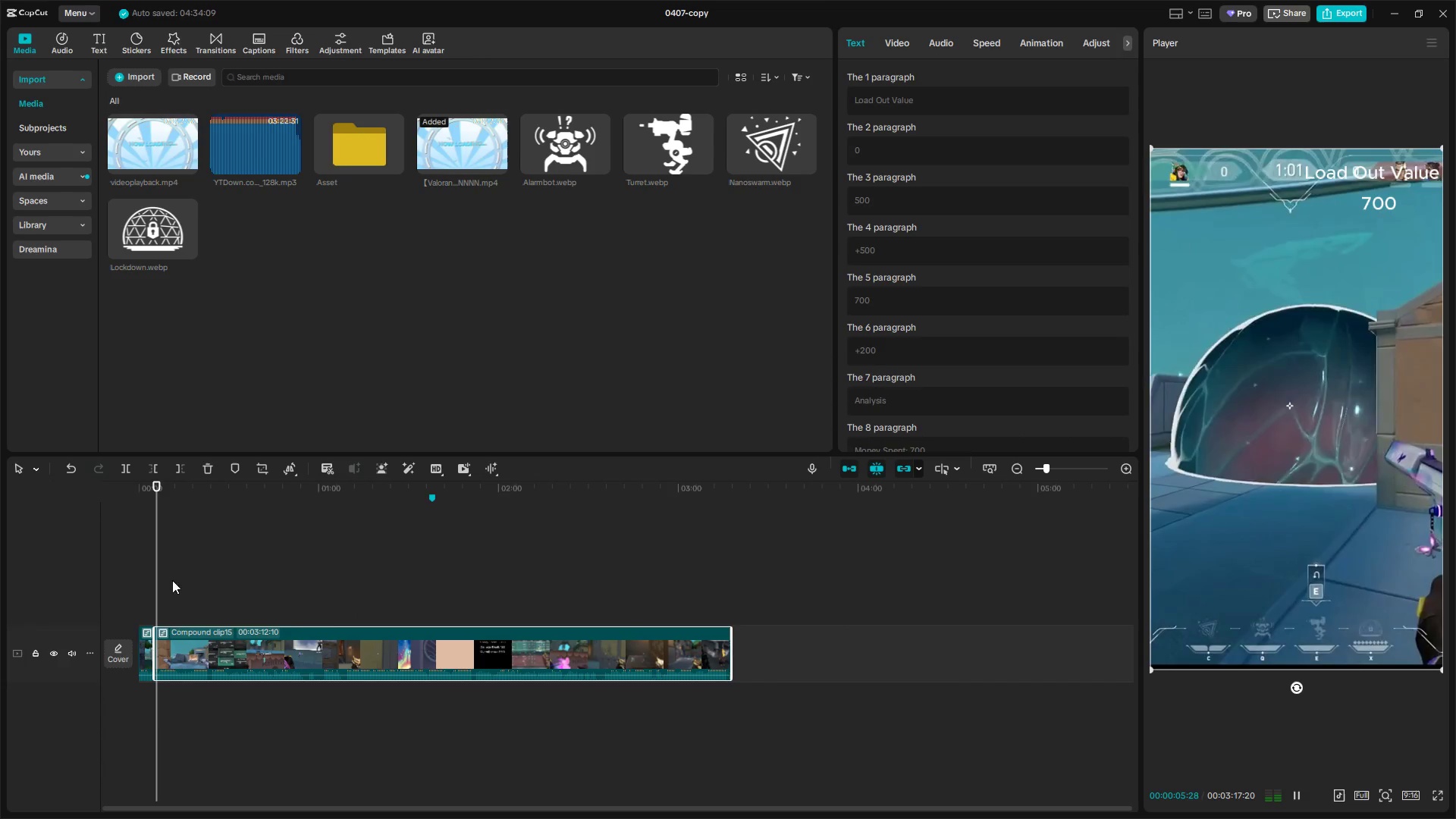 
left_click_drag(start_coordinate=[161, 581], to_coordinate=[174, 585])
 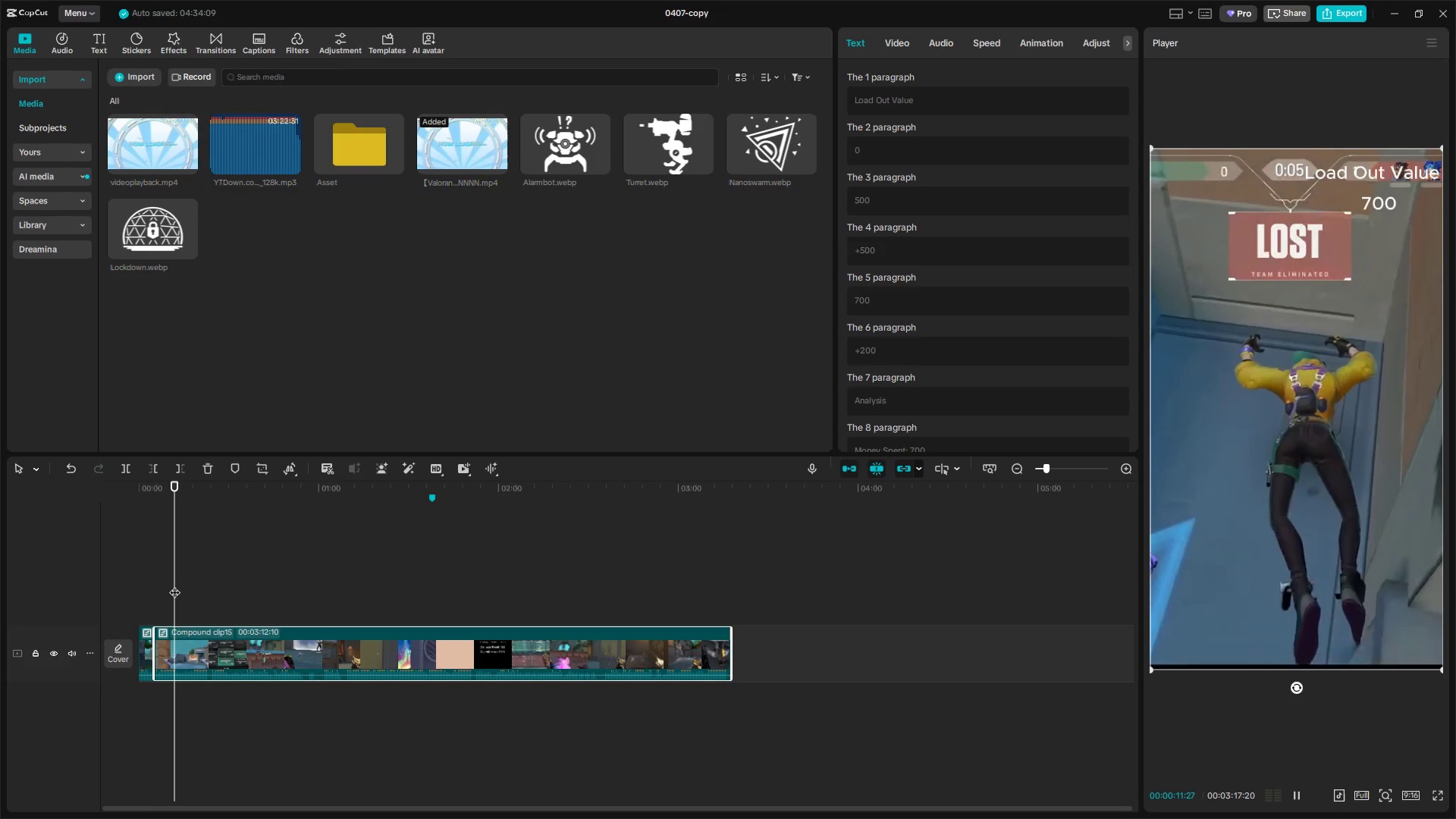 
key(Shift+E)
 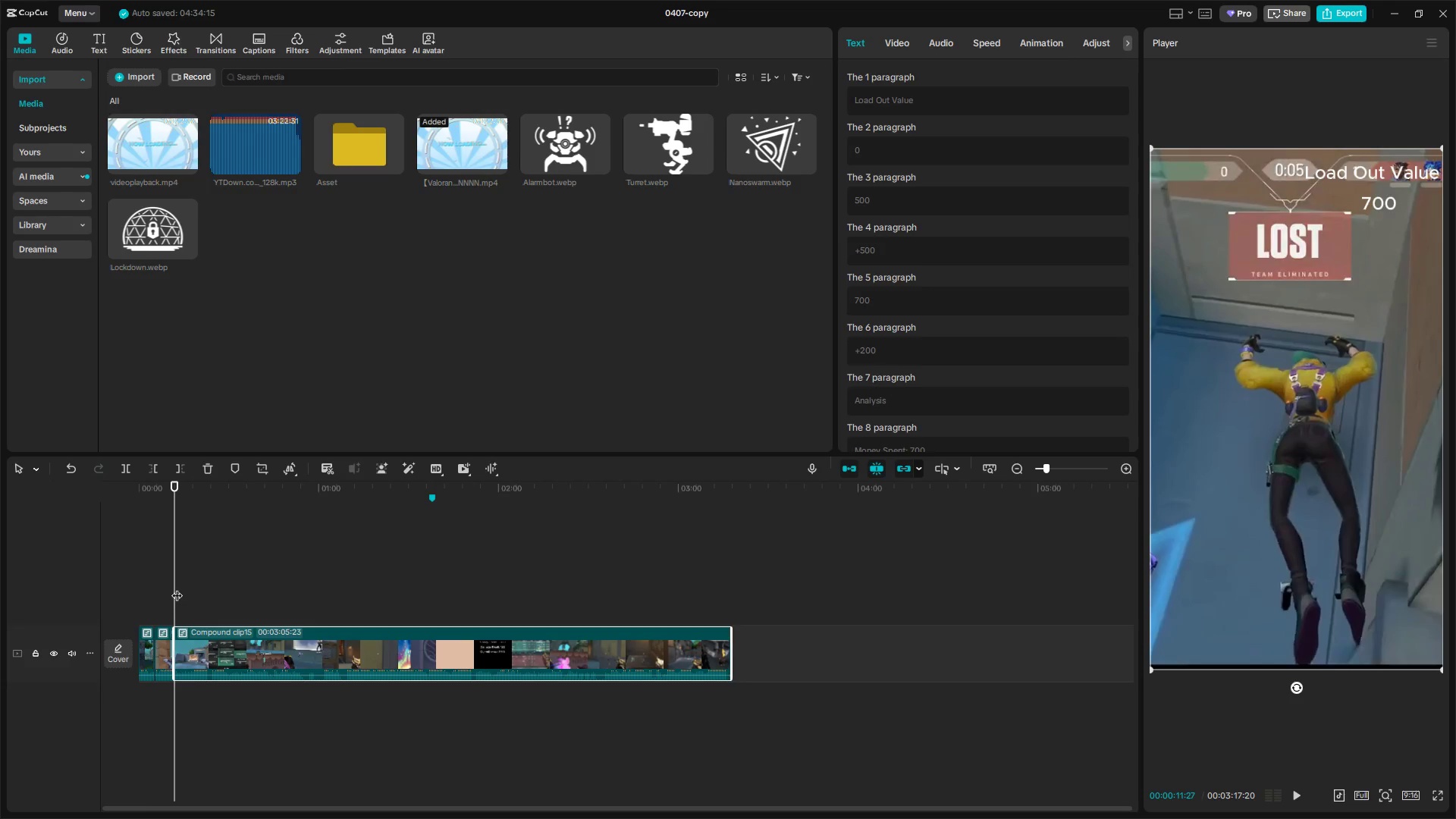 
left_click_drag(start_coordinate=[176, 588], to_coordinate=[193, 592])
 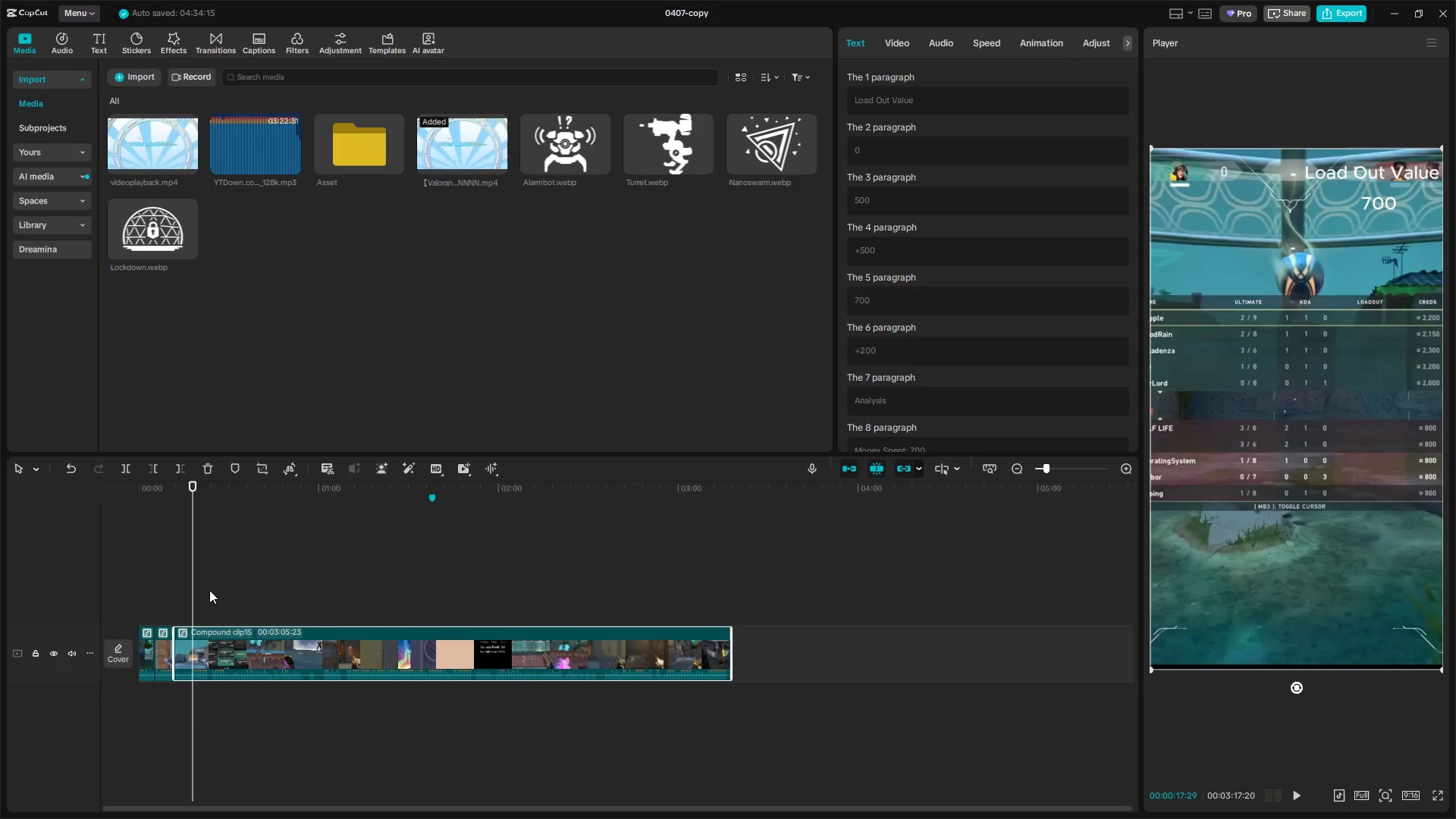 
key(ArrowRight)
 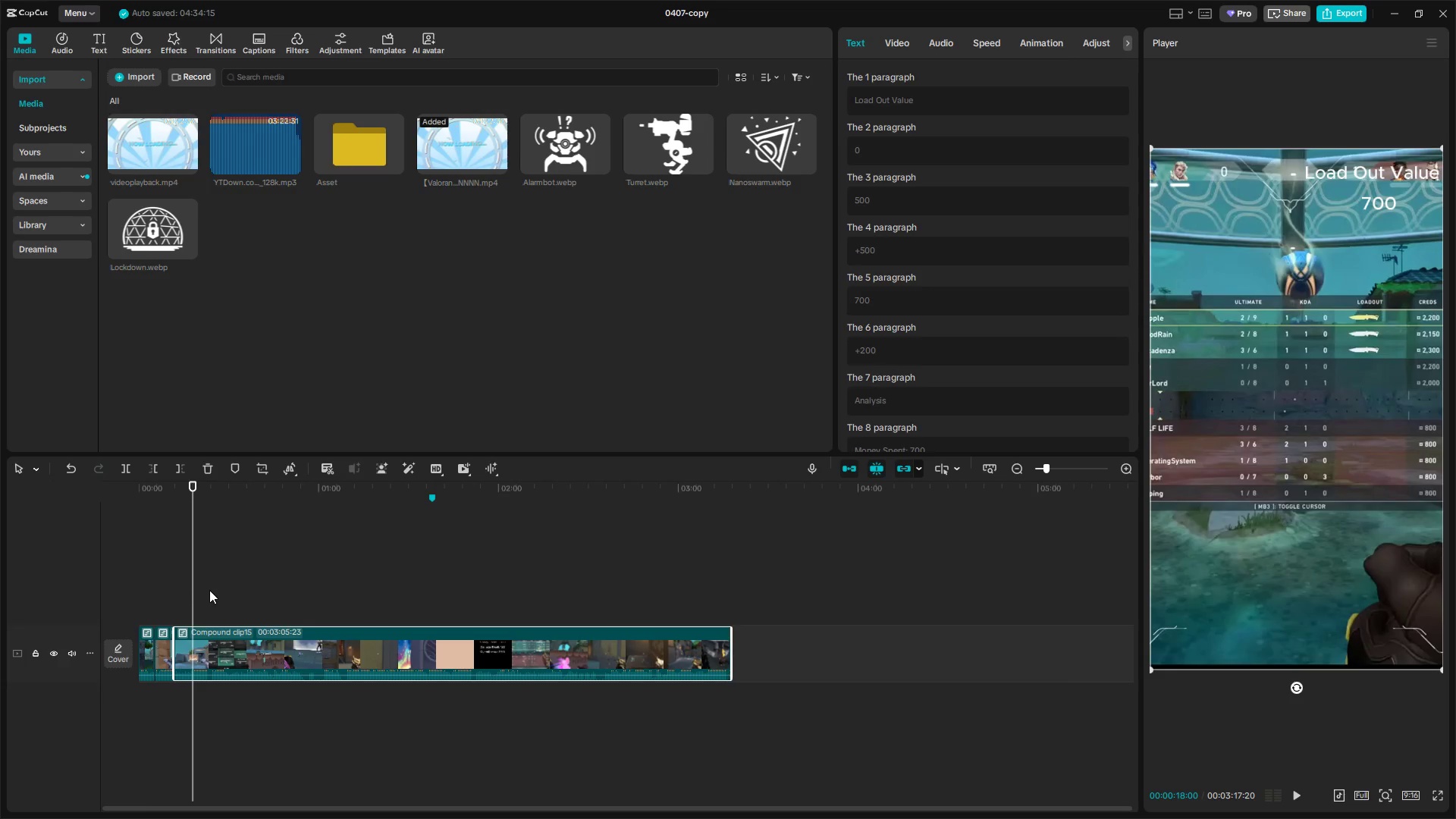 
key(ArrowRight)
 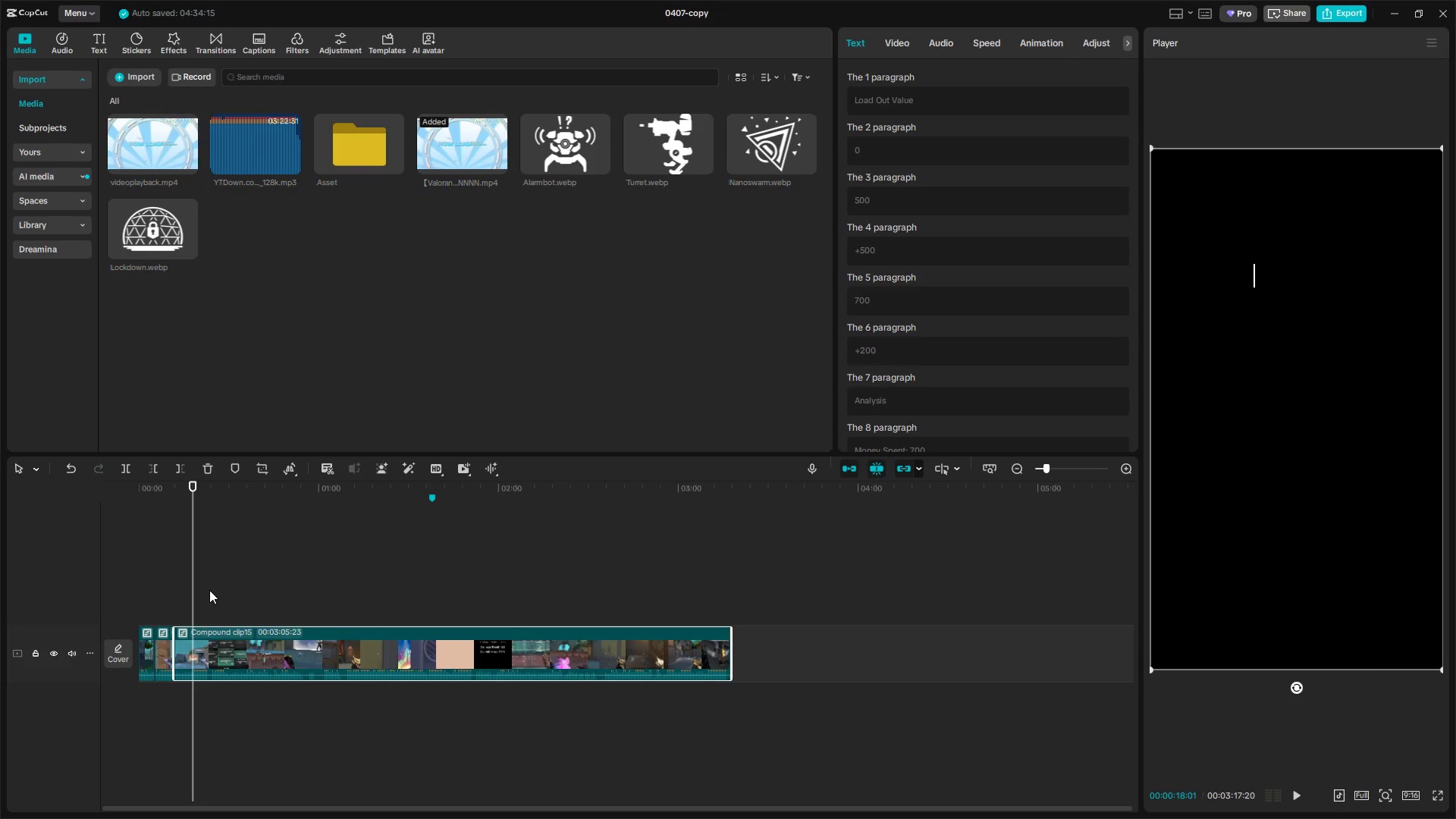 
key(Q)
 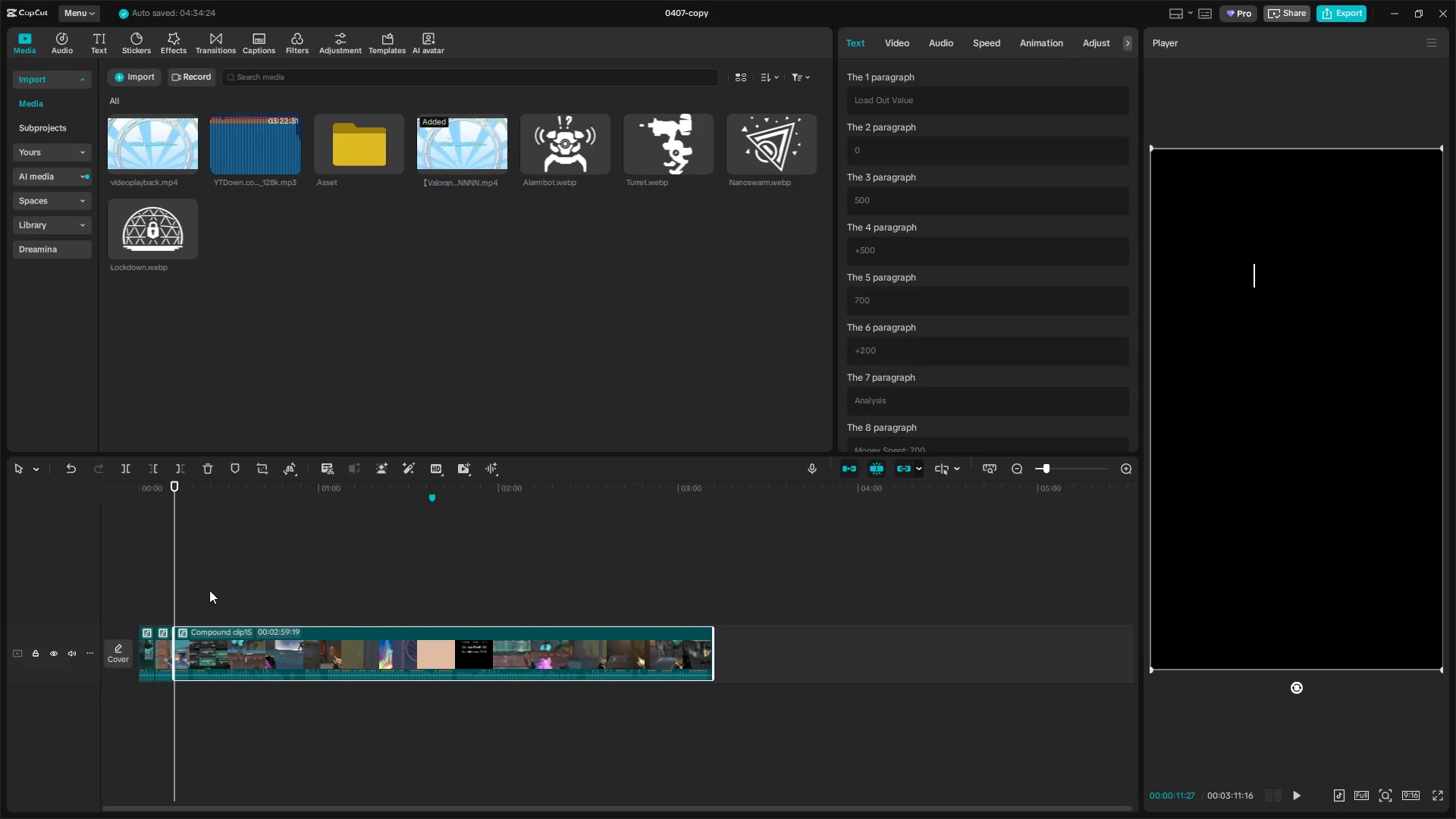 
key(Space)
 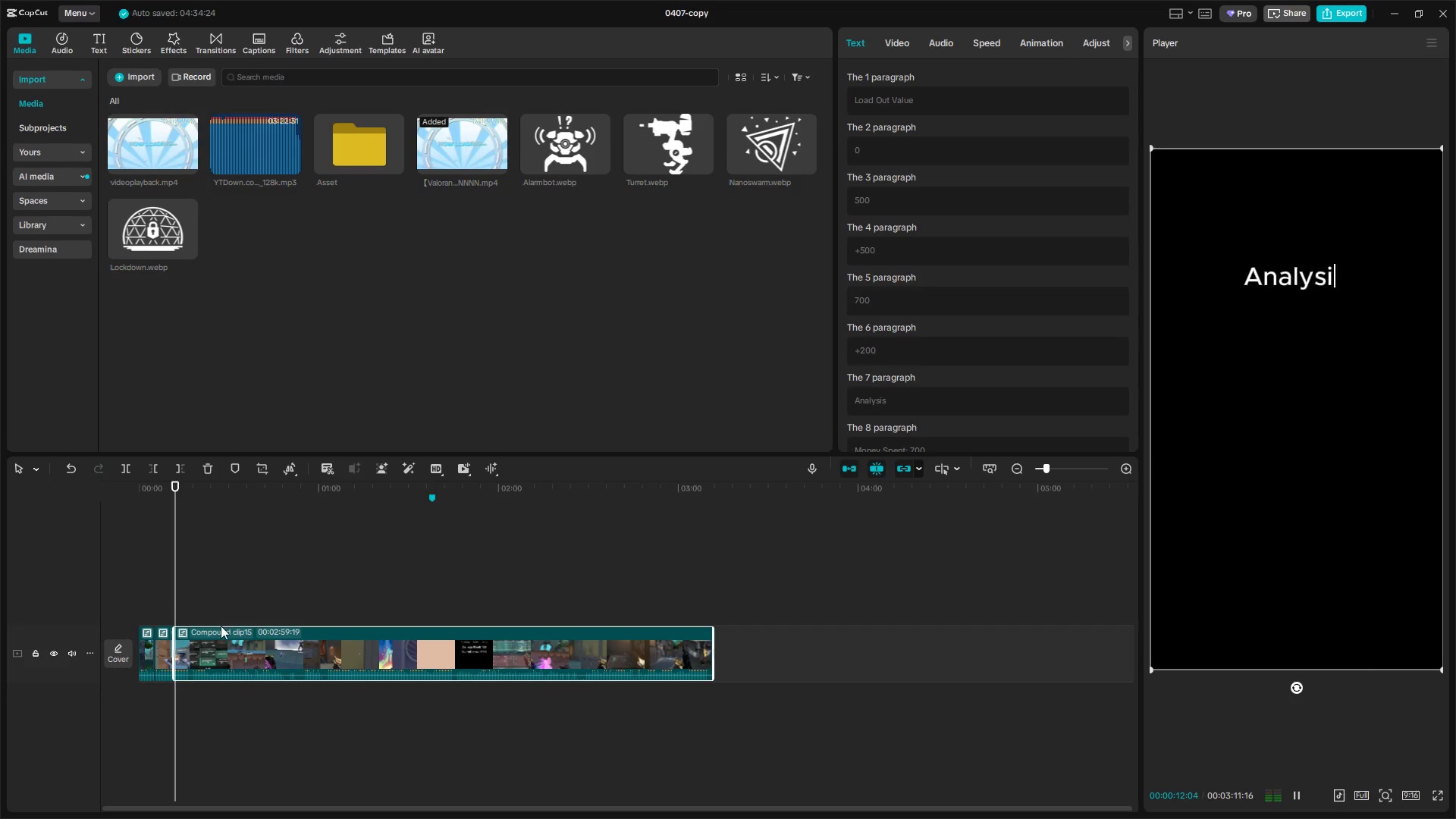 
hold_key(key=ControlLeft, duration=1.08)
scroll: coordinate [242, 664], scroll_direction: up, amount: 8.0
 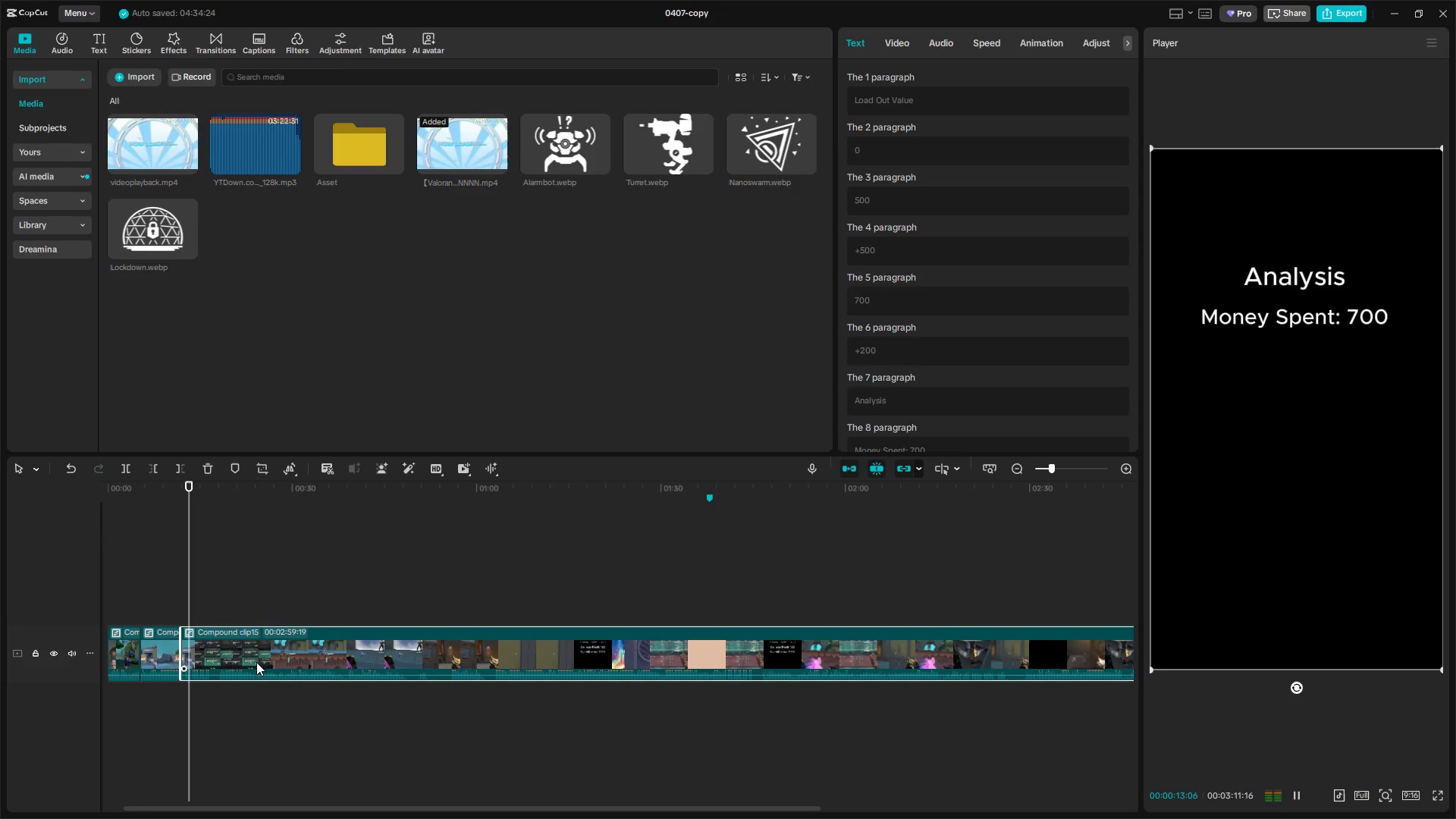 
left_click_drag(start_coordinate=[198, 585], to_coordinate=[270, 587])
 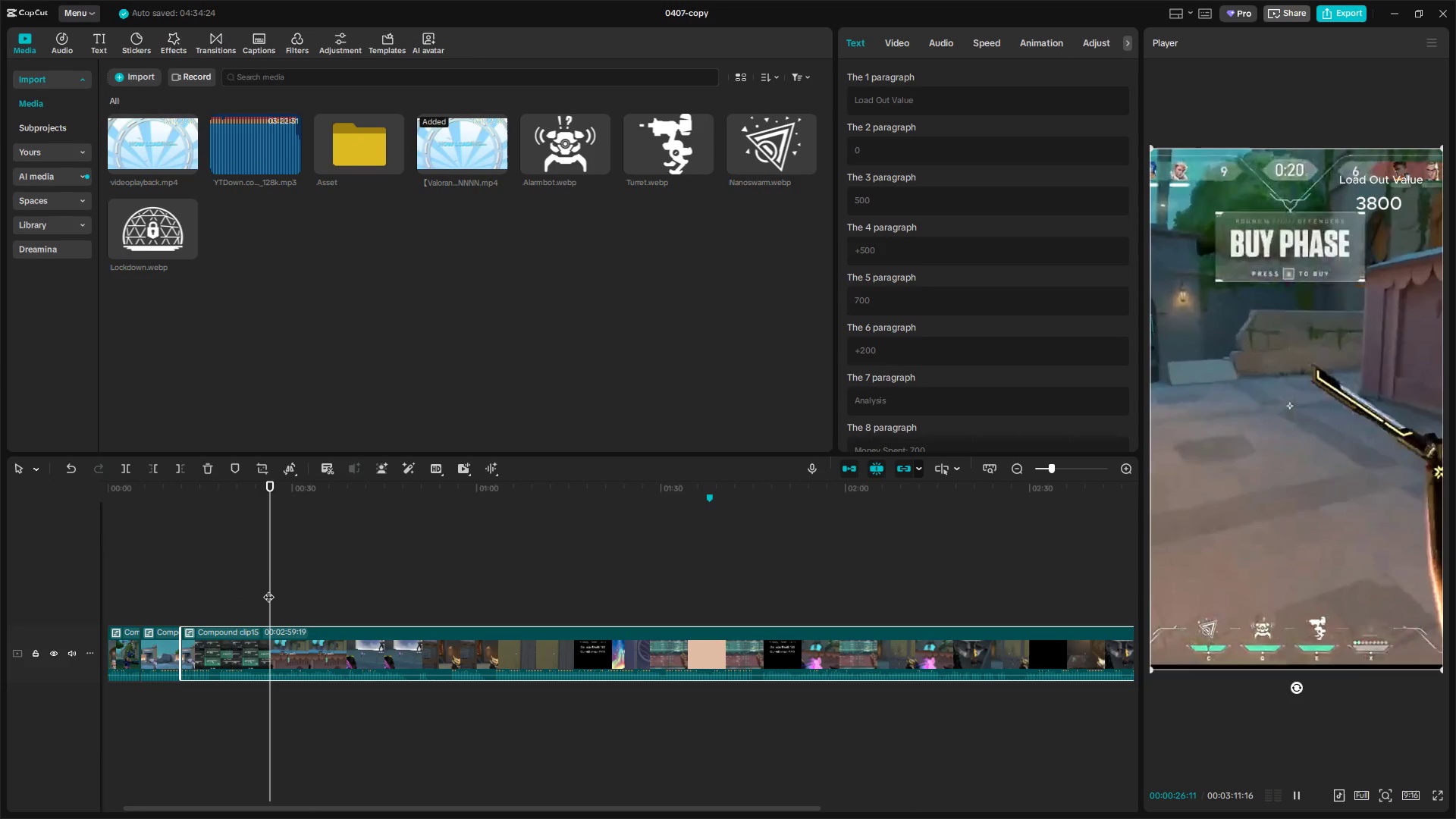 
key(Shift+E)
 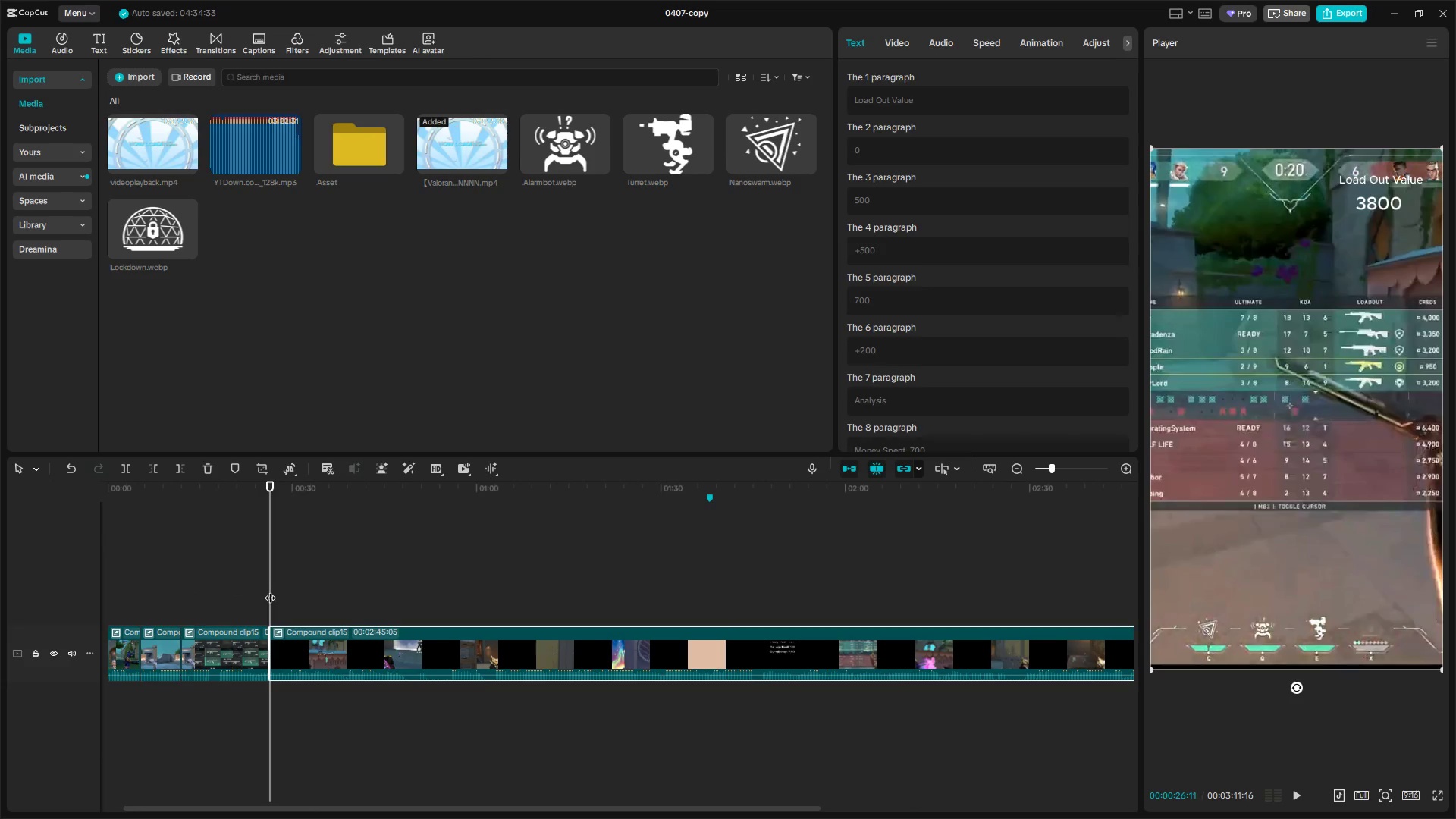 
left_click_drag(start_coordinate=[270, 588], to_coordinate=[723, 610])
 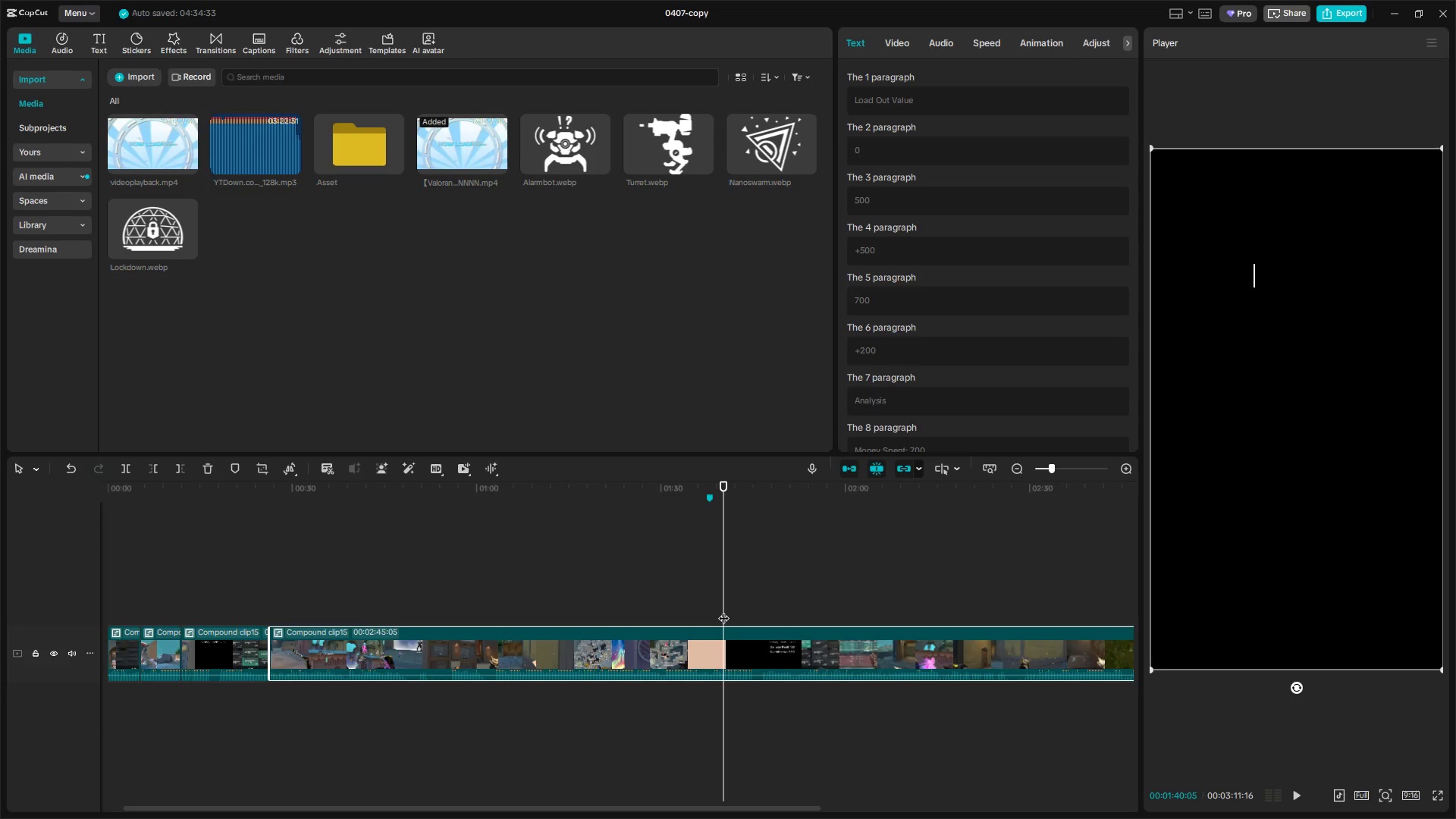 
key(Q)
 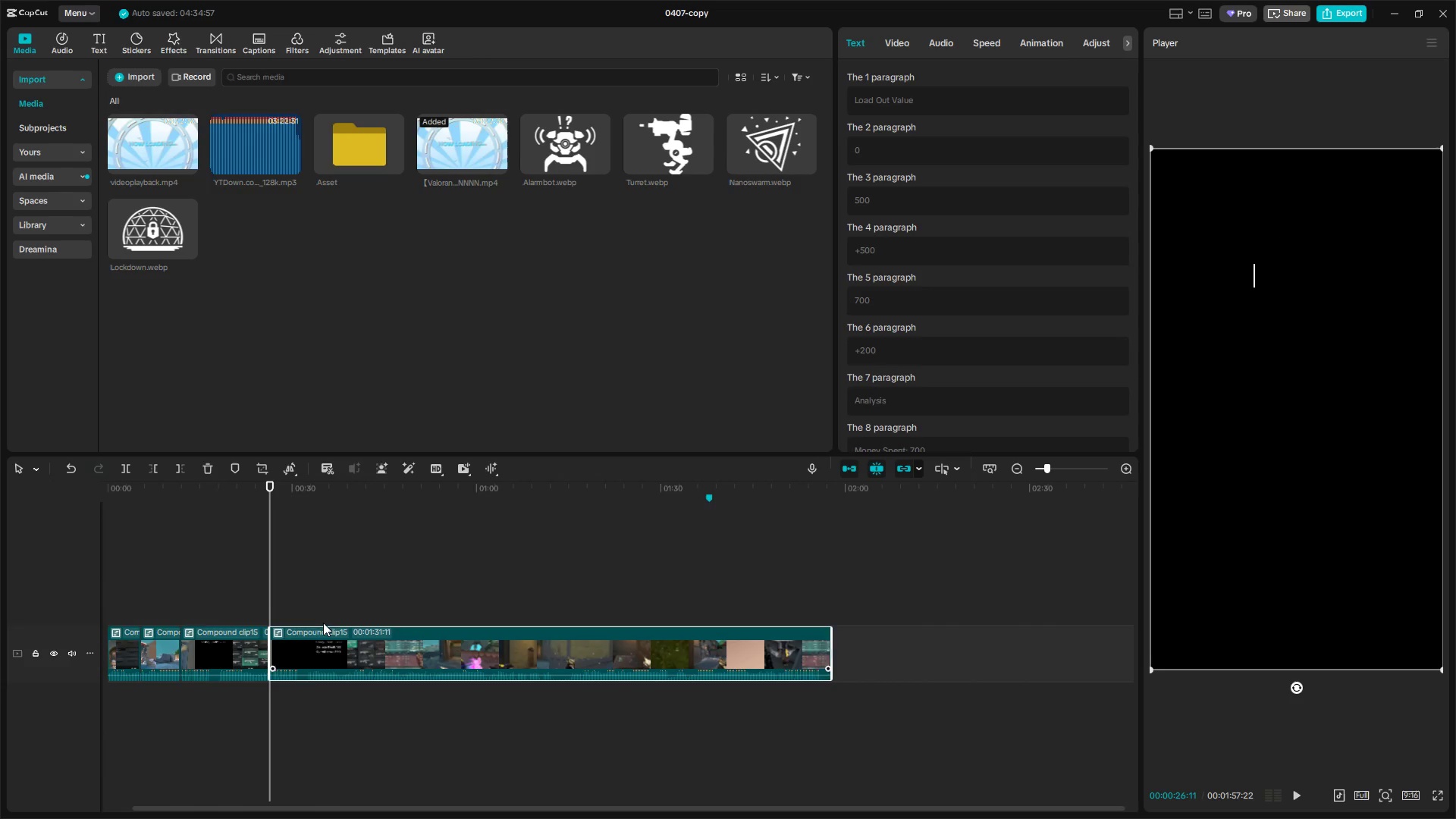 
left_click([242, 596])
 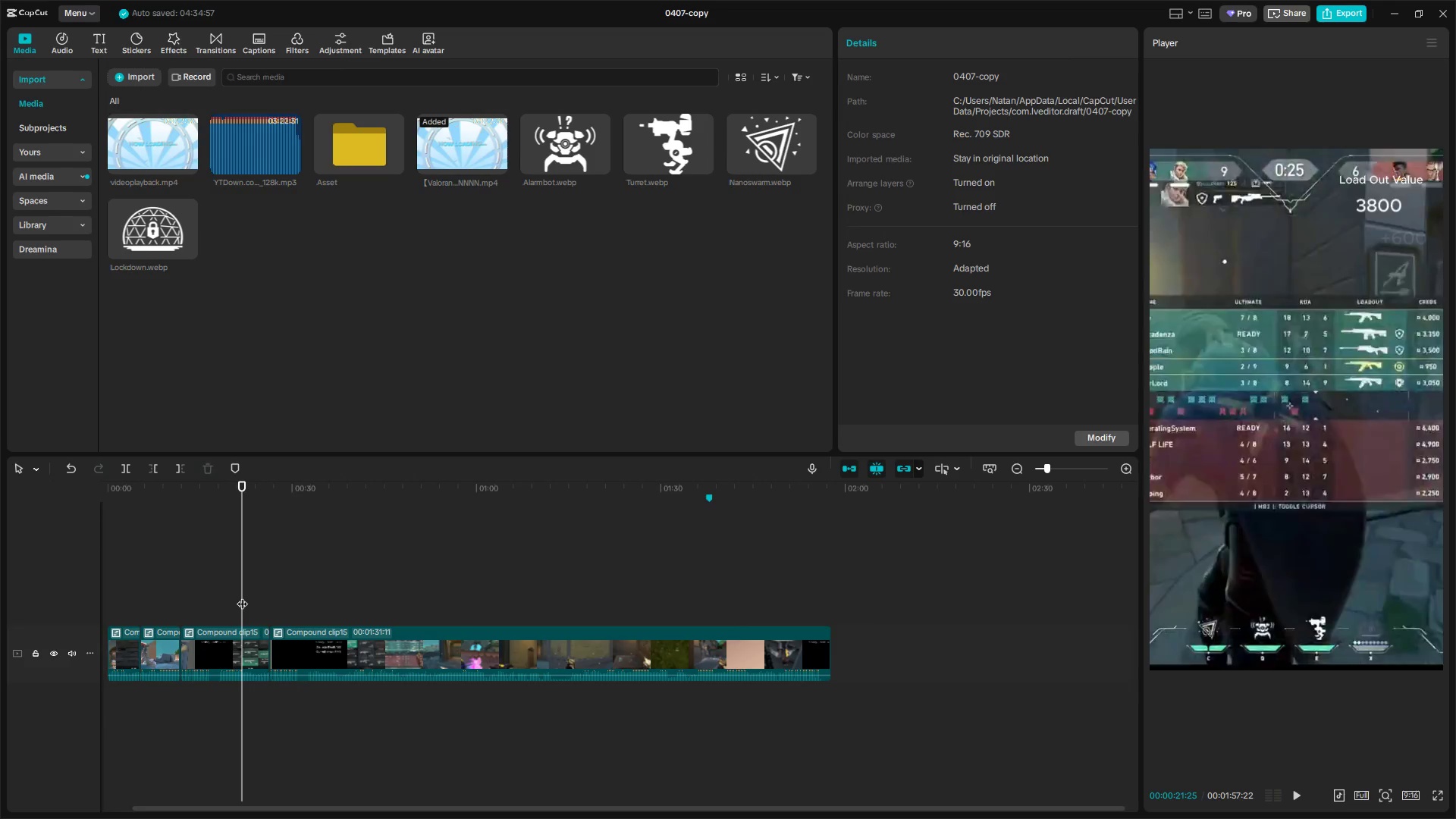 
key(Space)
 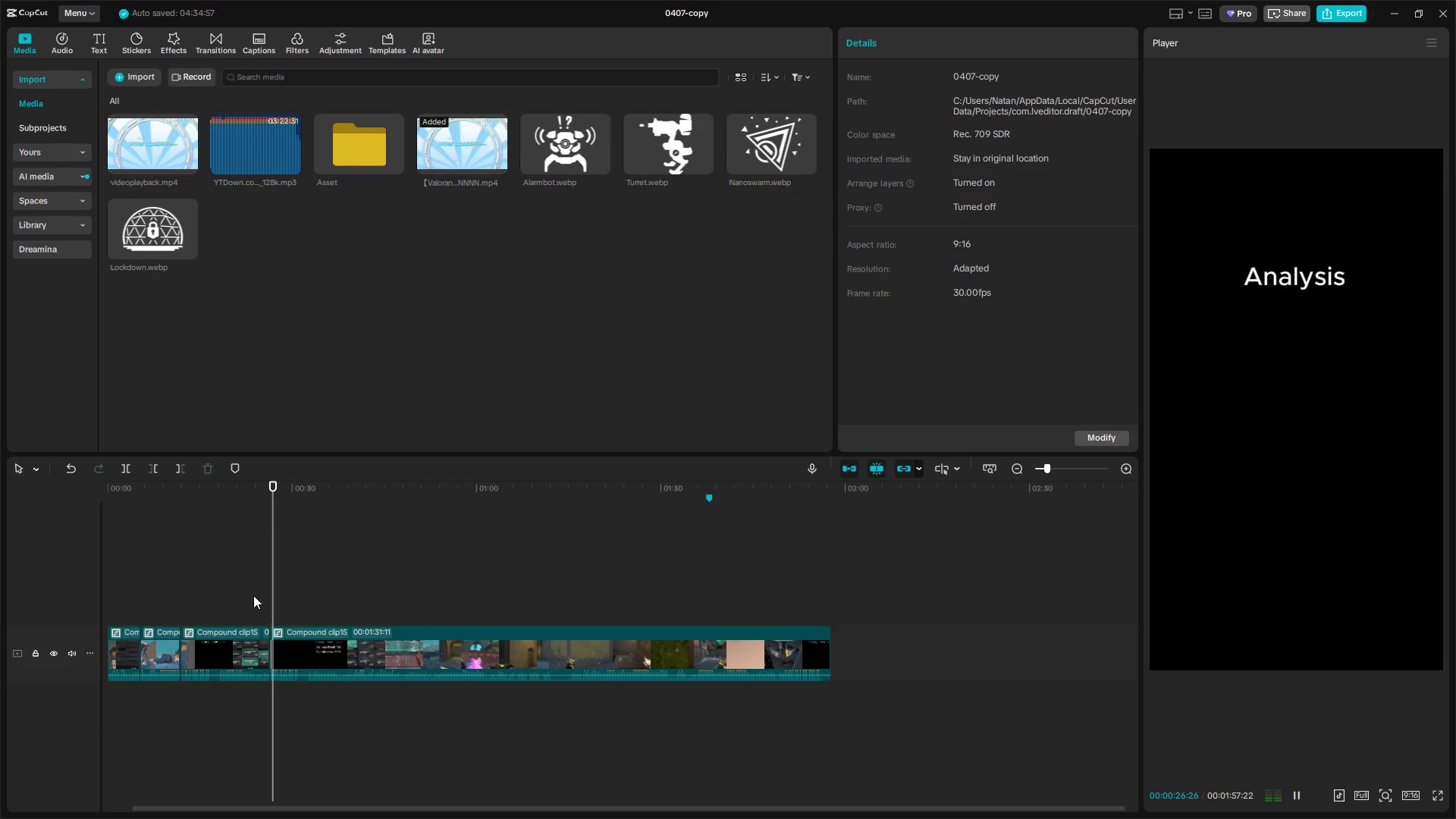 
wait(6.88)
 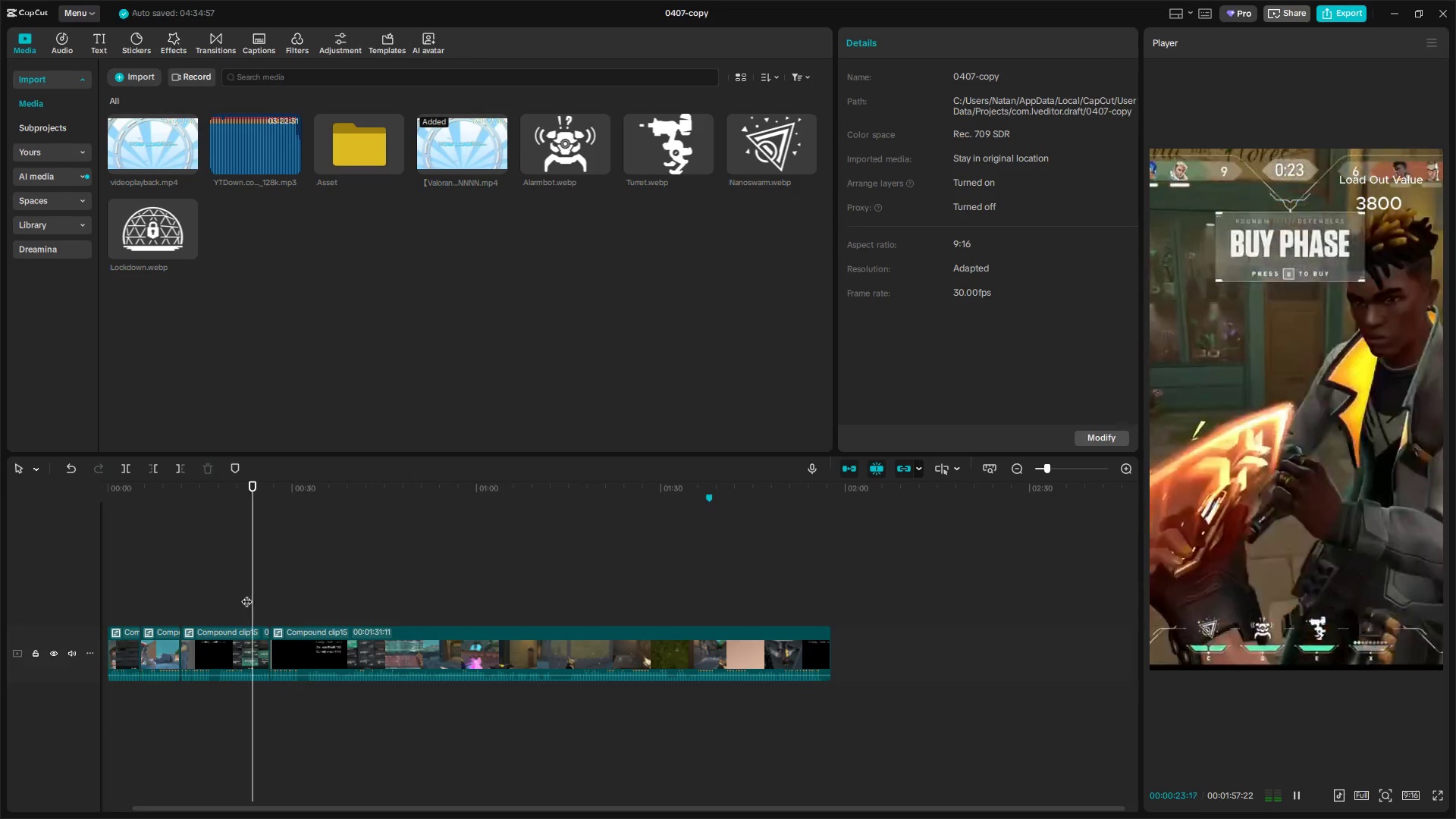 
left_click([273, 645])
 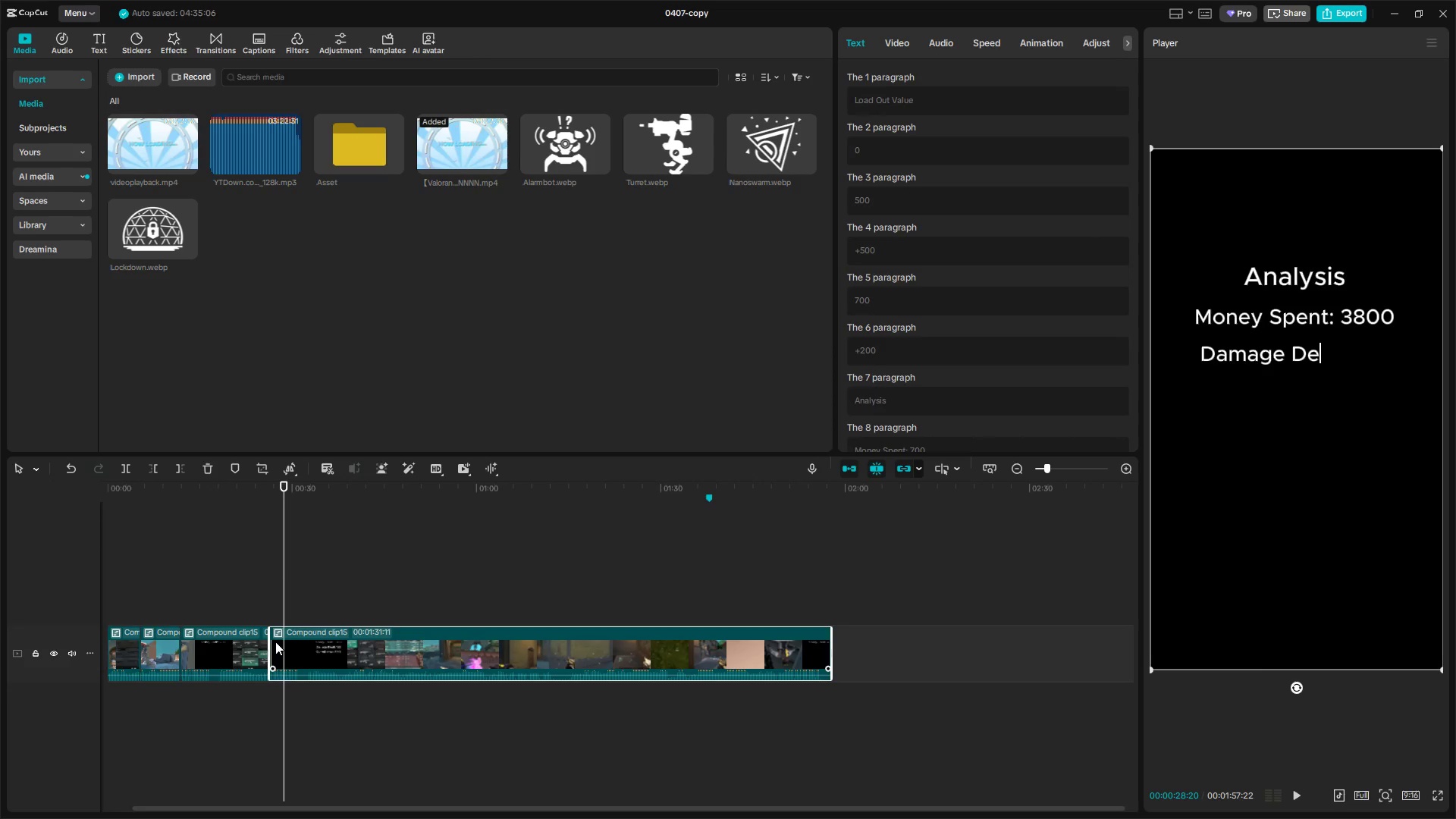 
key(Control+Z)
 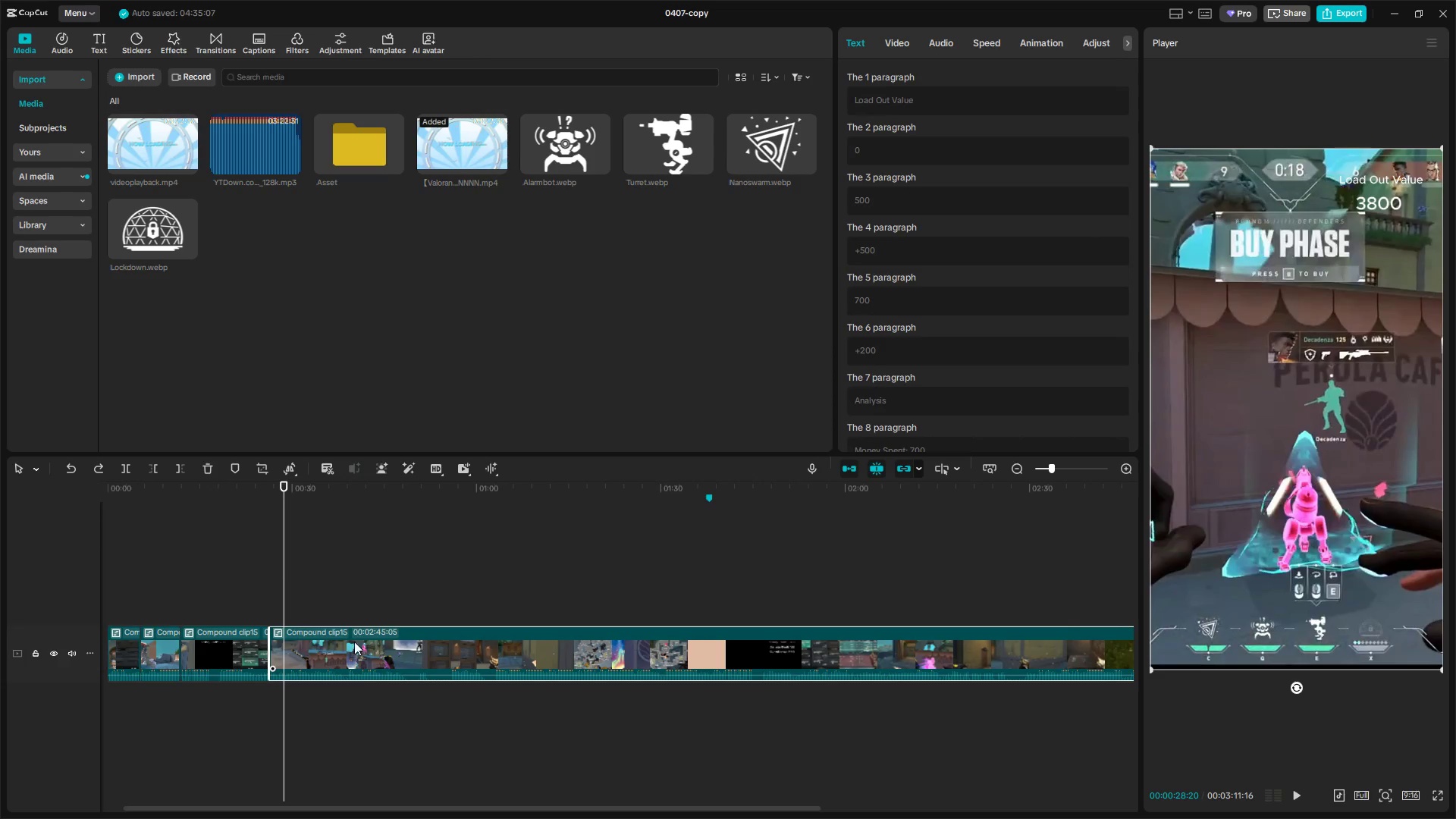 
left_click([406, 595])
 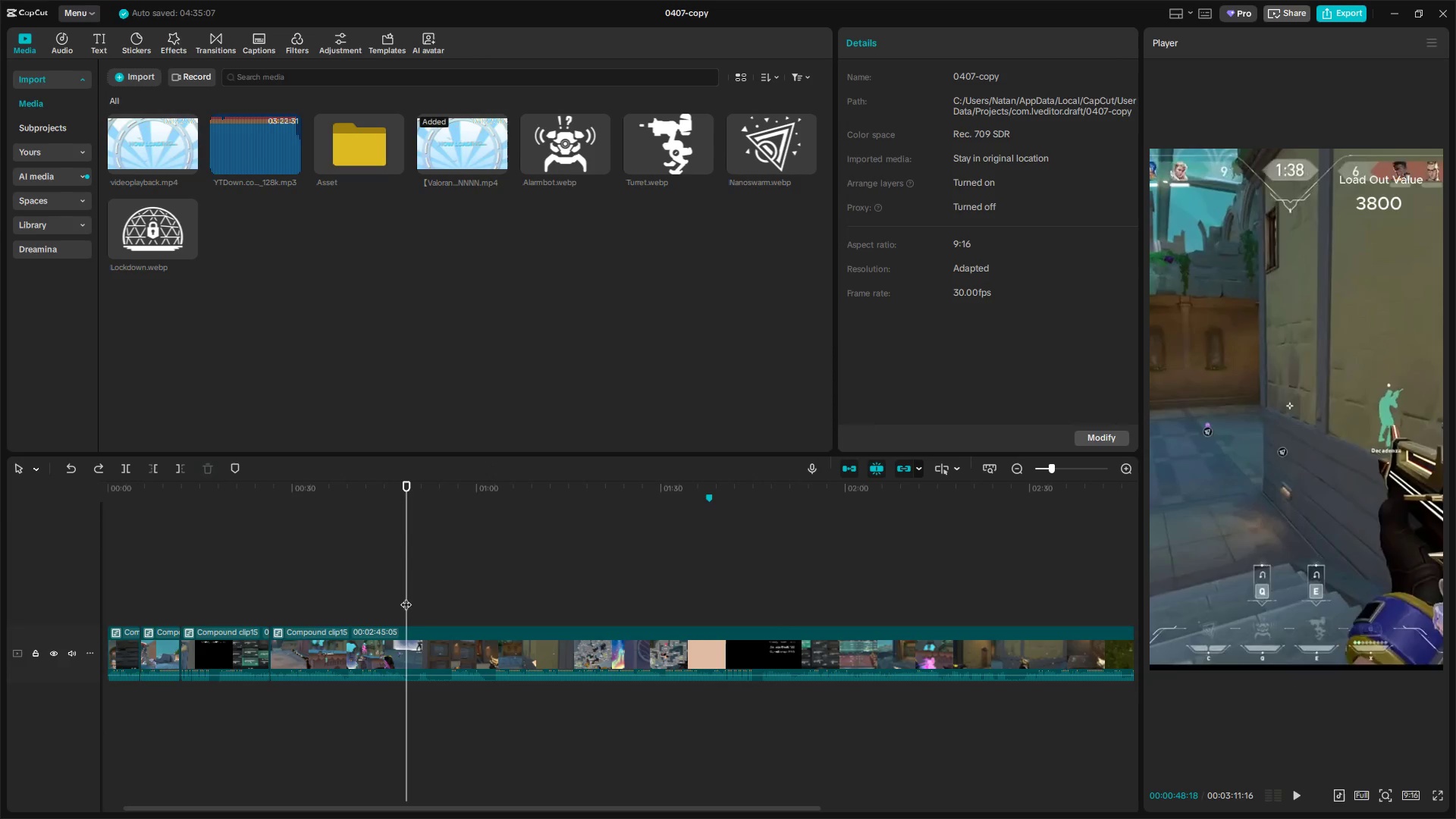 
left_click_drag(start_coordinate=[404, 597], to_coordinate=[548, 612])
 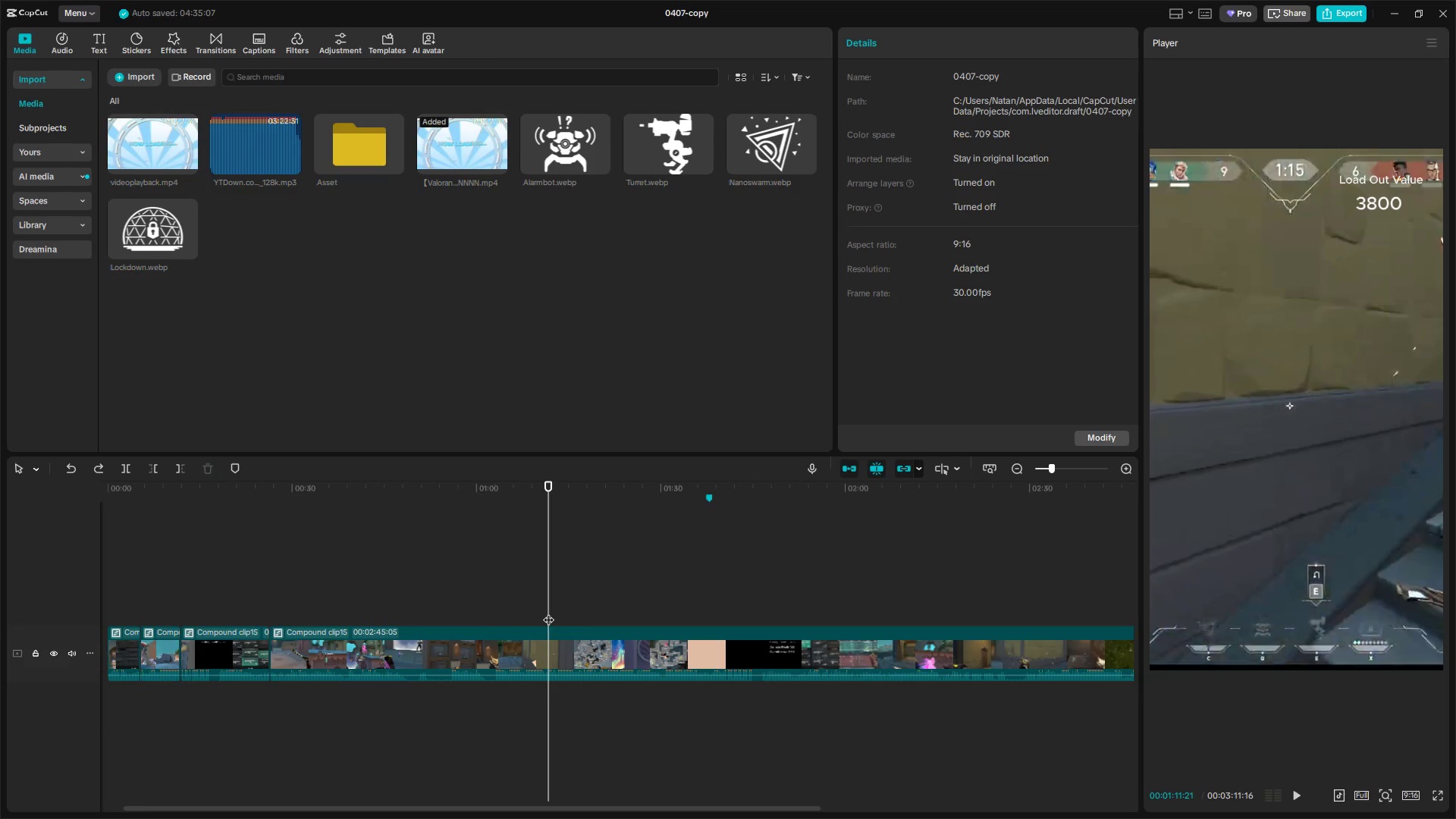 
key(Q)
 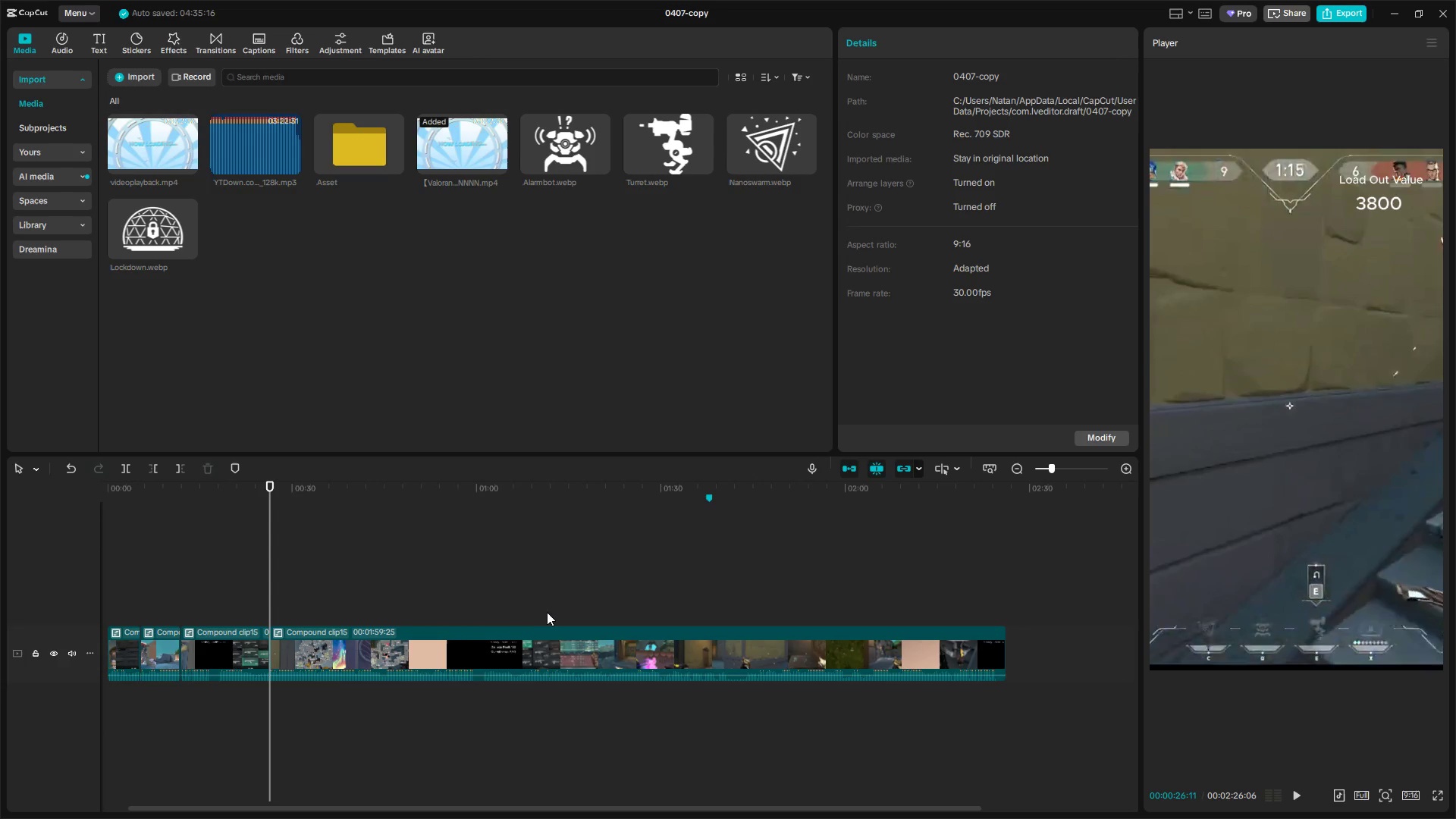 
key(Space)
 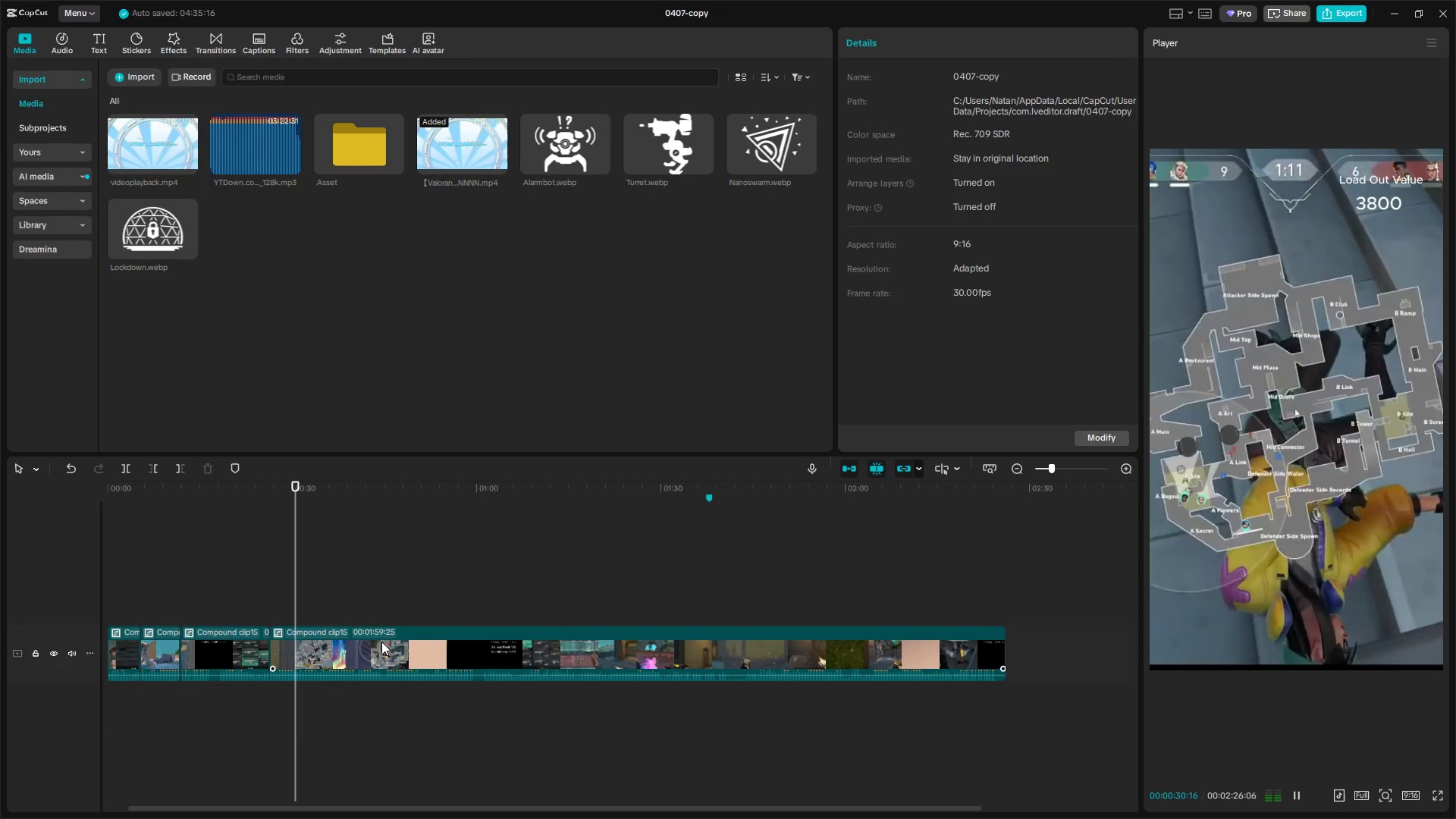 
wait(5.61)
 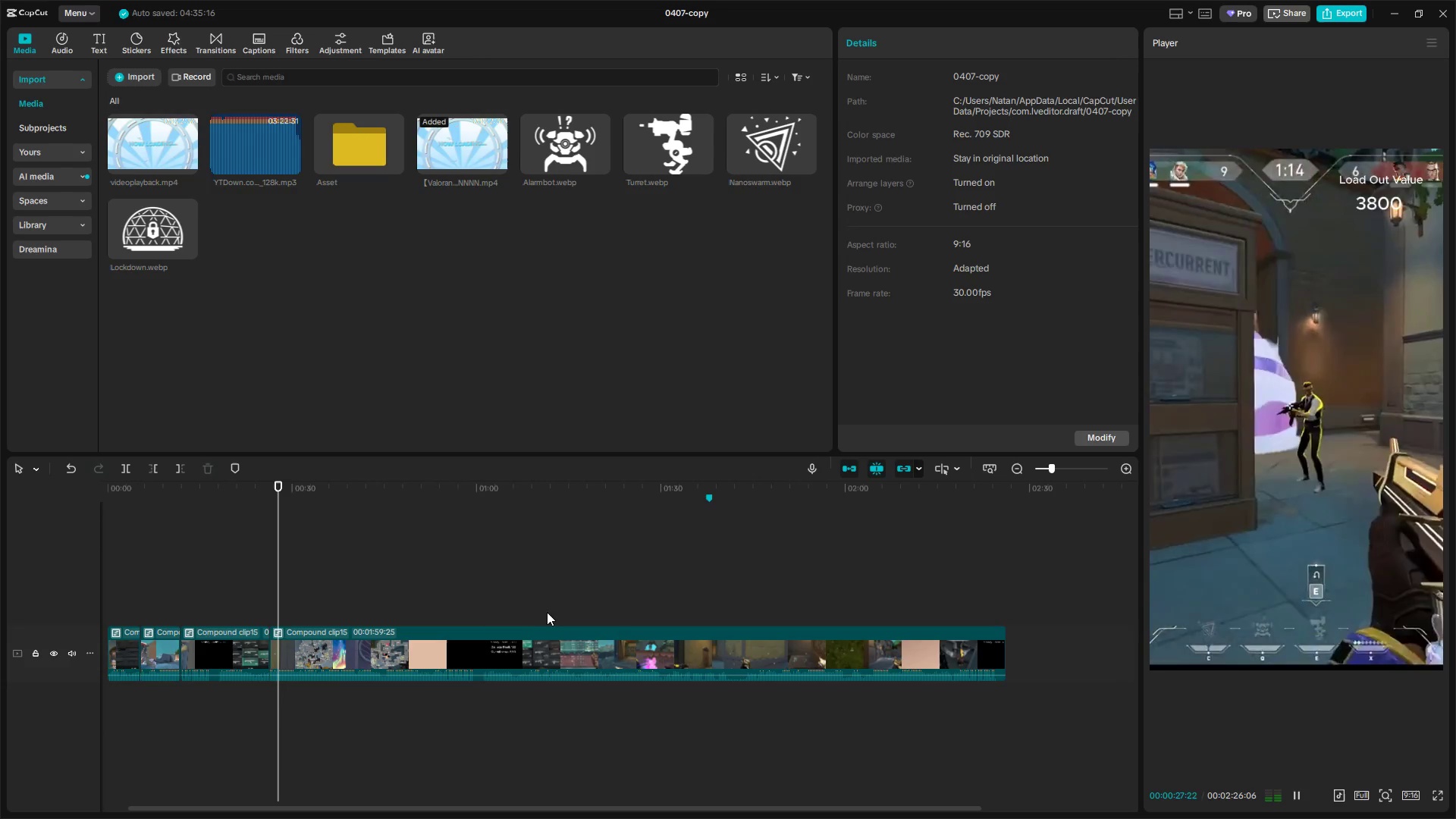 
key(Space)
 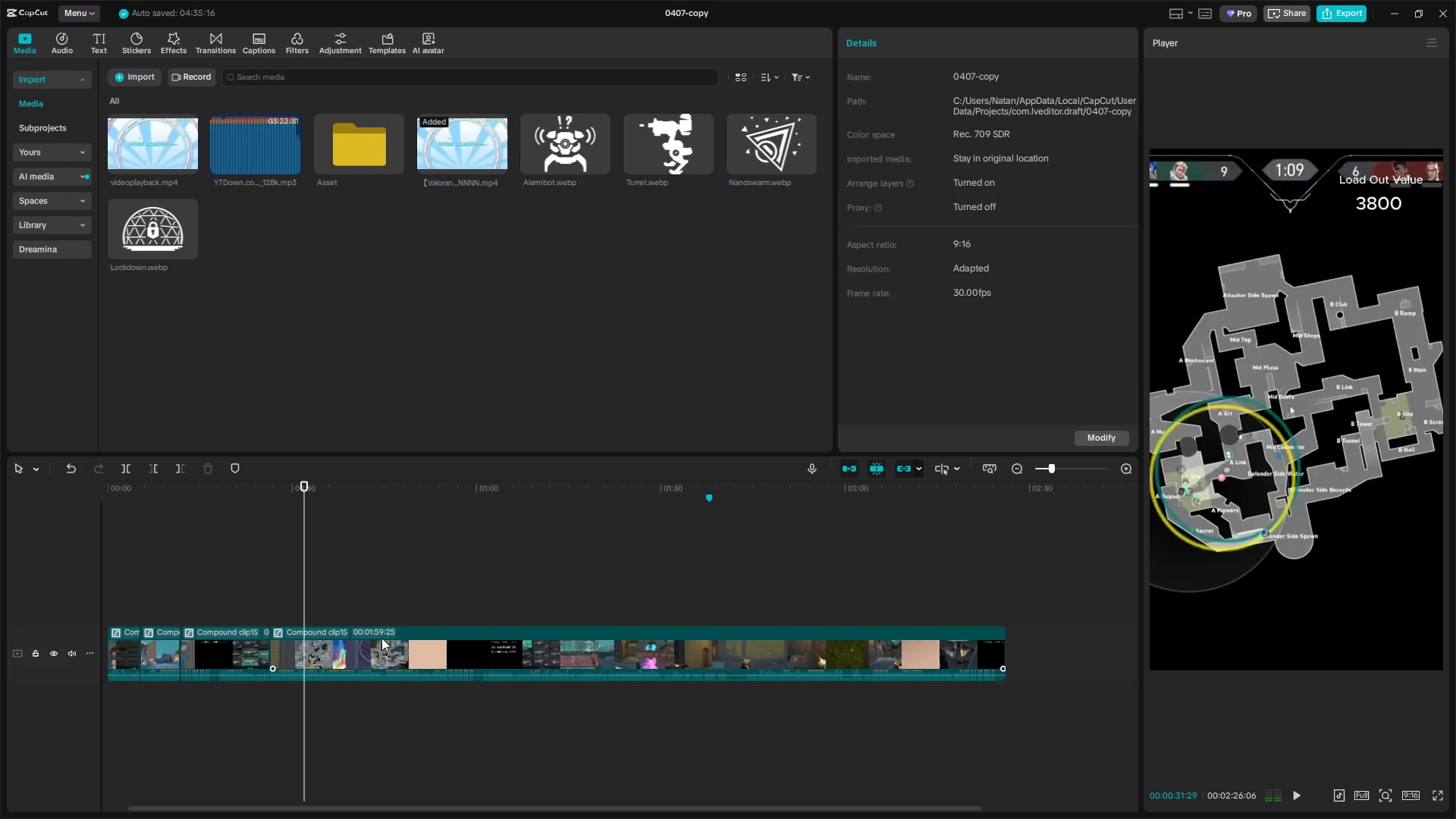 
key(Shift+E)
 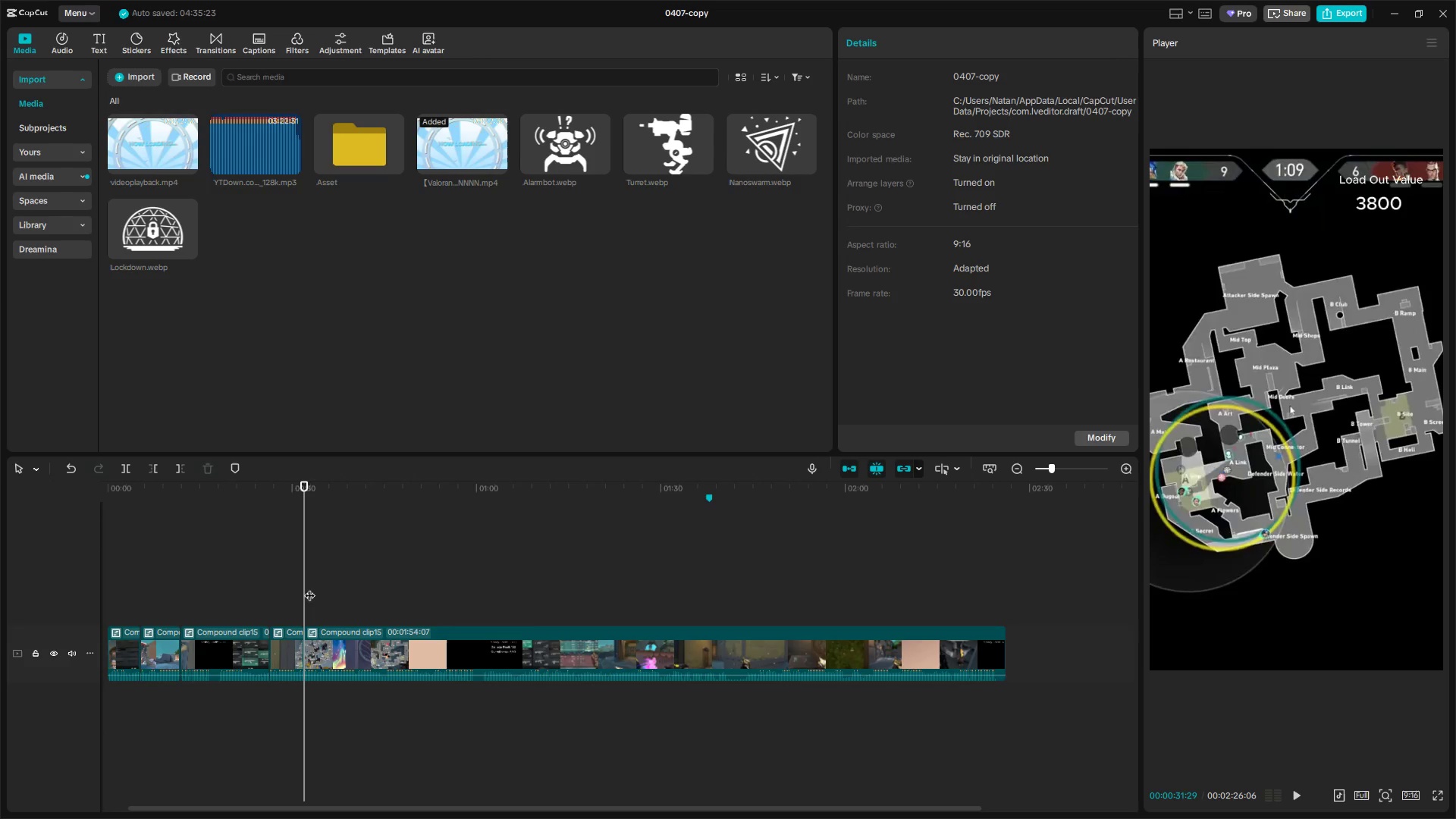 
left_click_drag(start_coordinate=[307, 588], to_coordinate=[444, 597])
 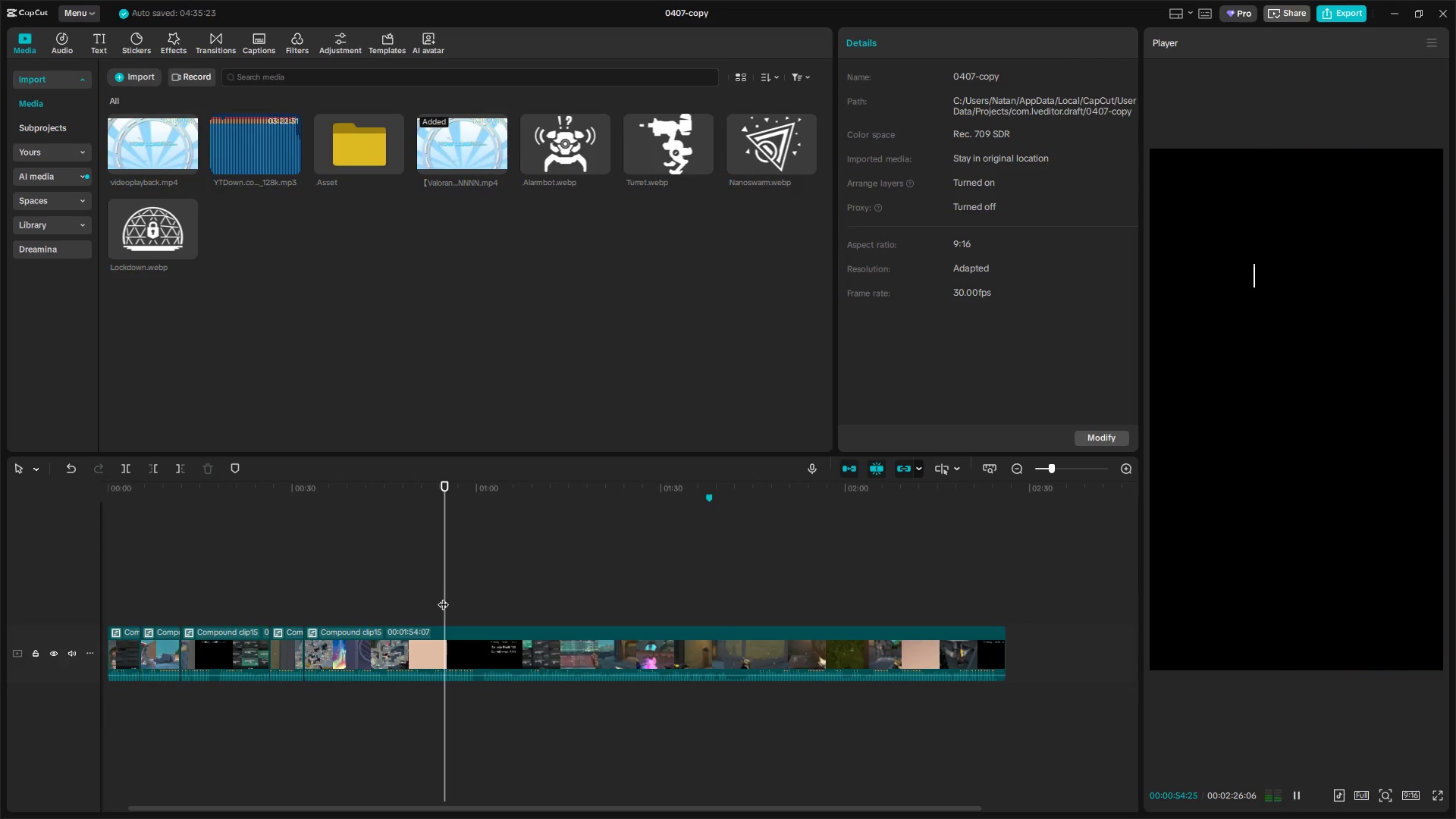 
key(Space)
 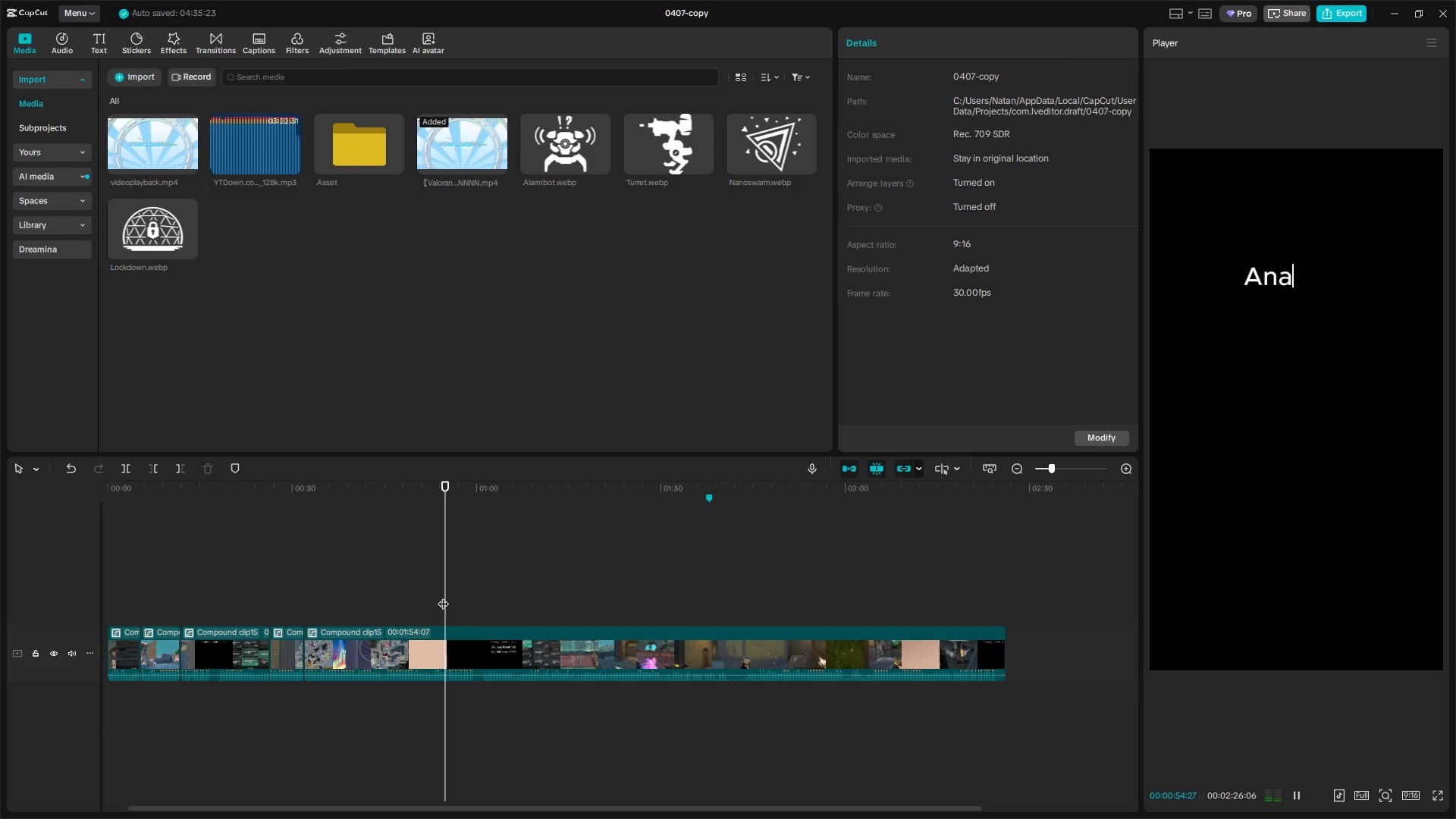 
key(Space)
 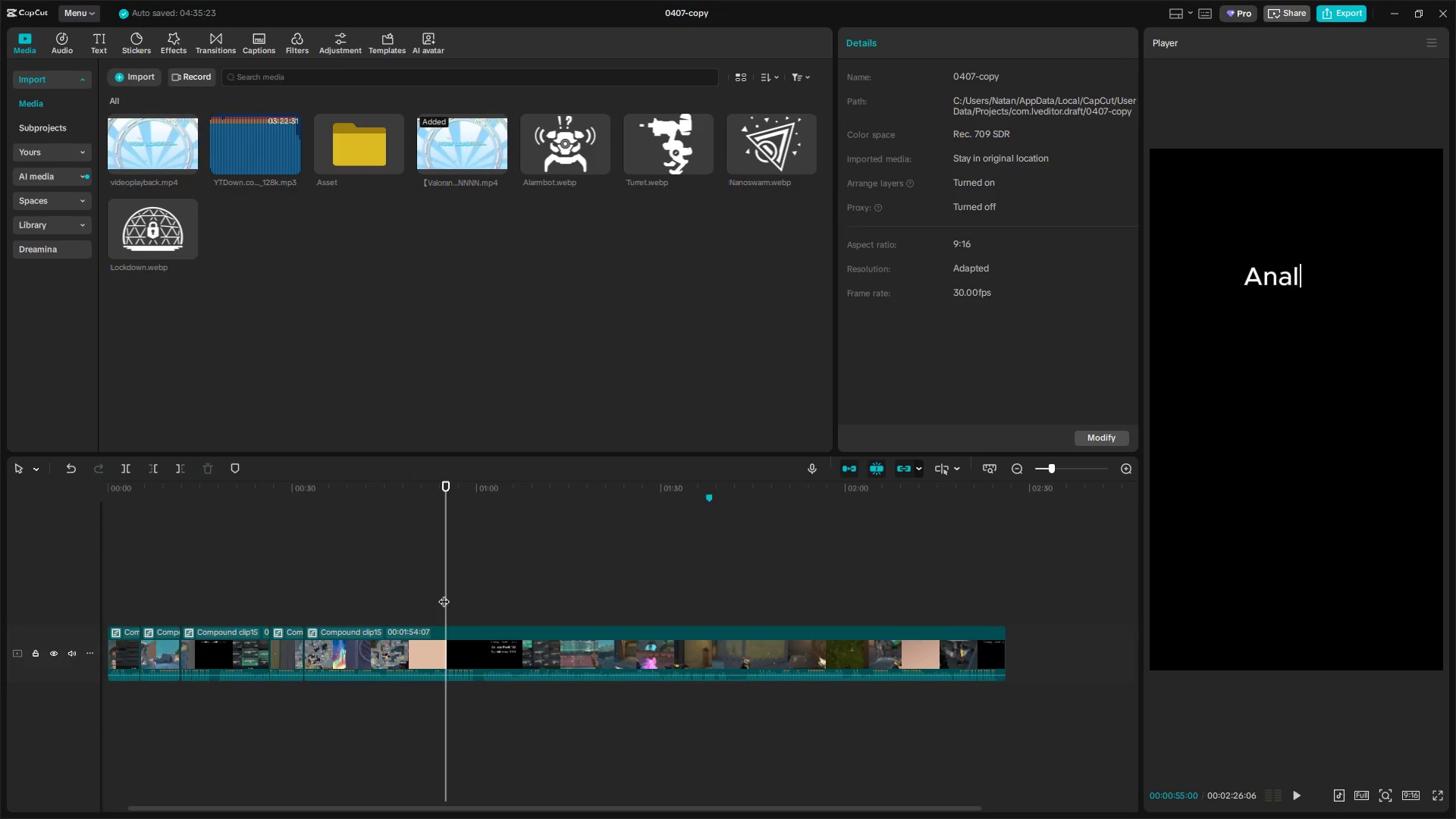 
key(ArrowLeft)
 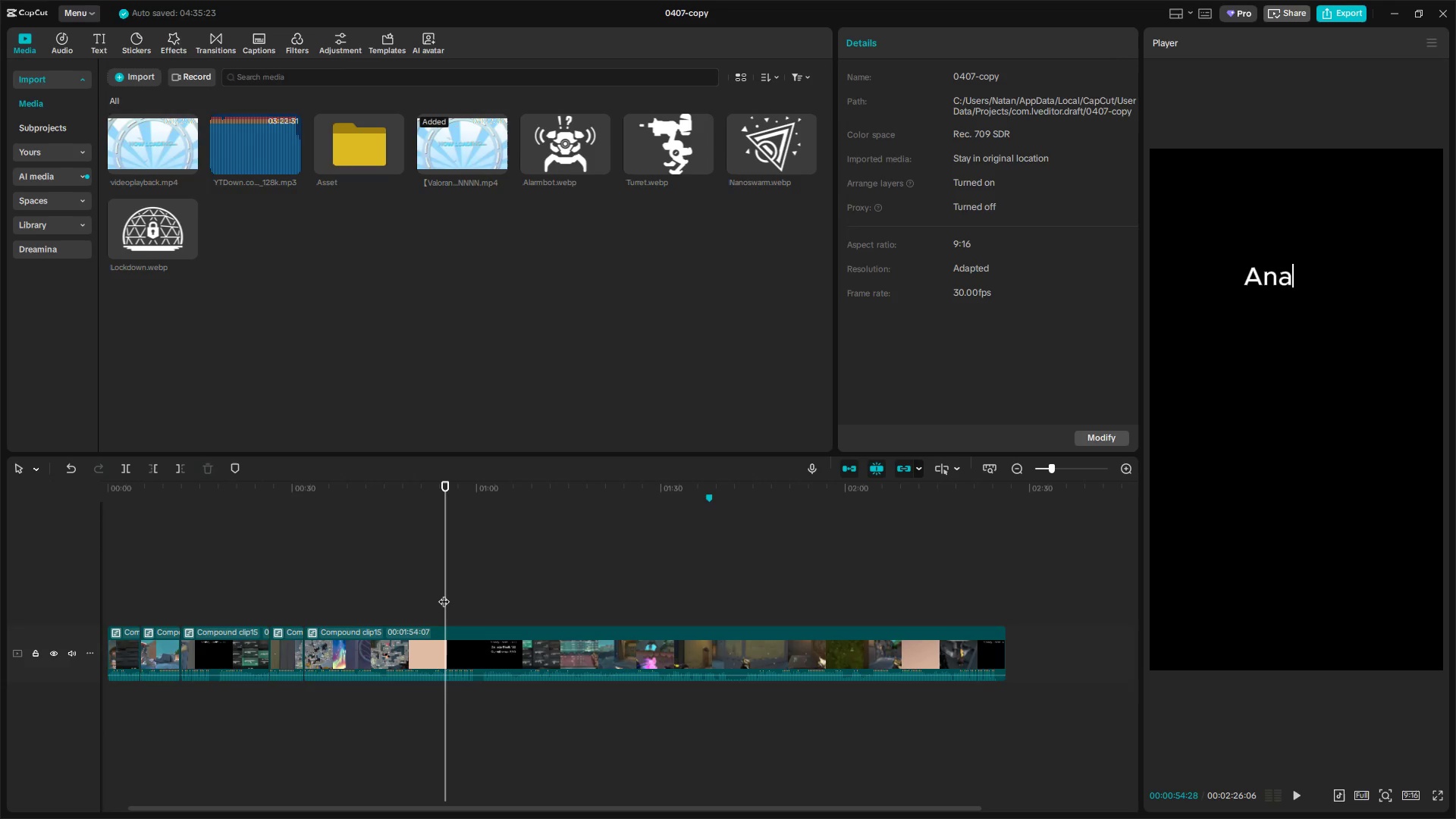 
key(ArrowLeft)
 